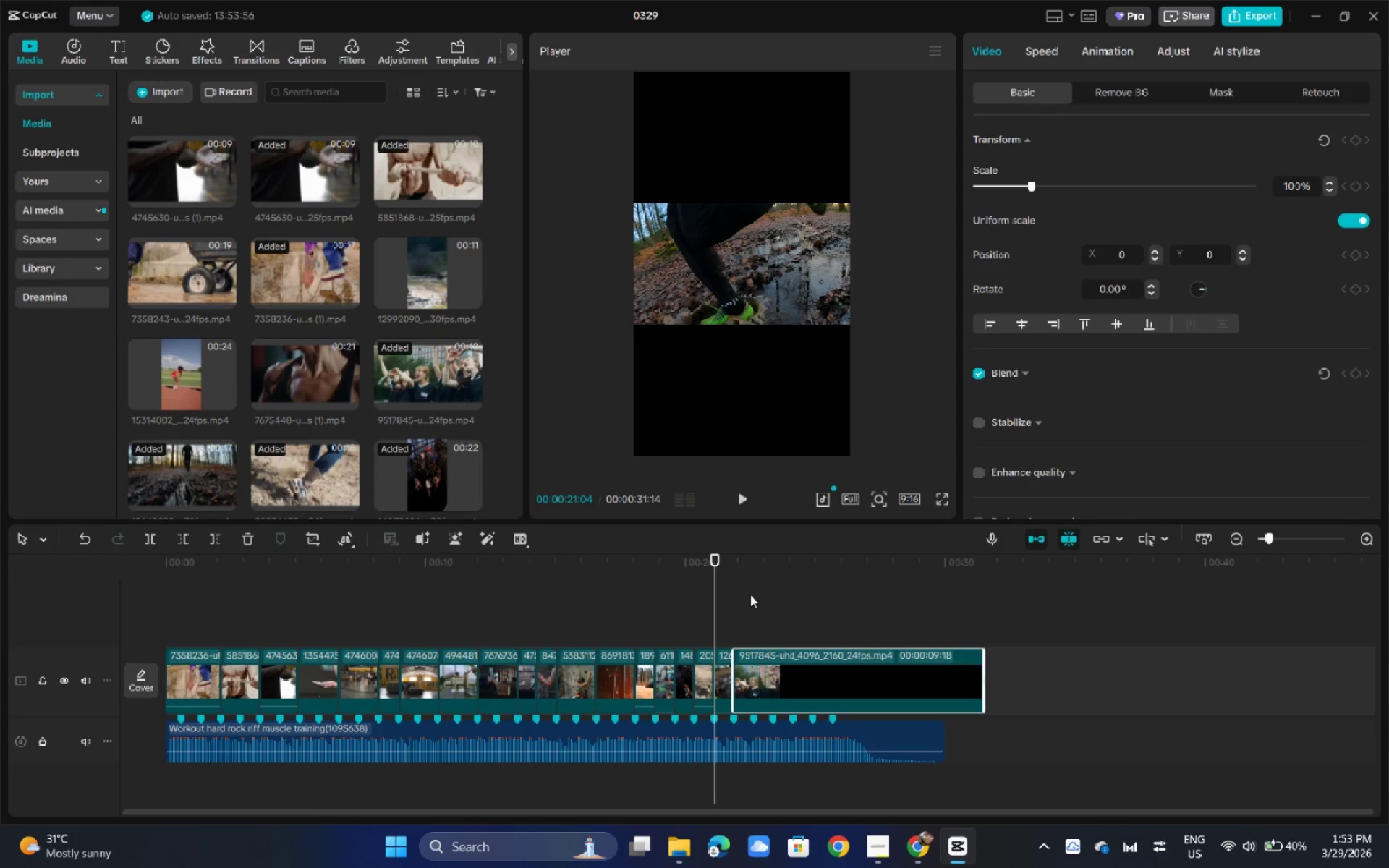 
type(vv  )
 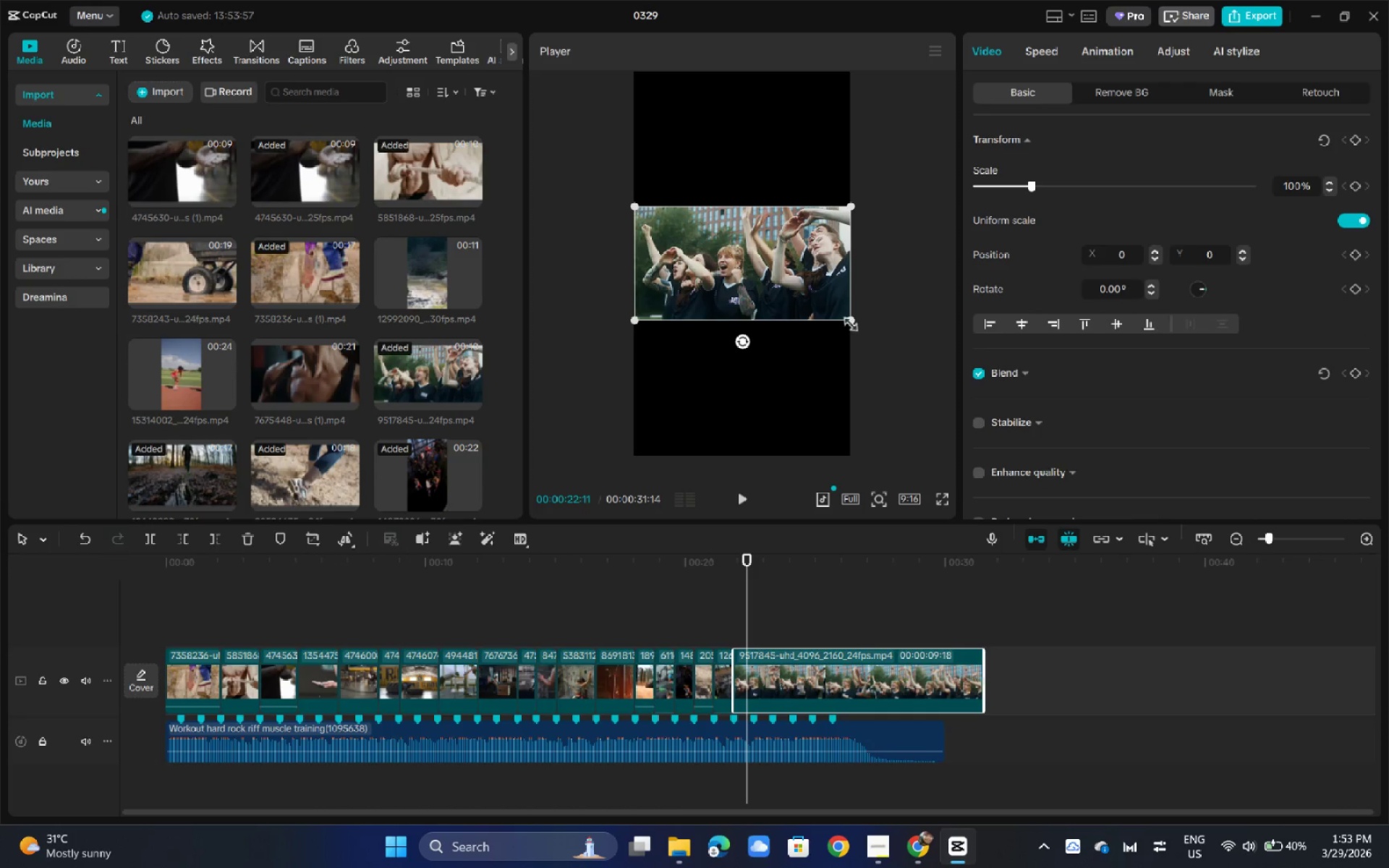 
left_click_drag(start_coordinate=[847, 320], to_coordinate=[1159, 626])
 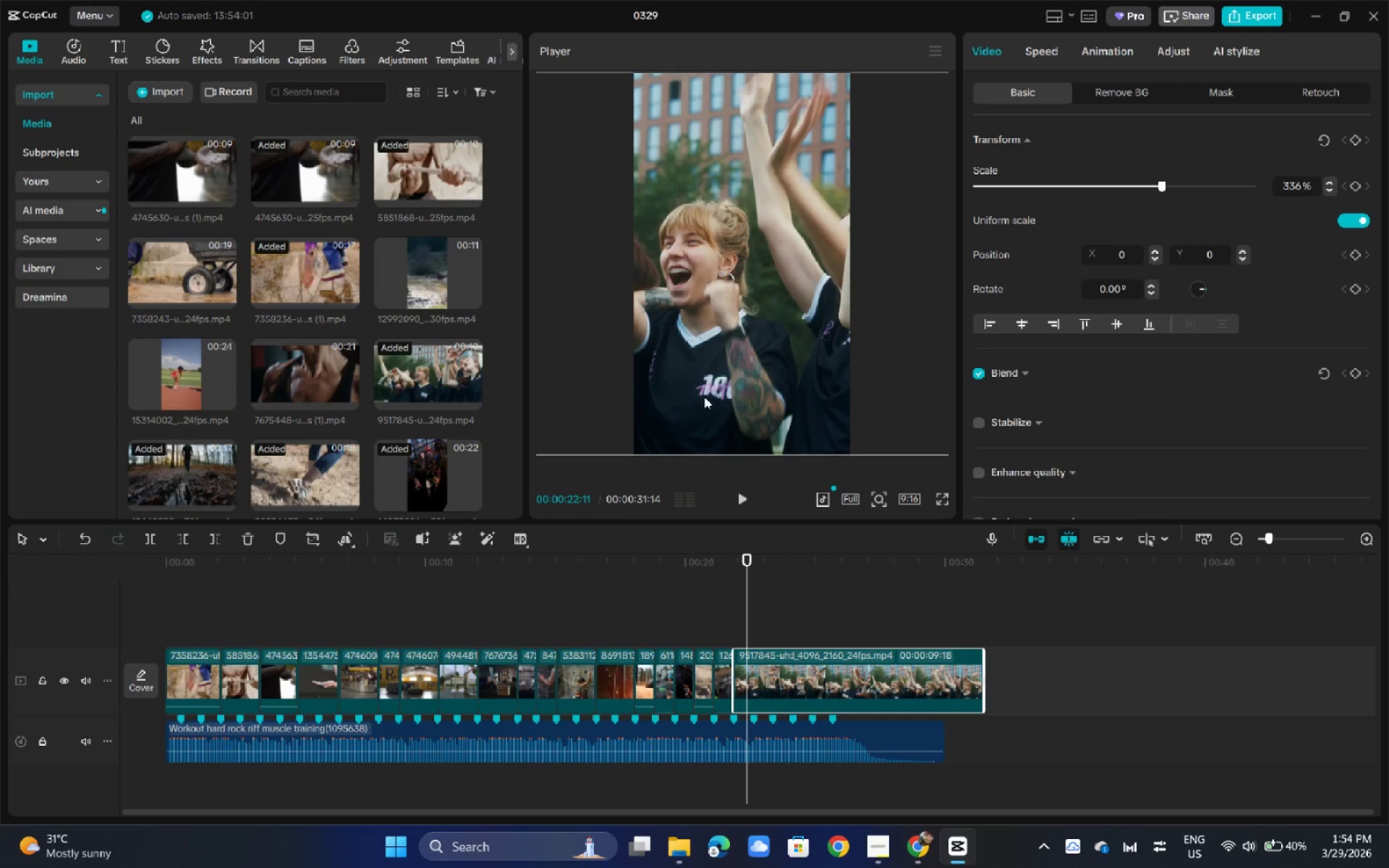 
left_click_drag(start_coordinate=[704, 396], to_coordinate=[565, 398])
 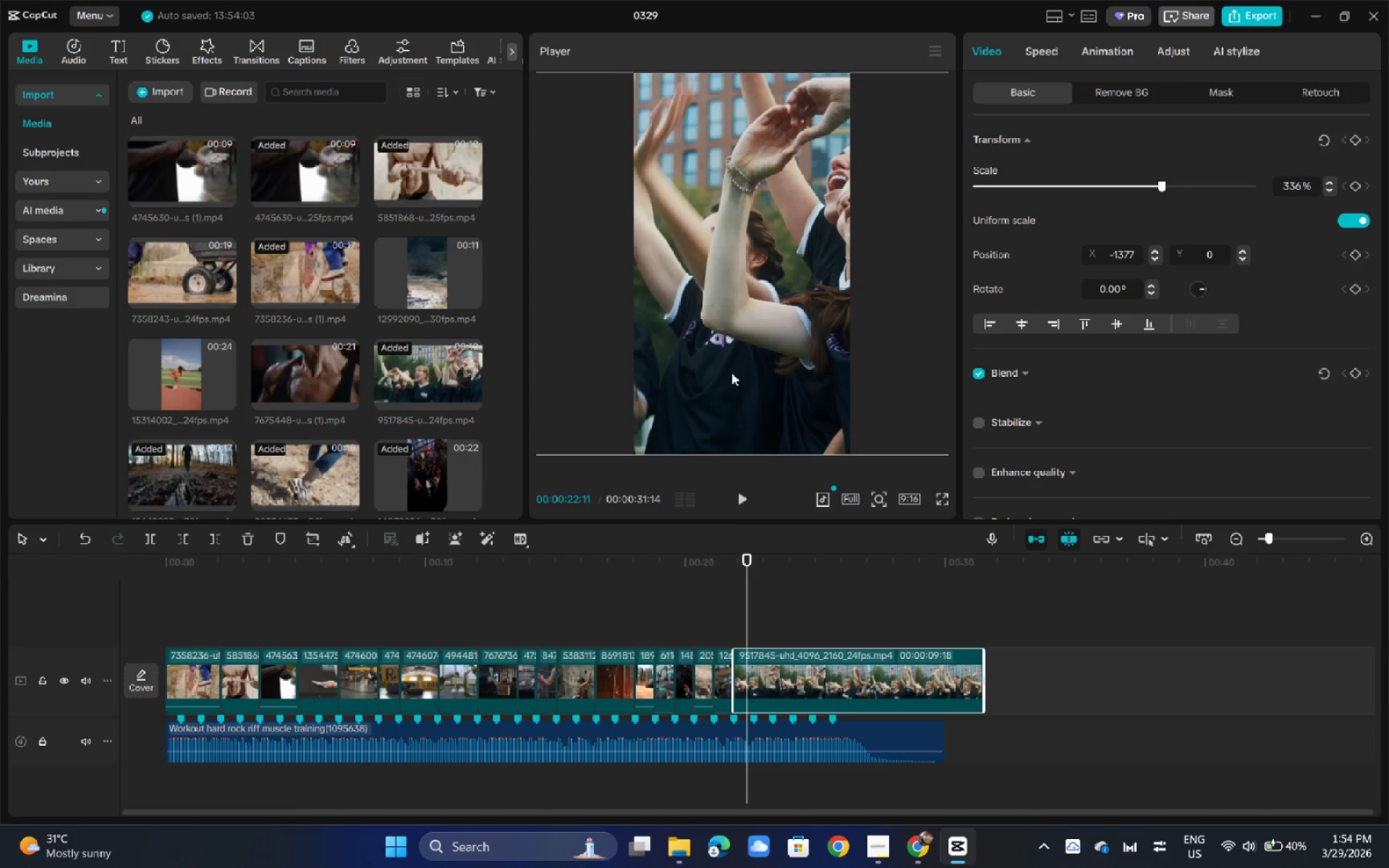 
left_click_drag(start_coordinate=[731, 373], to_coordinate=[708, 376])
 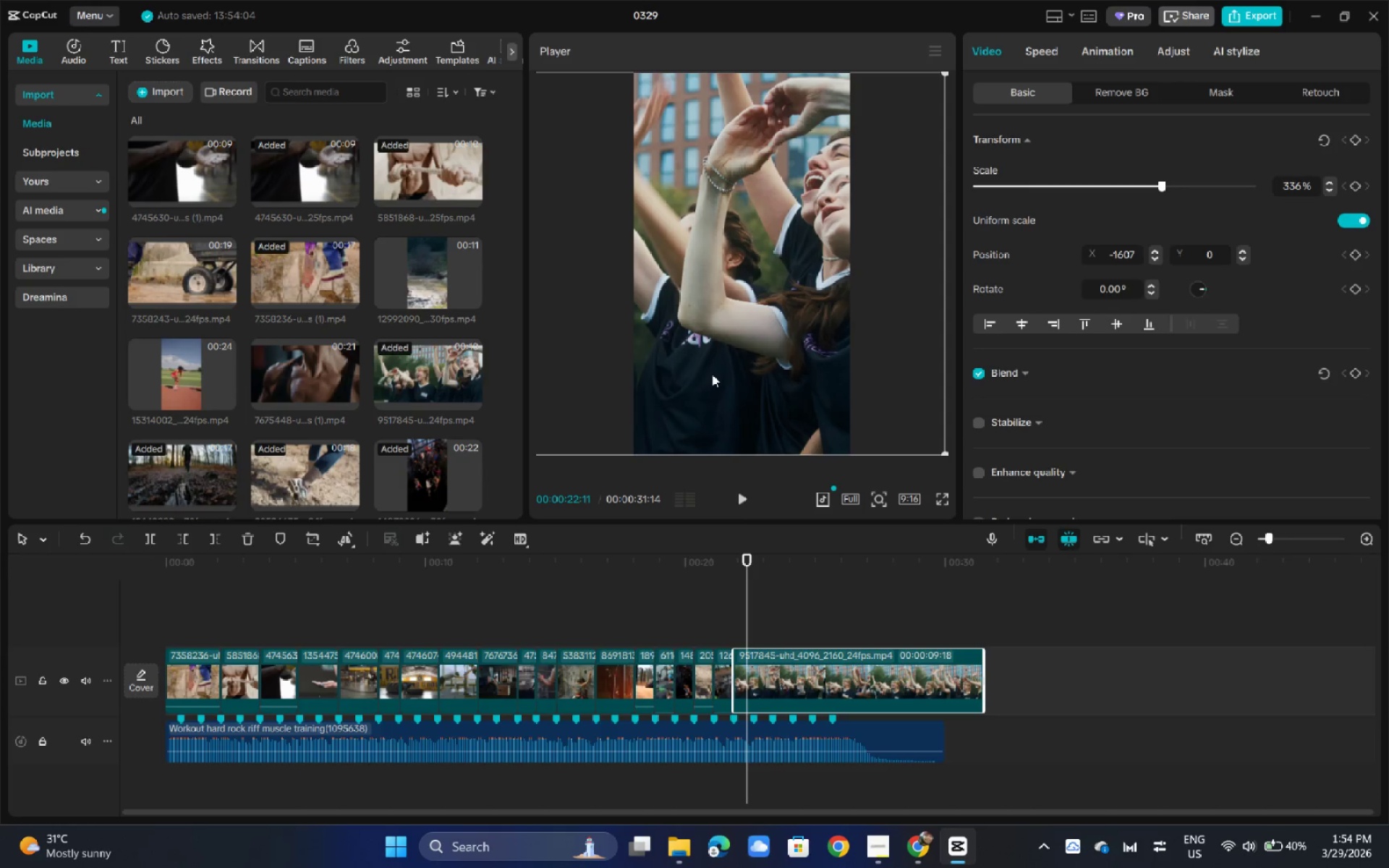 
left_click([712, 374])
 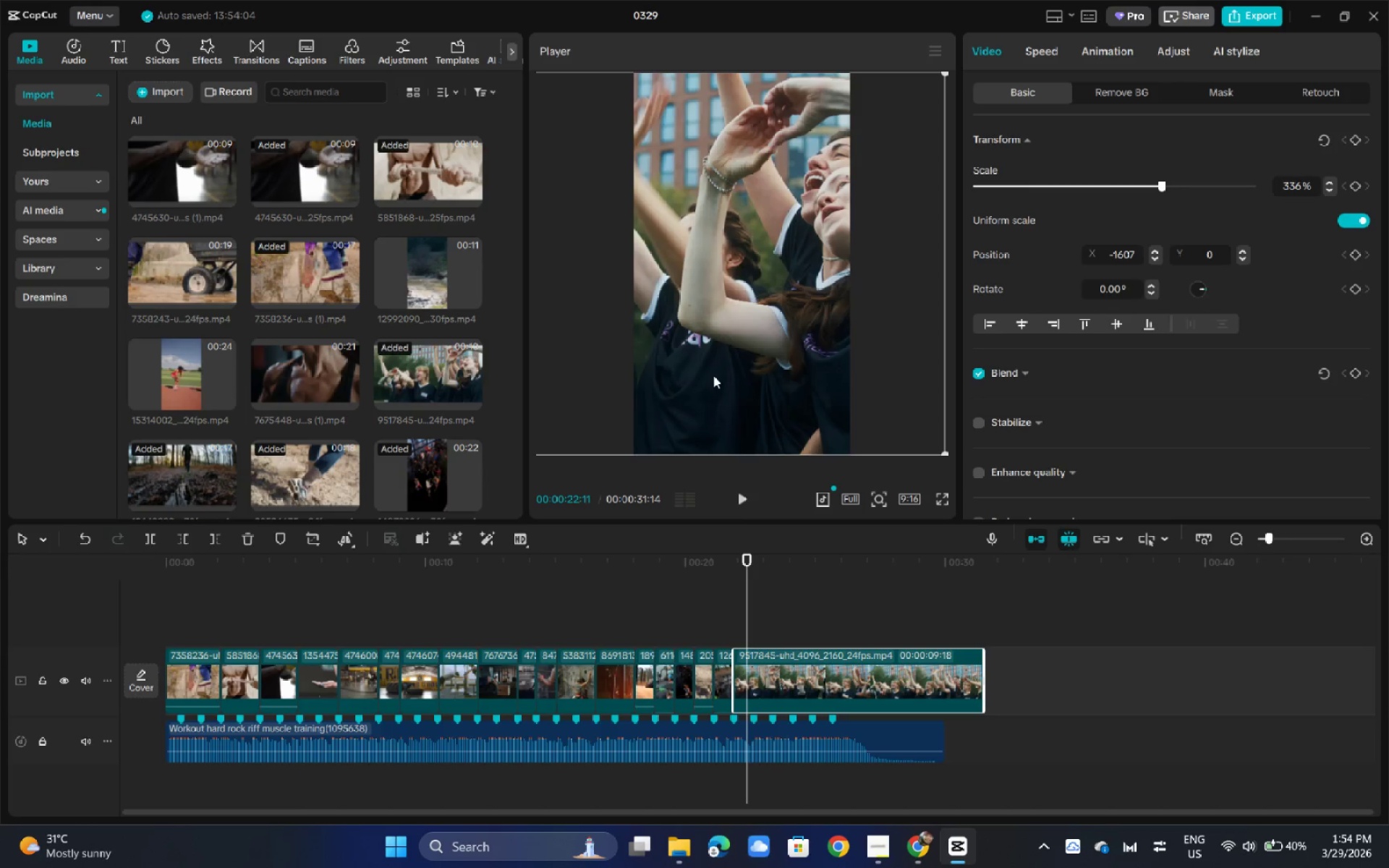 
key(Space)
 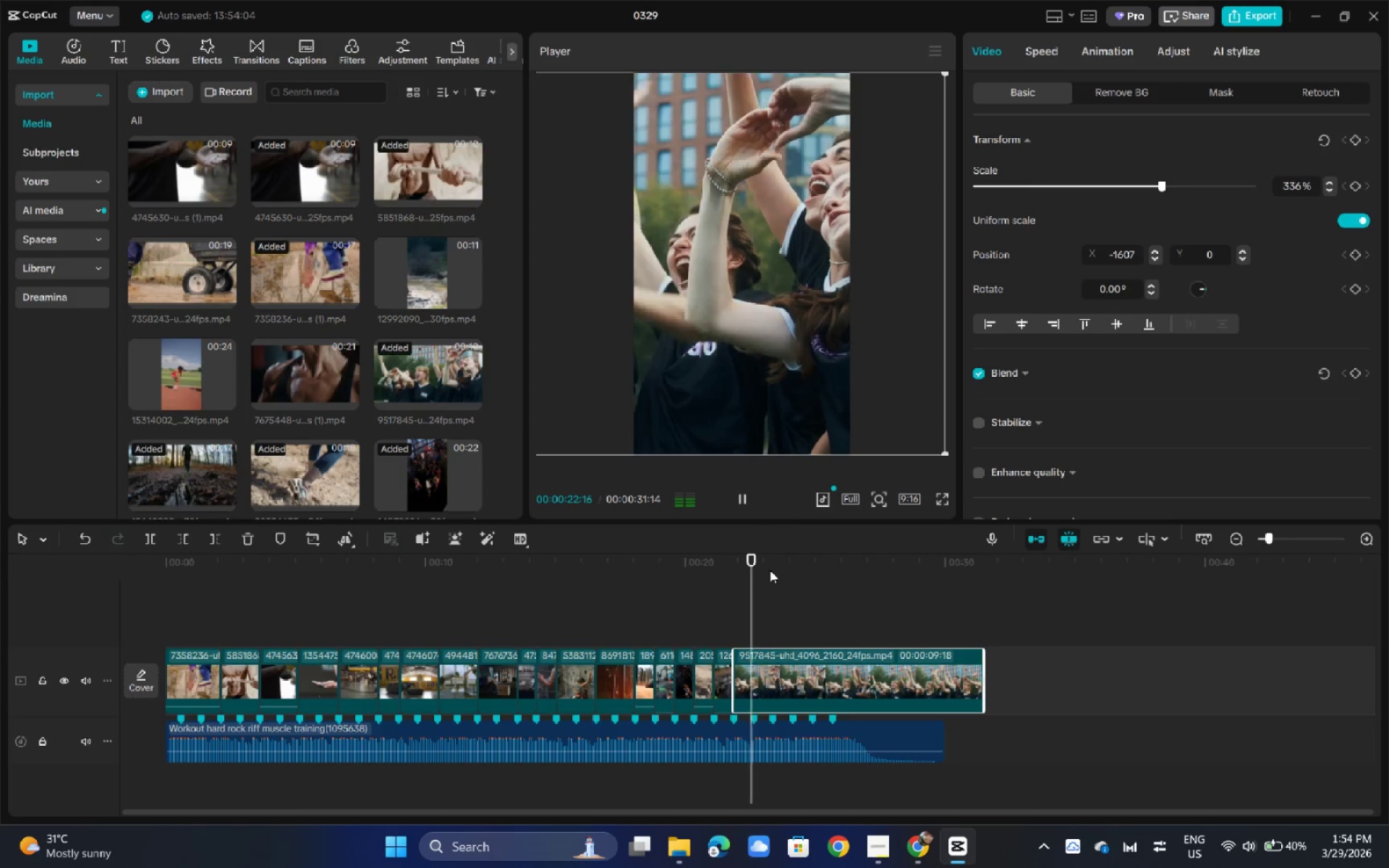 
key(Space)
 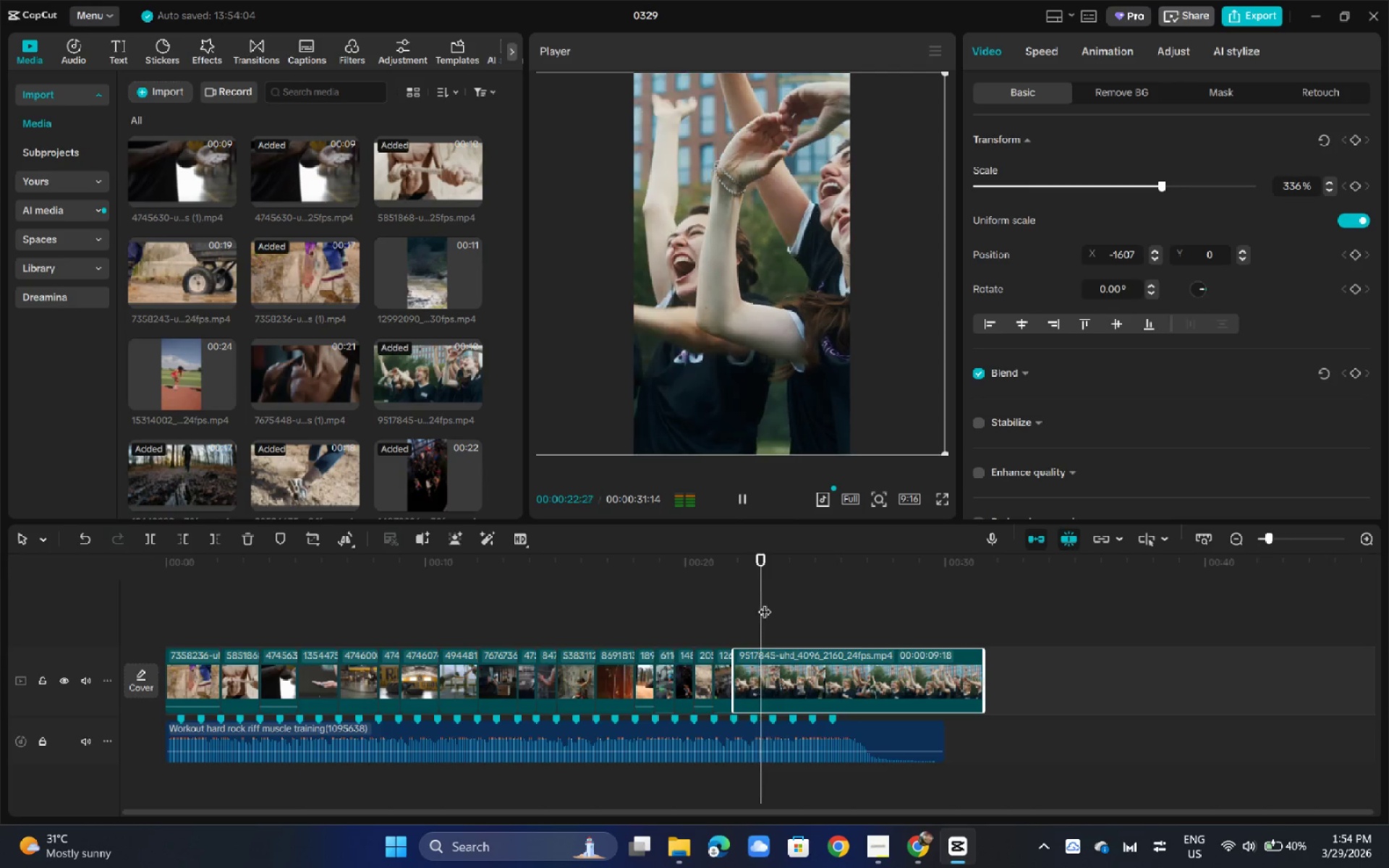 
key(Space)
 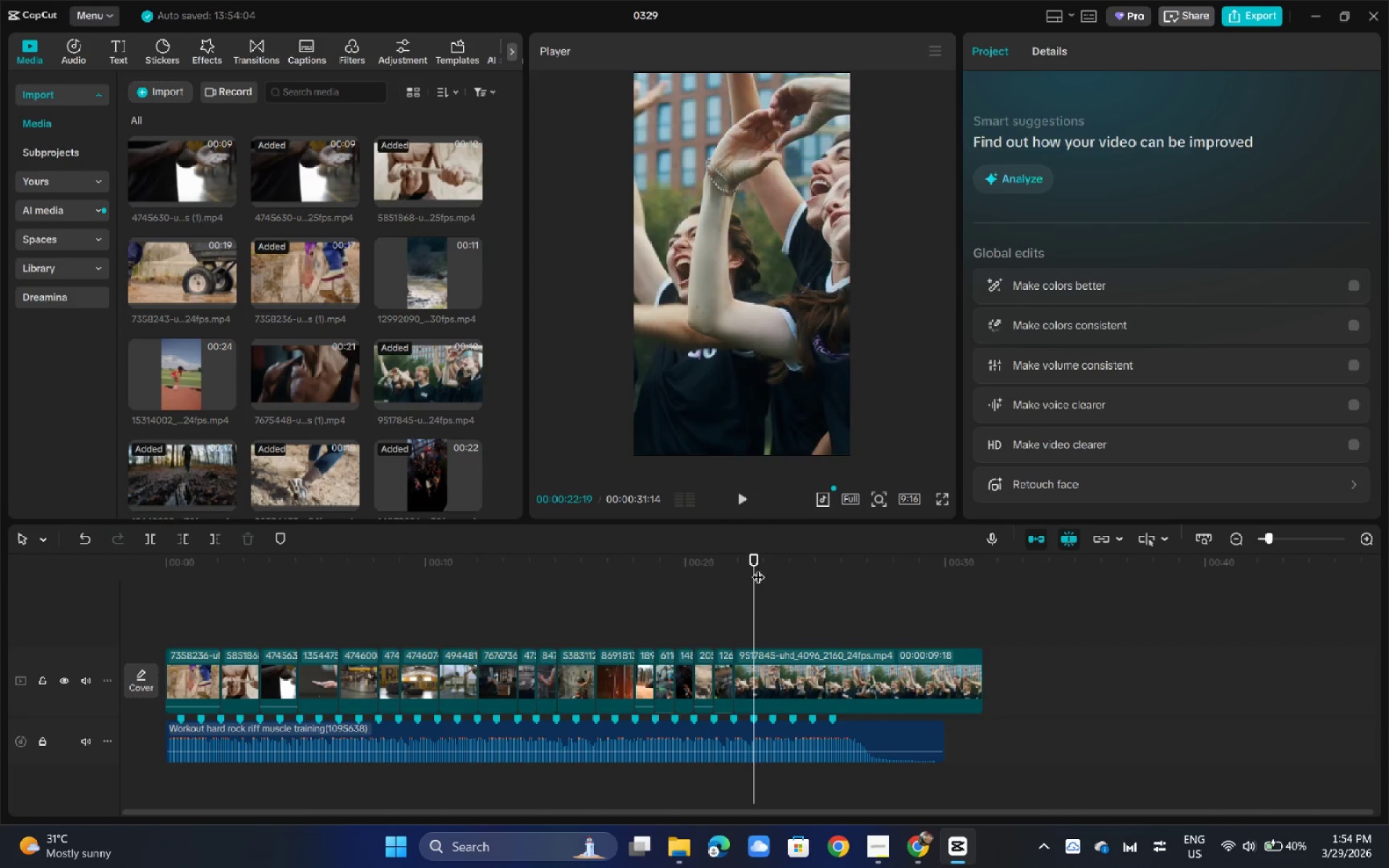 
left_click([759, 568])
 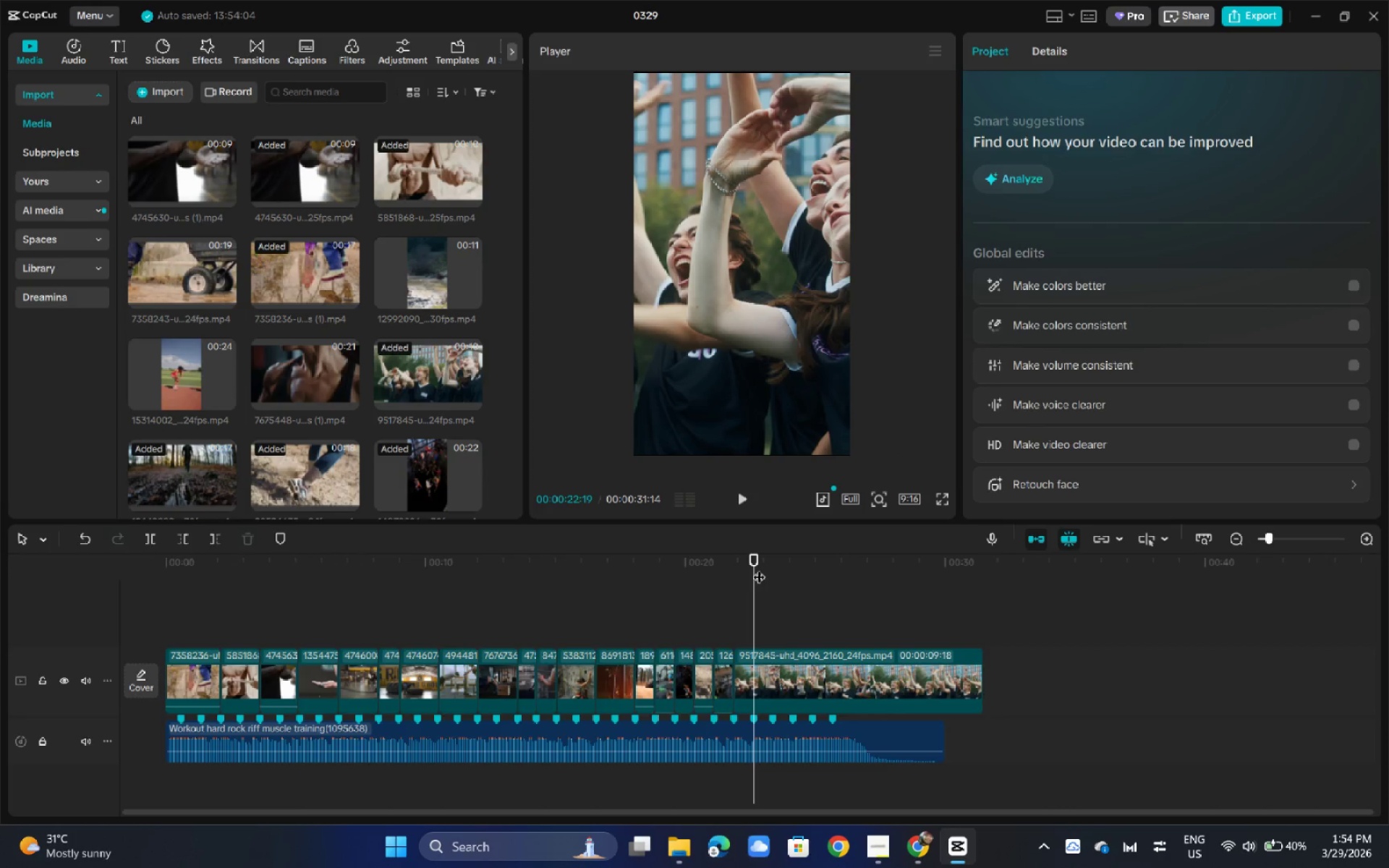 
key(Control+B)
 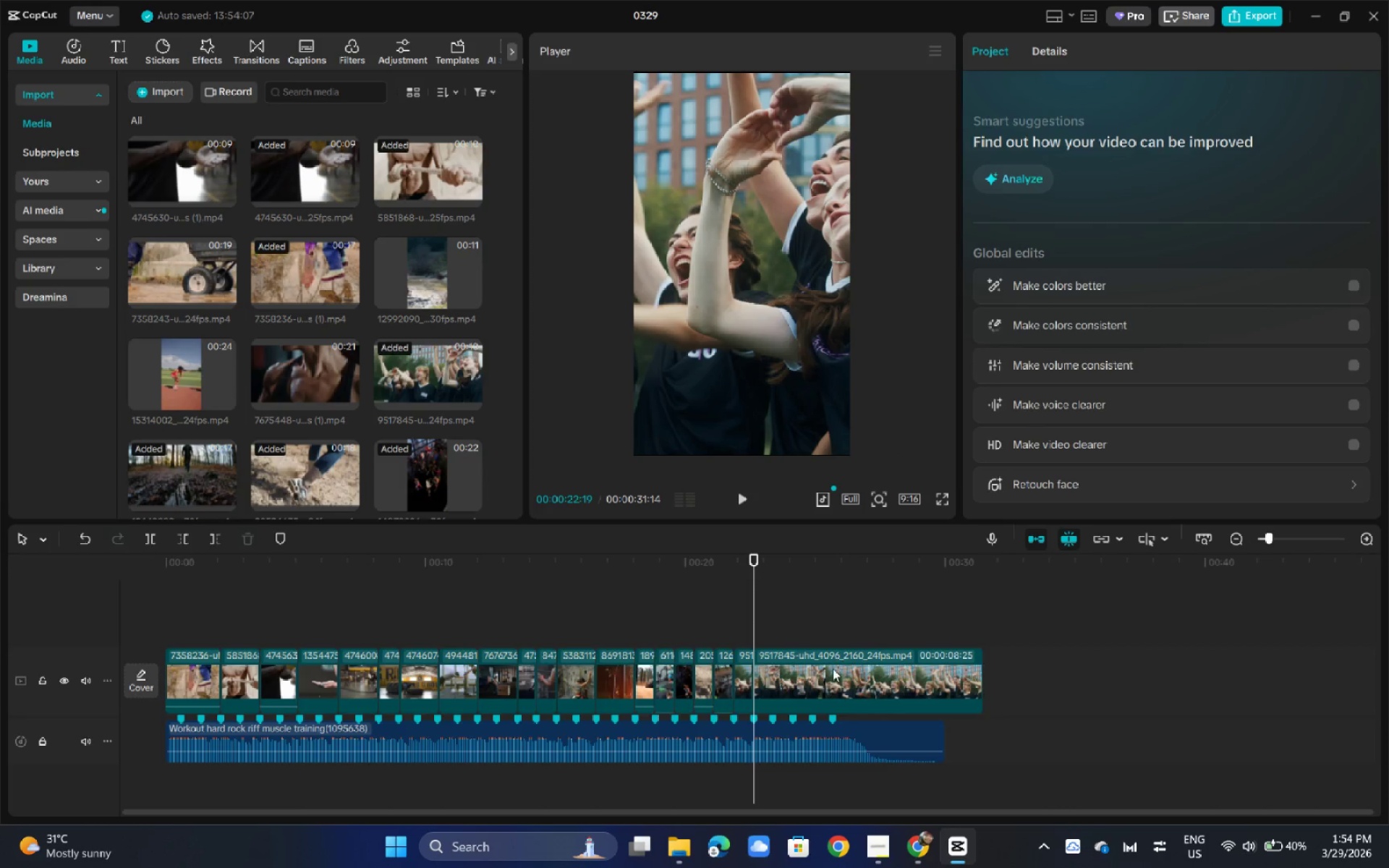 
left_click_drag(start_coordinate=[833, 670], to_coordinate=[826, 682])
 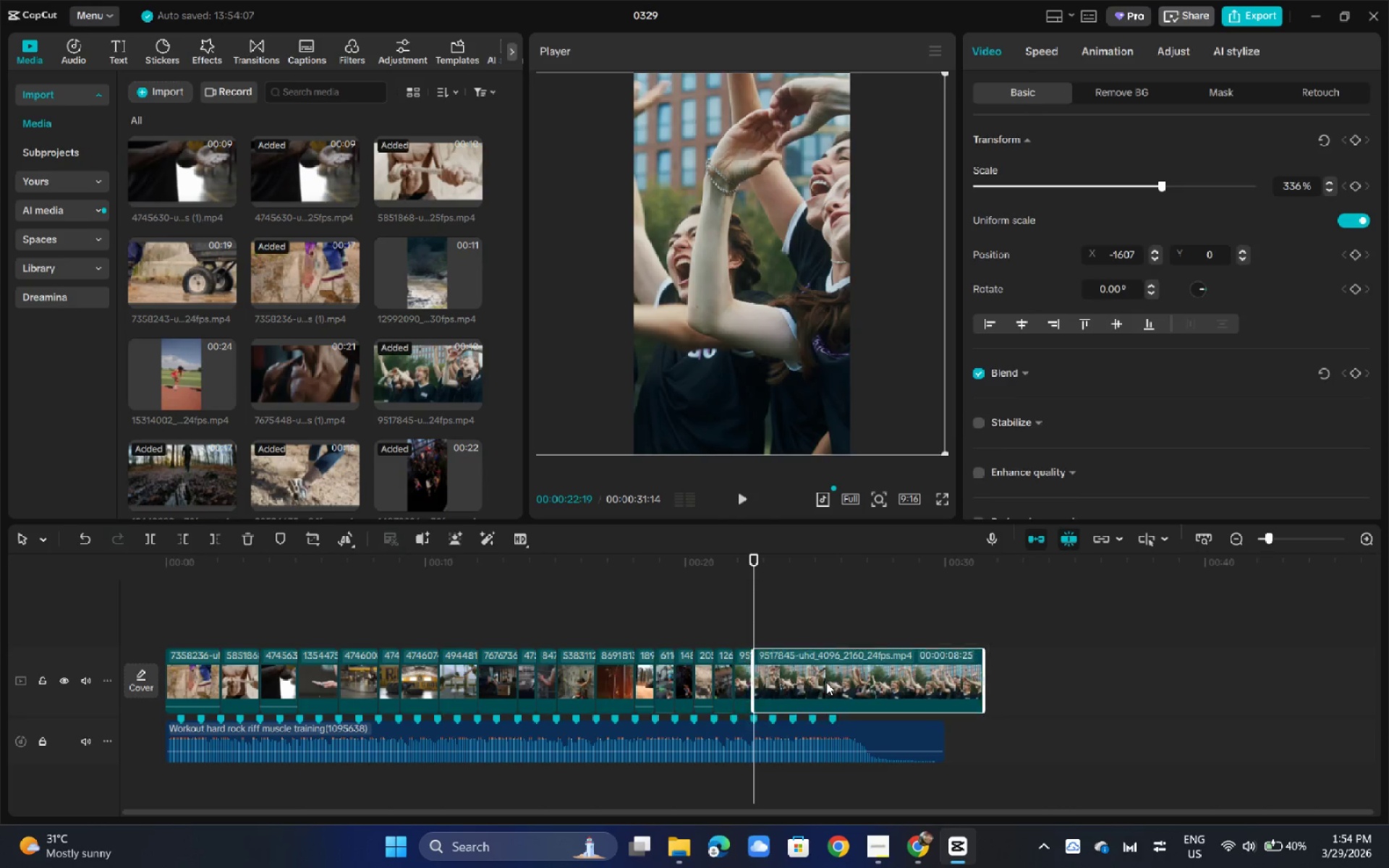 
key(Backspace)
 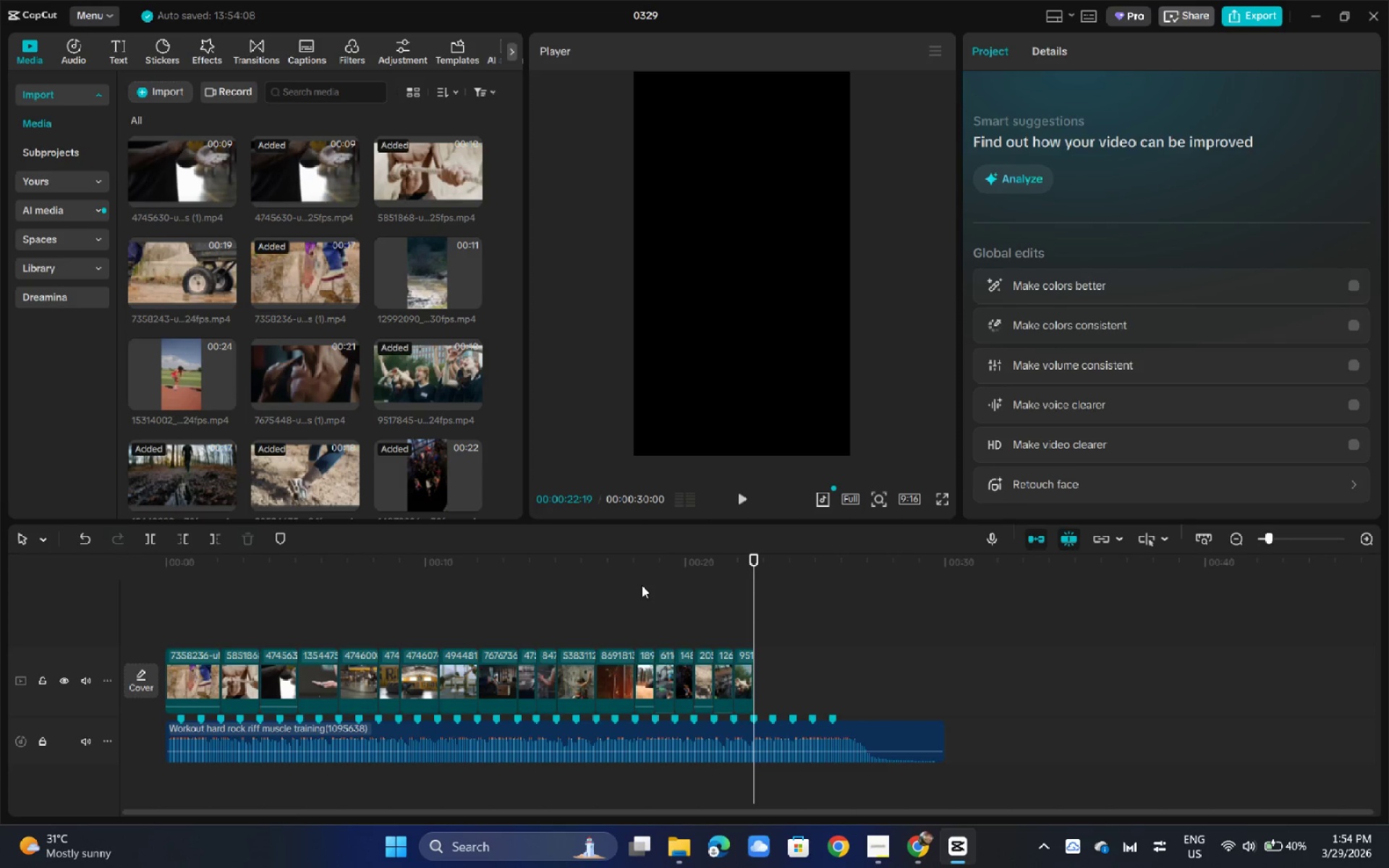 
wait(7.81)
 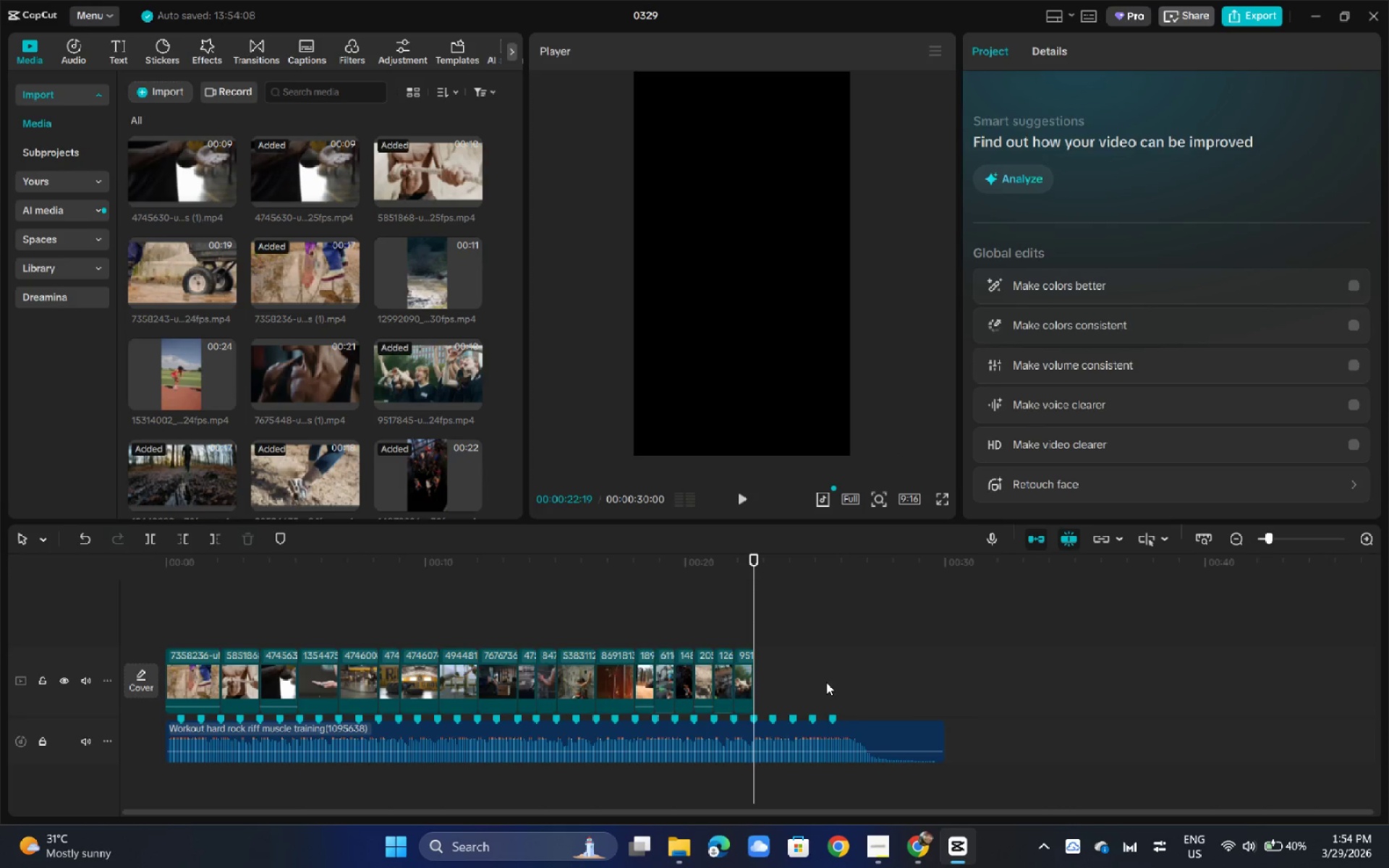 
mouse_move([467, 532])
 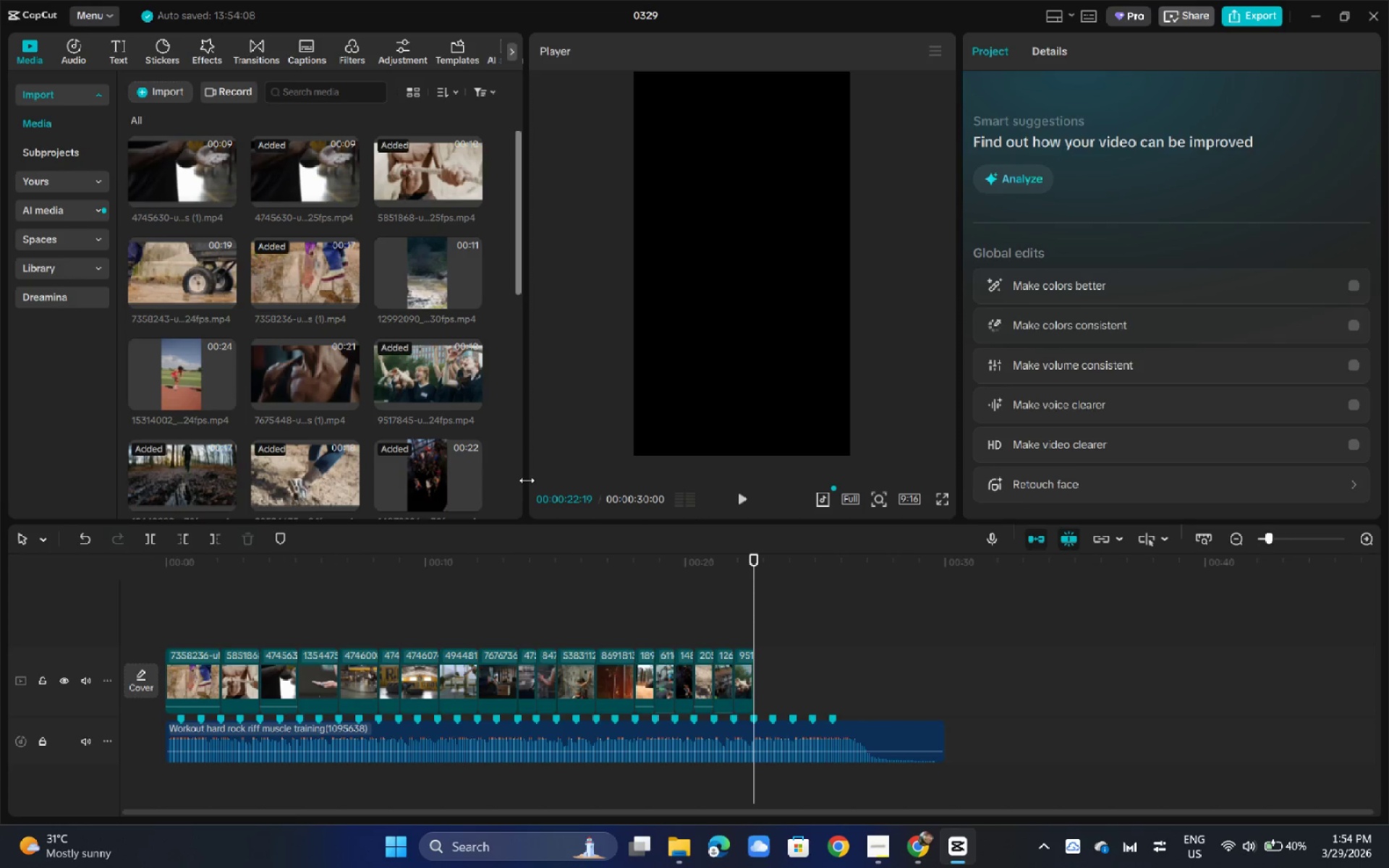 
scroll: coordinate [423, 336], scroll_direction: down, amount: 2.0
 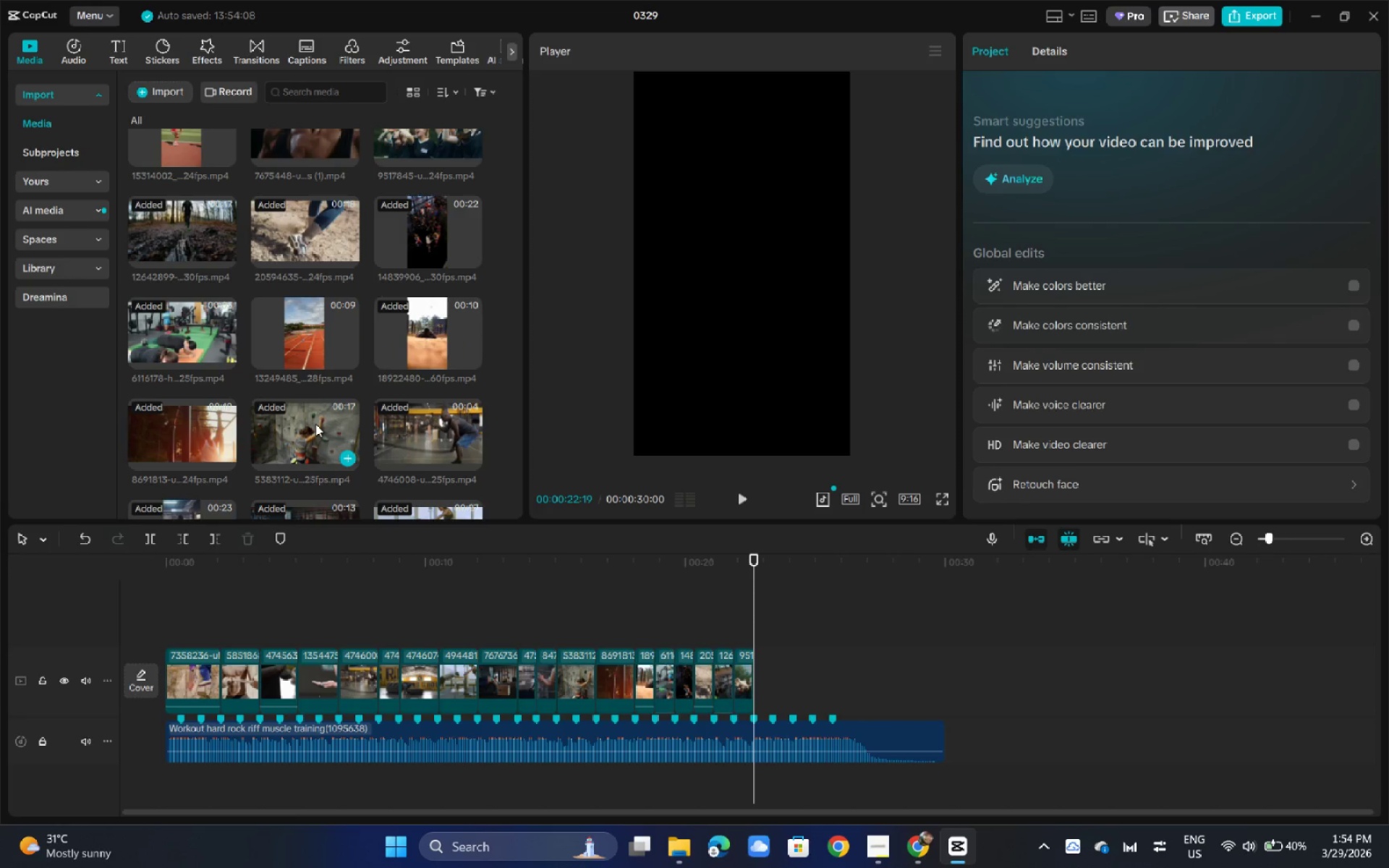 
left_click_drag(start_coordinate=[315, 424], to_coordinate=[792, 676])
 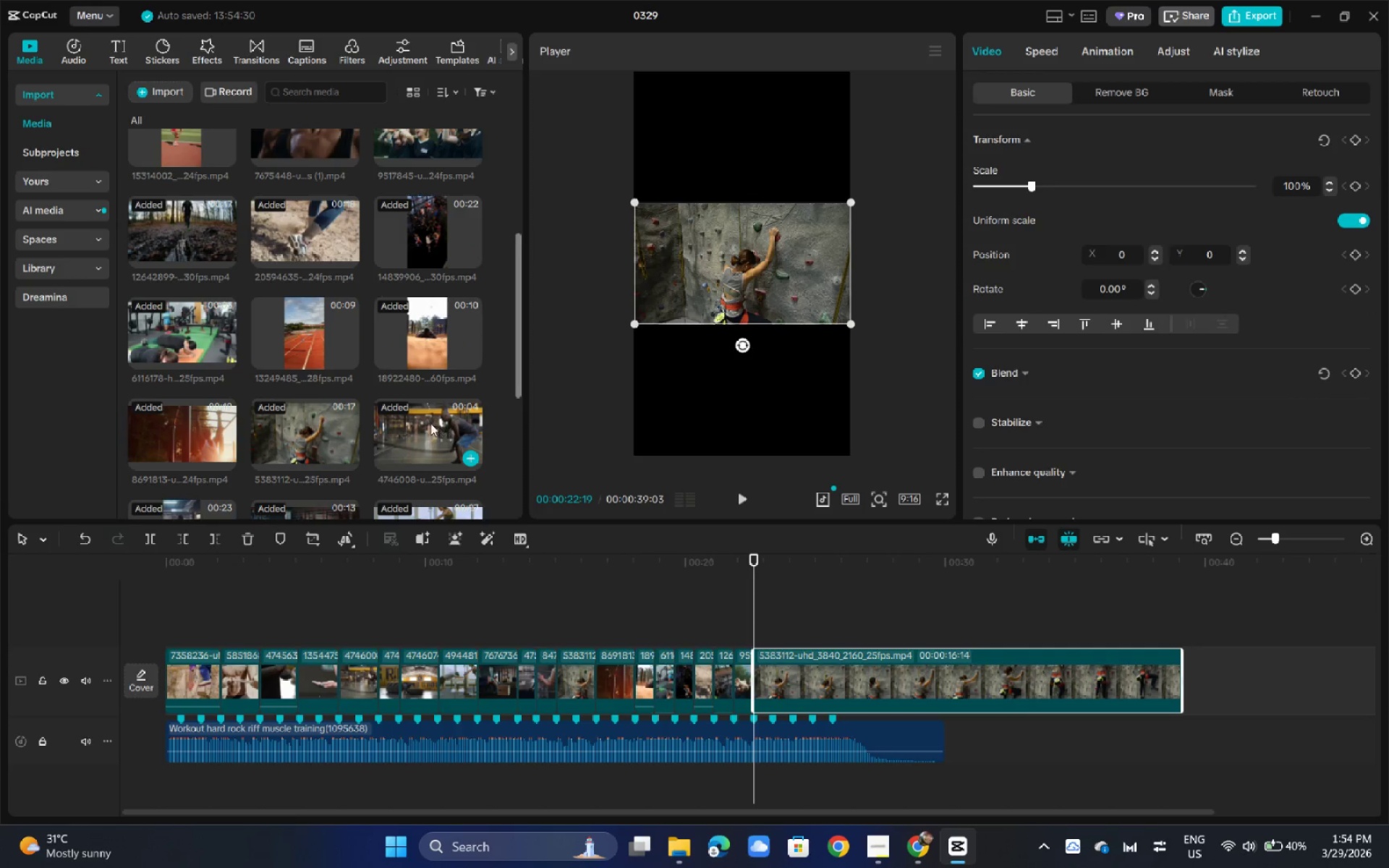 
left_click_drag(start_coordinate=[430, 423], to_coordinate=[460, 430])
 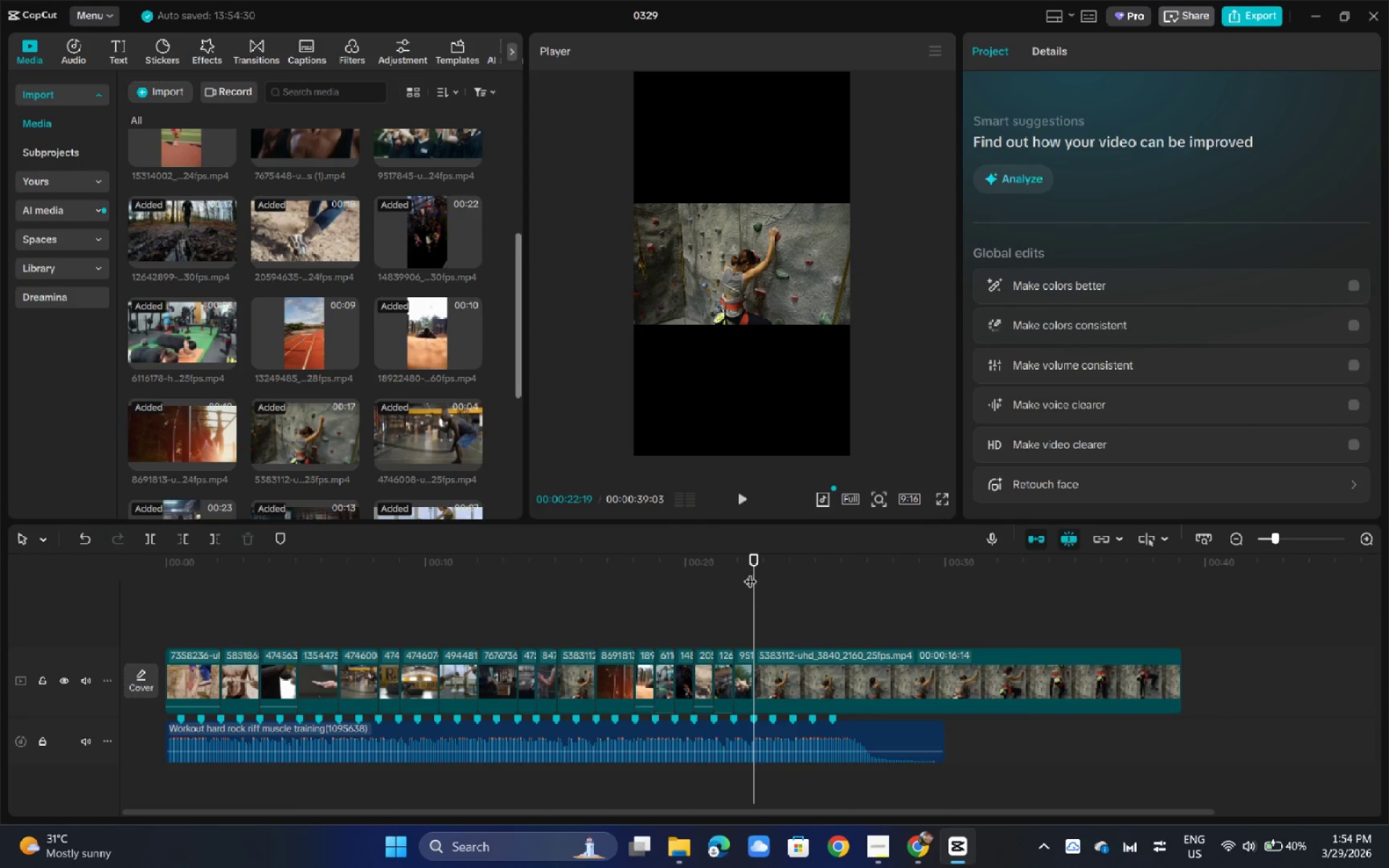 
left_click_drag(start_coordinate=[753, 568], to_coordinate=[763, 568])
 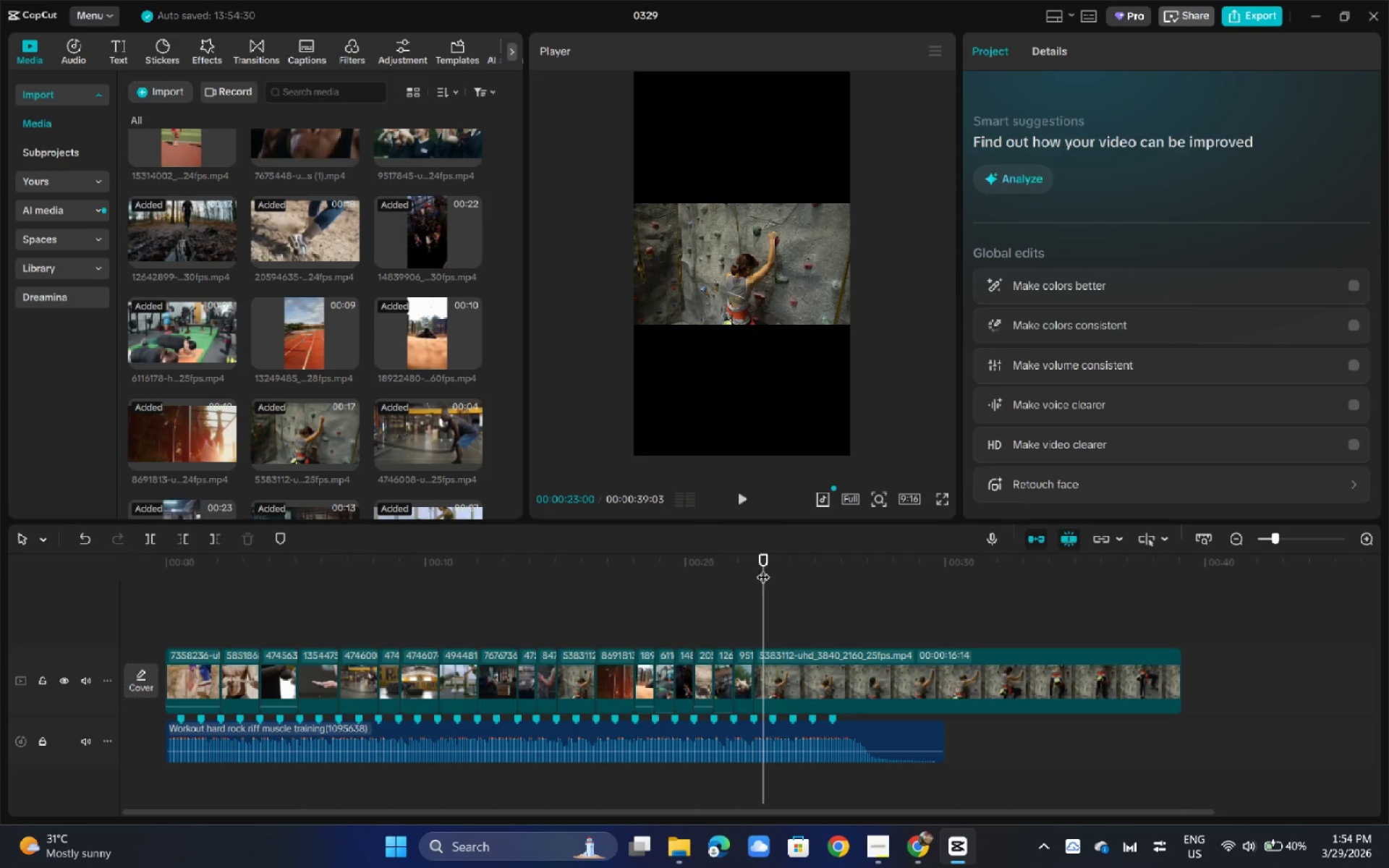 
key(Control+B)
 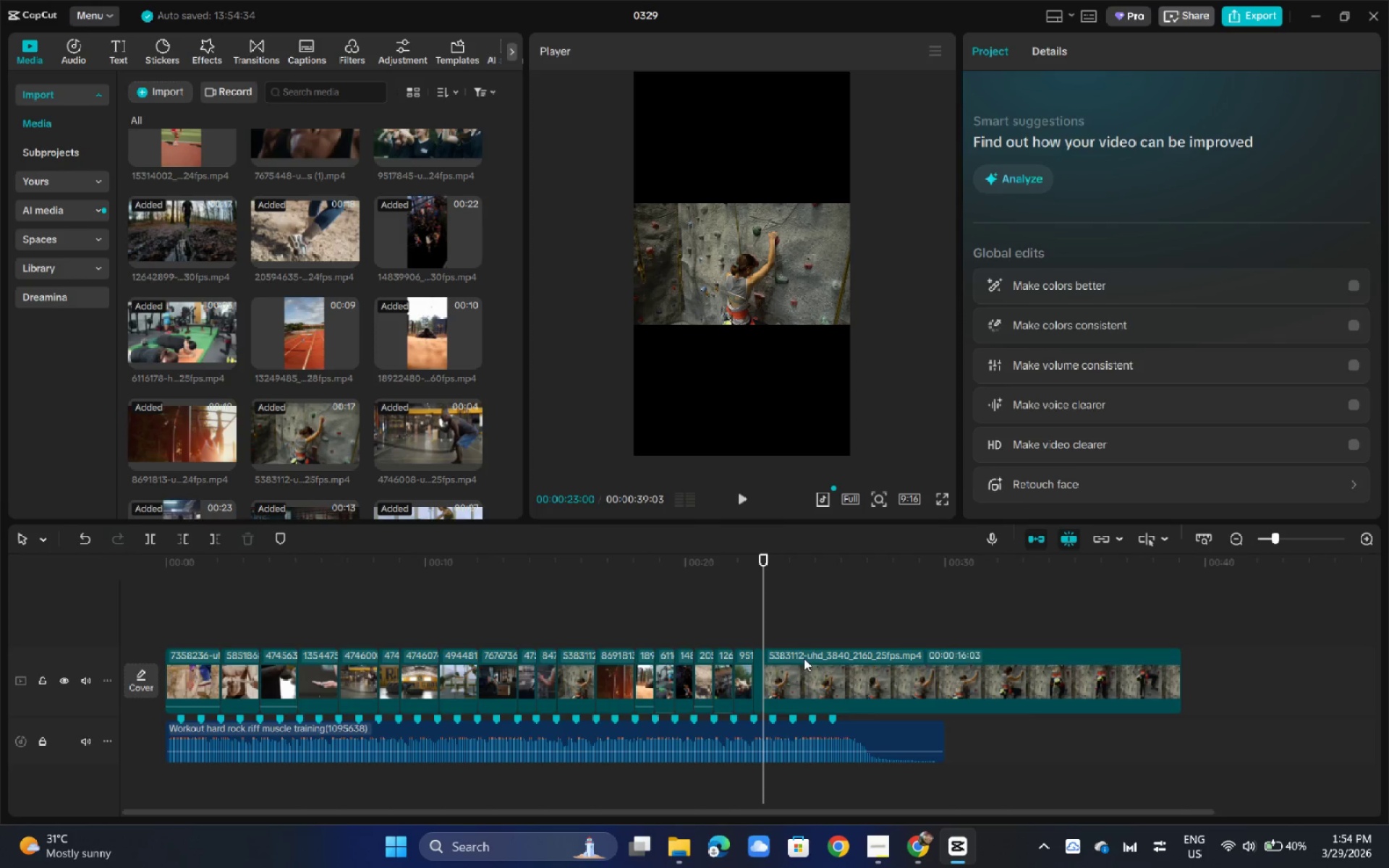 
left_click([805, 660])
 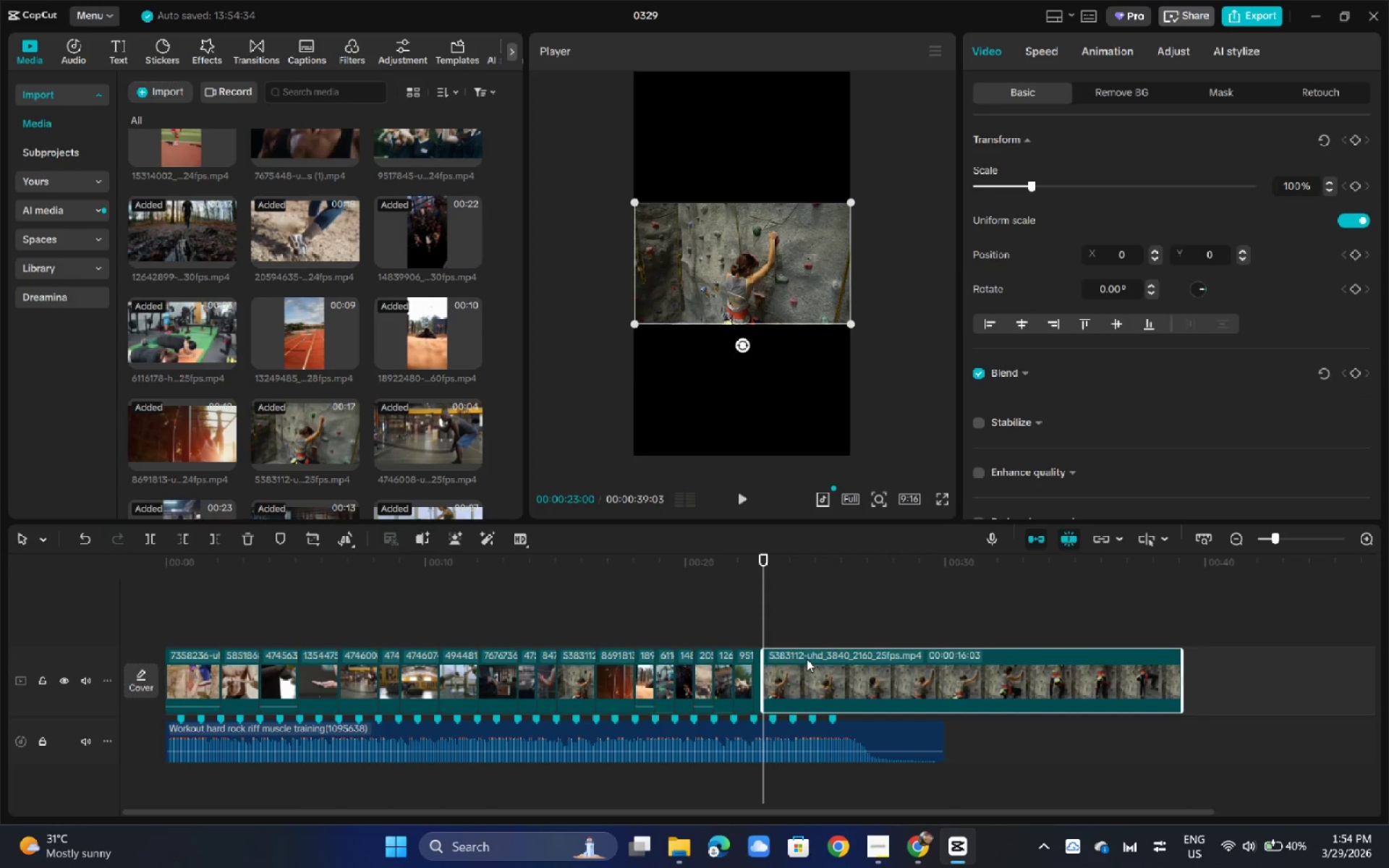 
key(Backspace)
 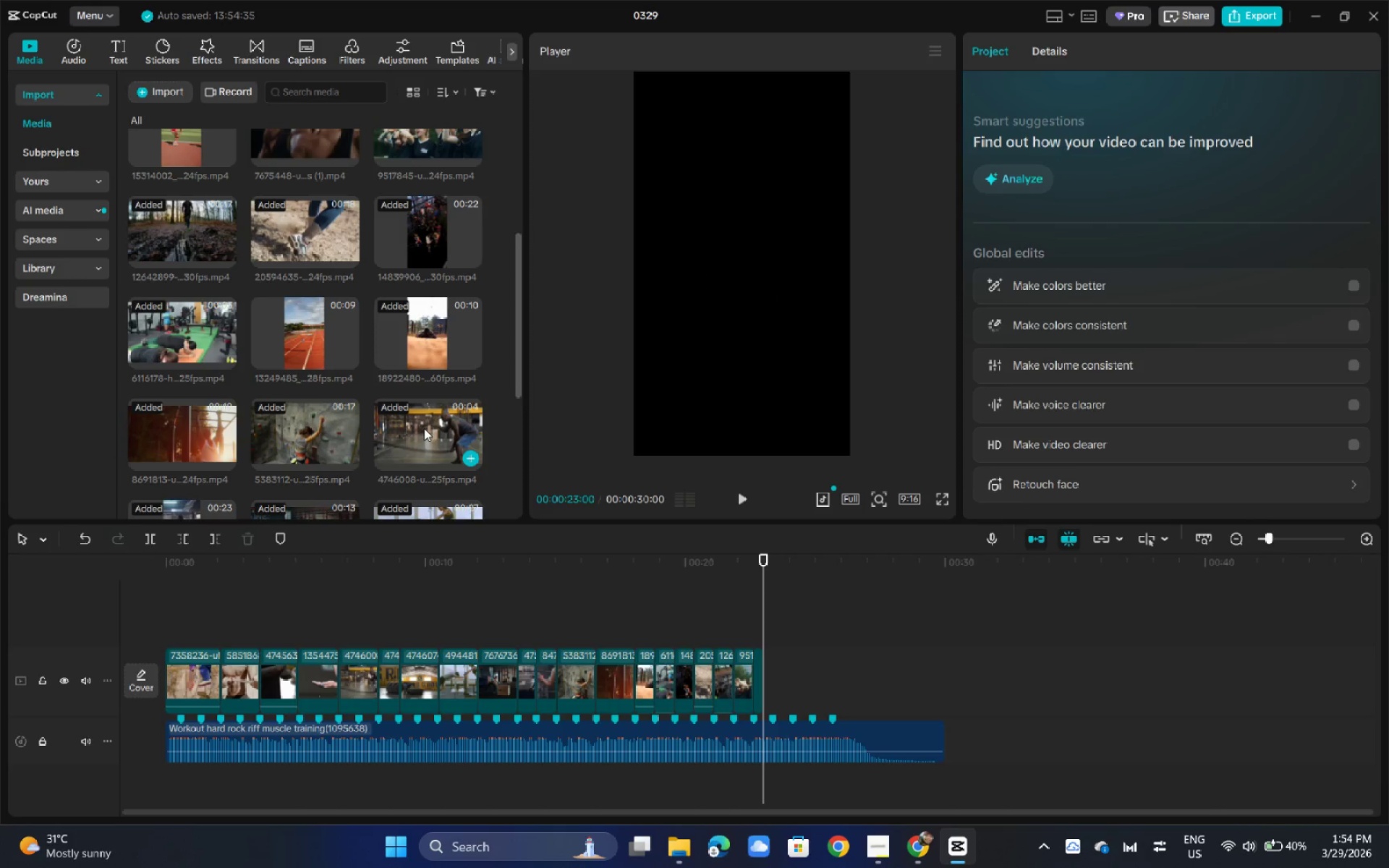 
left_click_drag(start_coordinate=[424, 430], to_coordinate=[793, 686])
 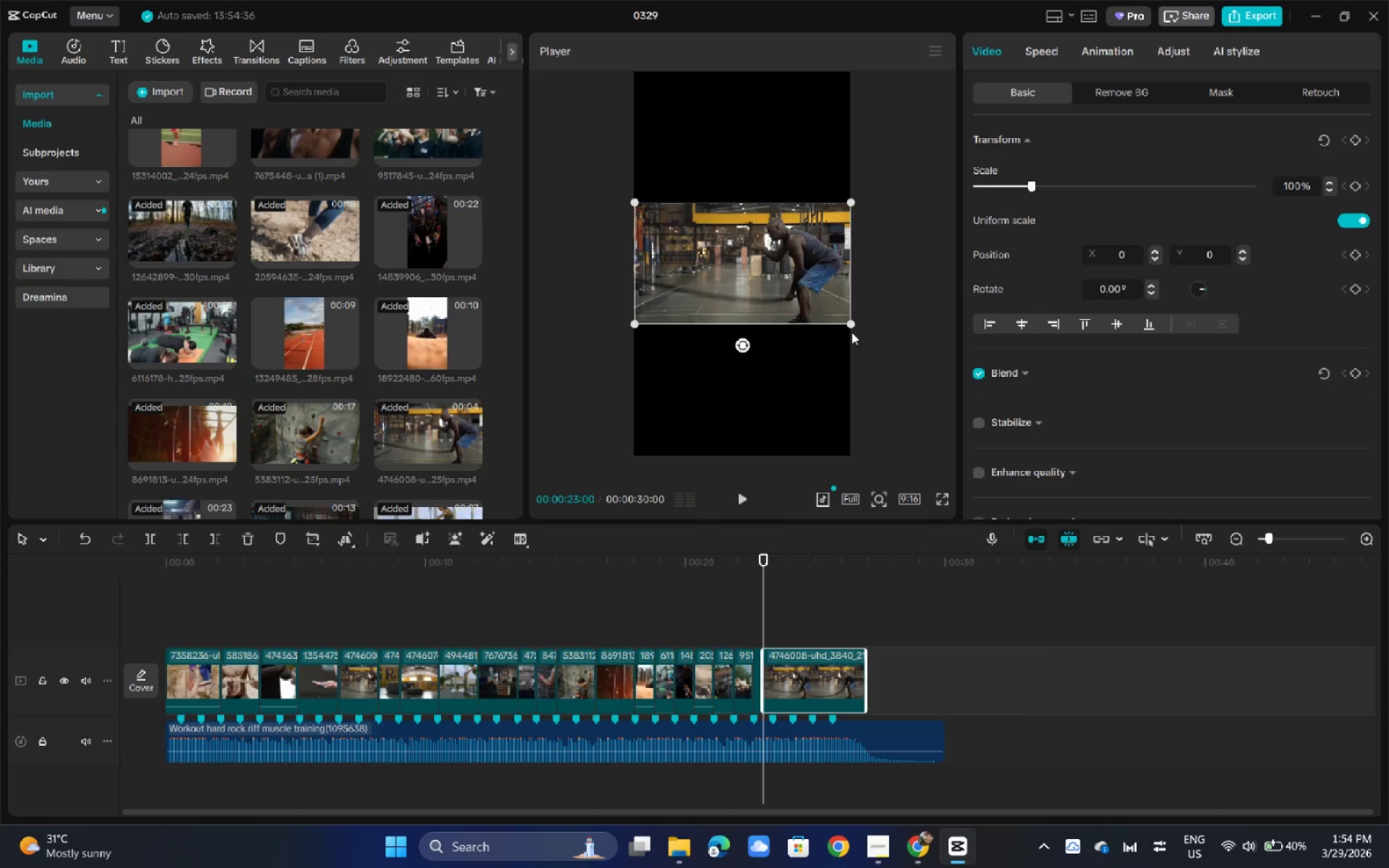 
left_click_drag(start_coordinate=[847, 326], to_coordinate=[1110, 641])
 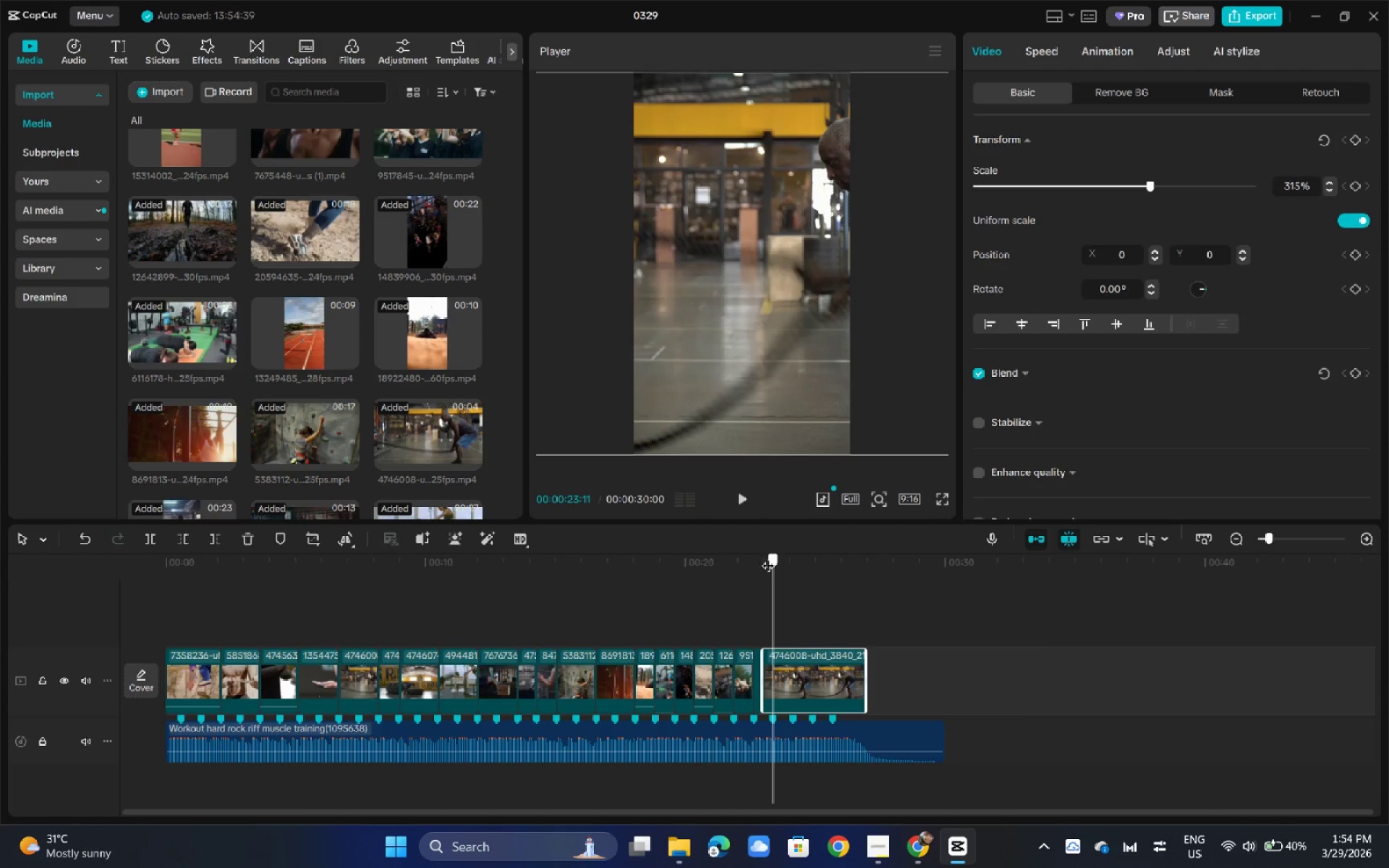 
key(Control+B)
 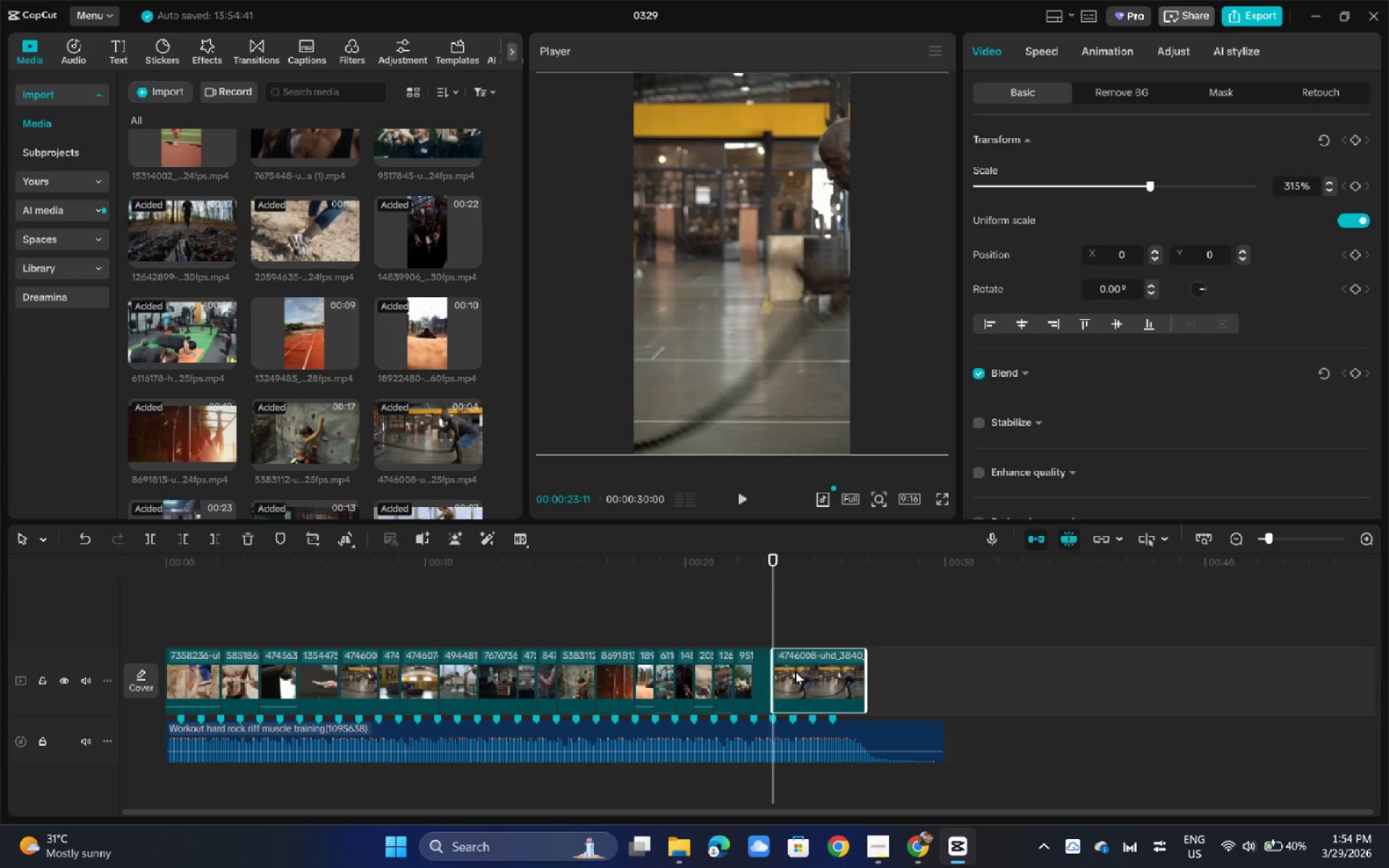 
key(Backspace)
 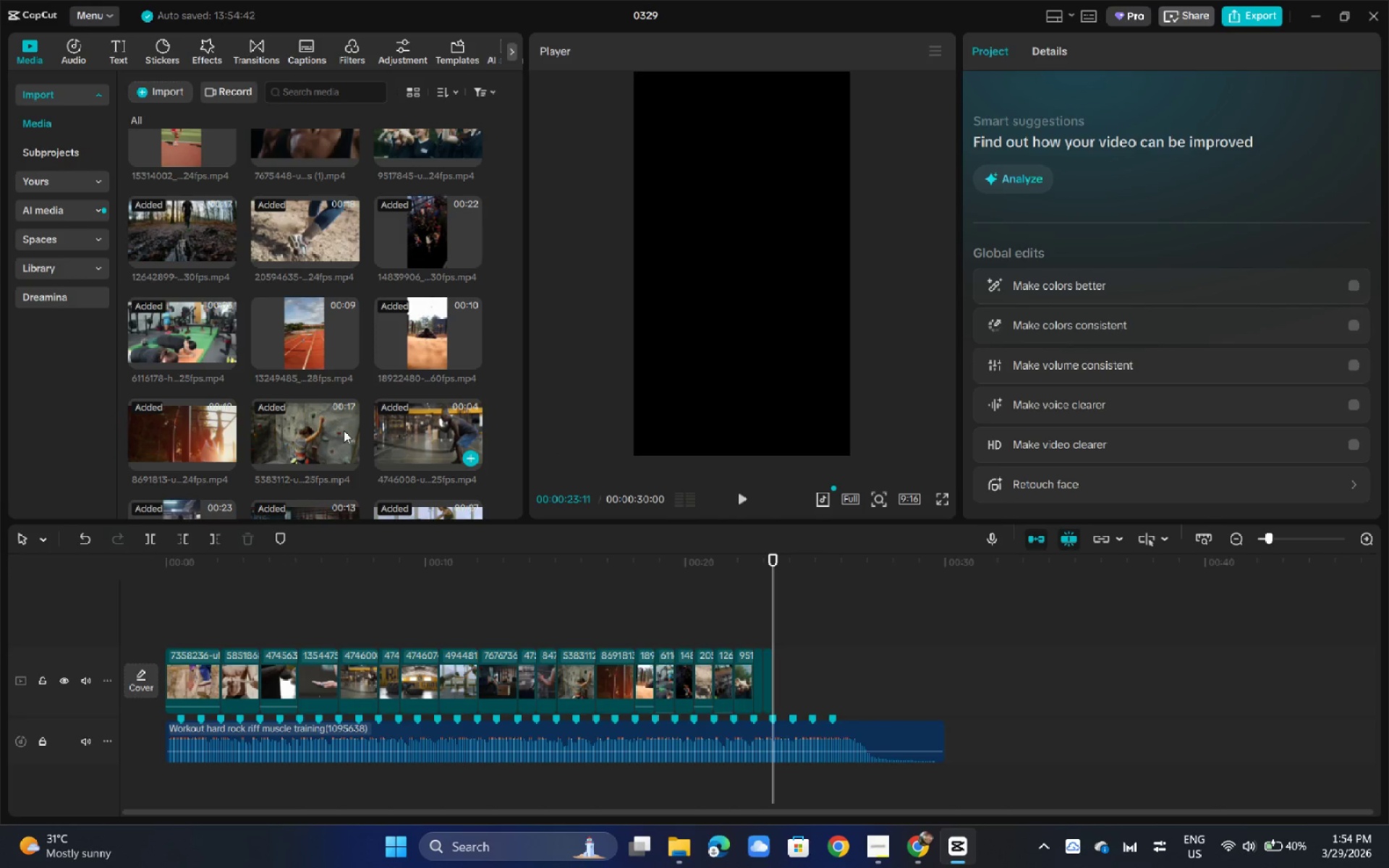 
scroll: coordinate [337, 428], scroll_direction: down, amount: 1.0
 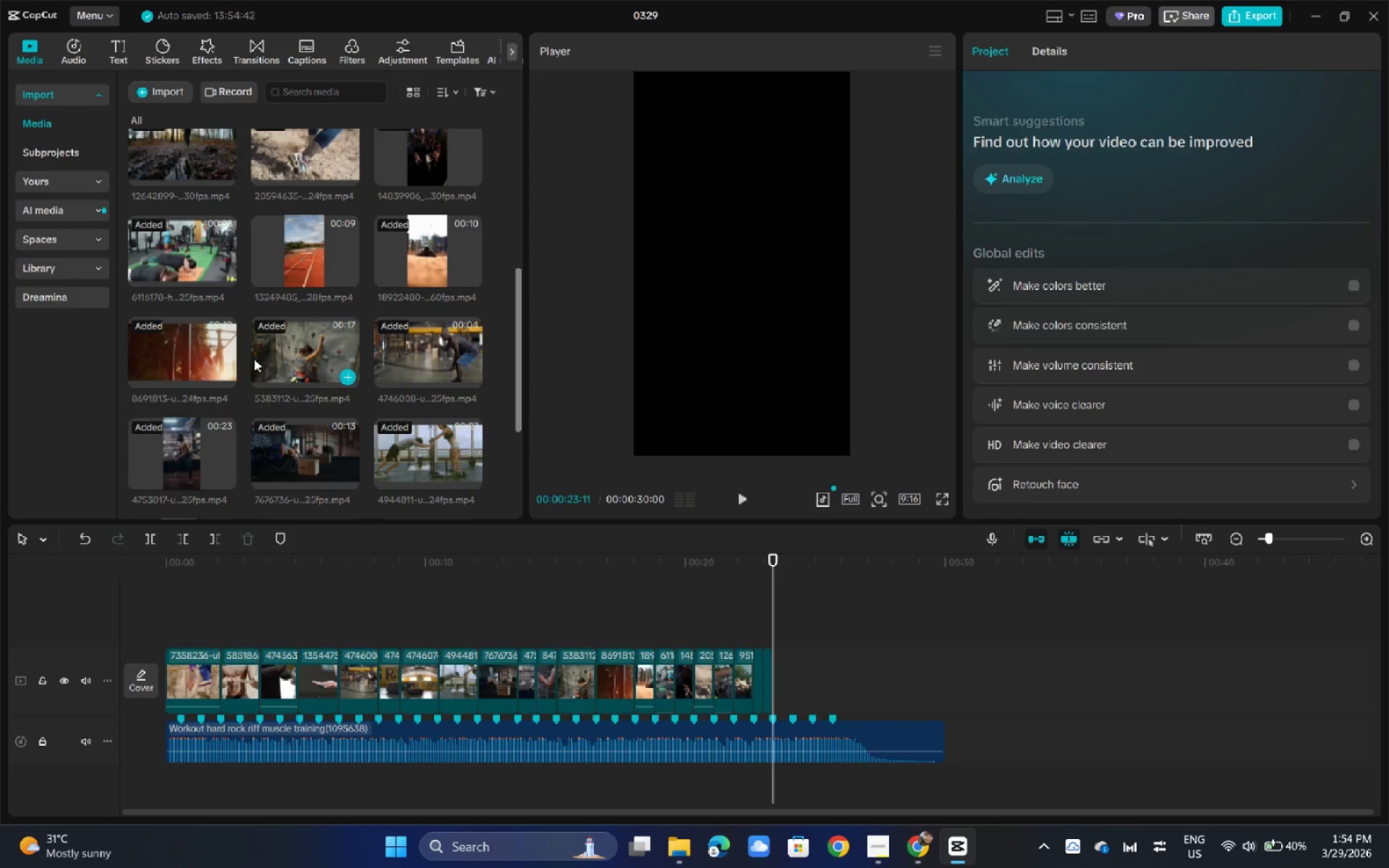 
left_click_drag(start_coordinate=[199, 338], to_coordinate=[780, 681])
 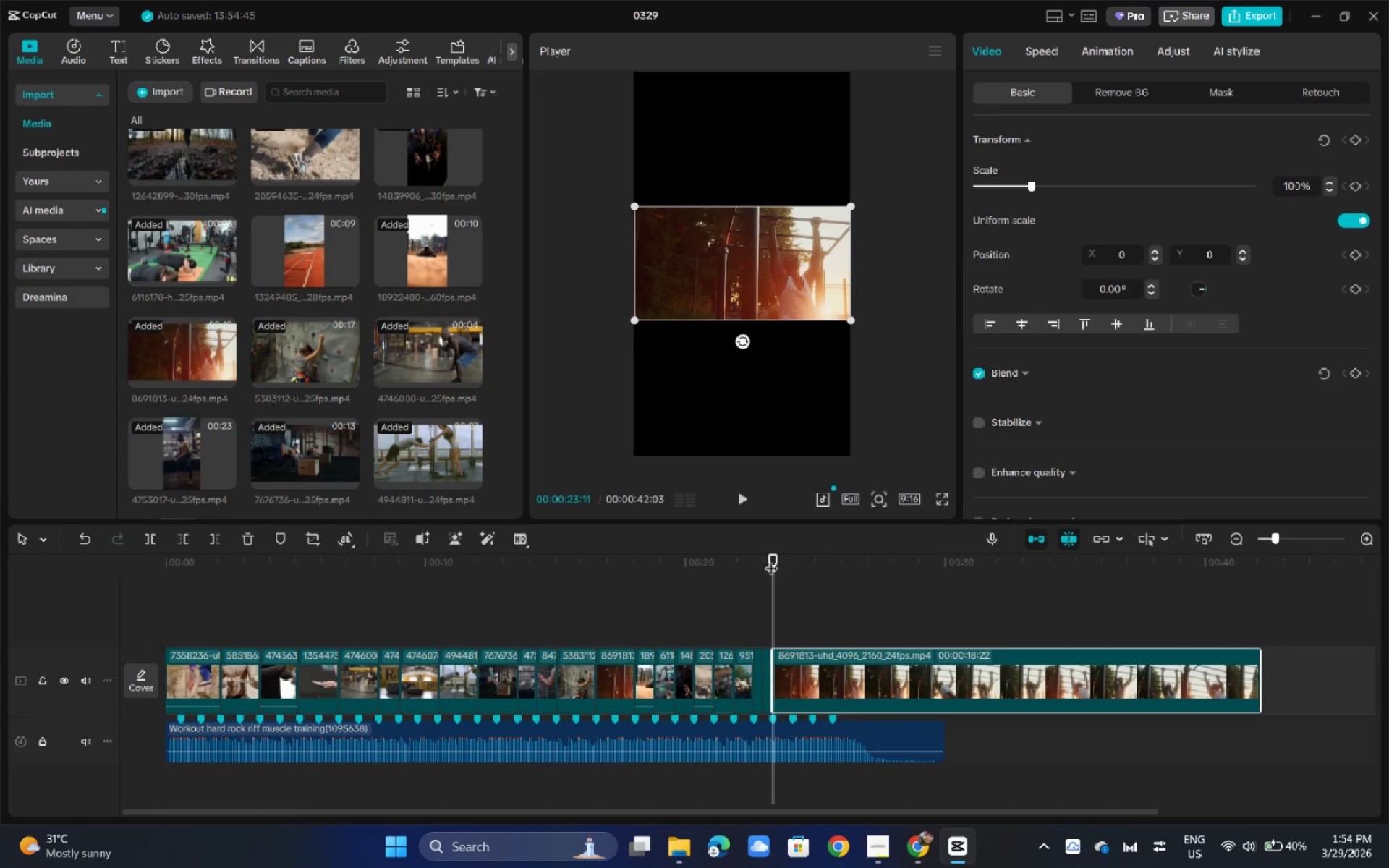 
left_click_drag(start_coordinate=[771, 556], to_coordinate=[783, 563])
 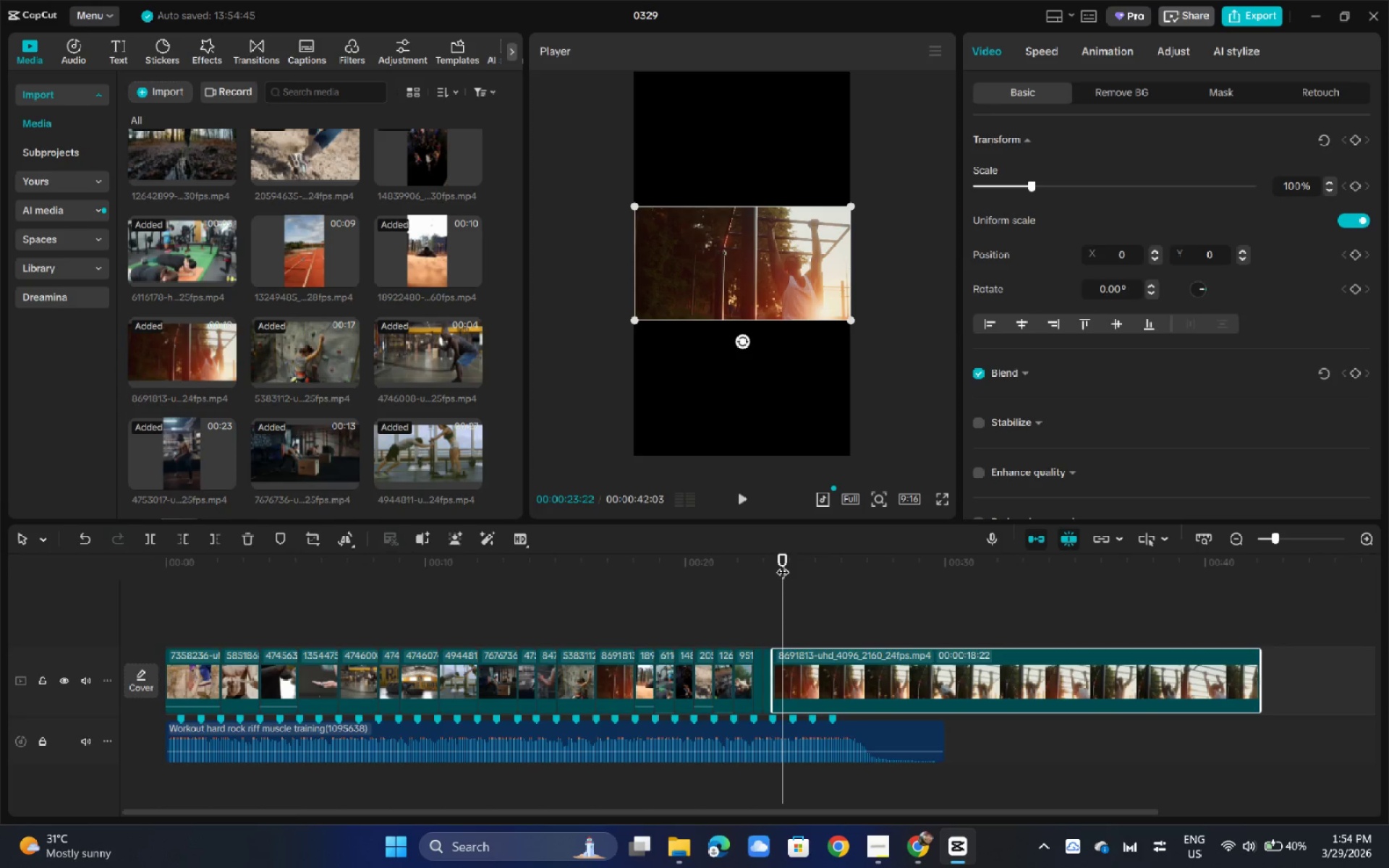 
key(Control+B)
 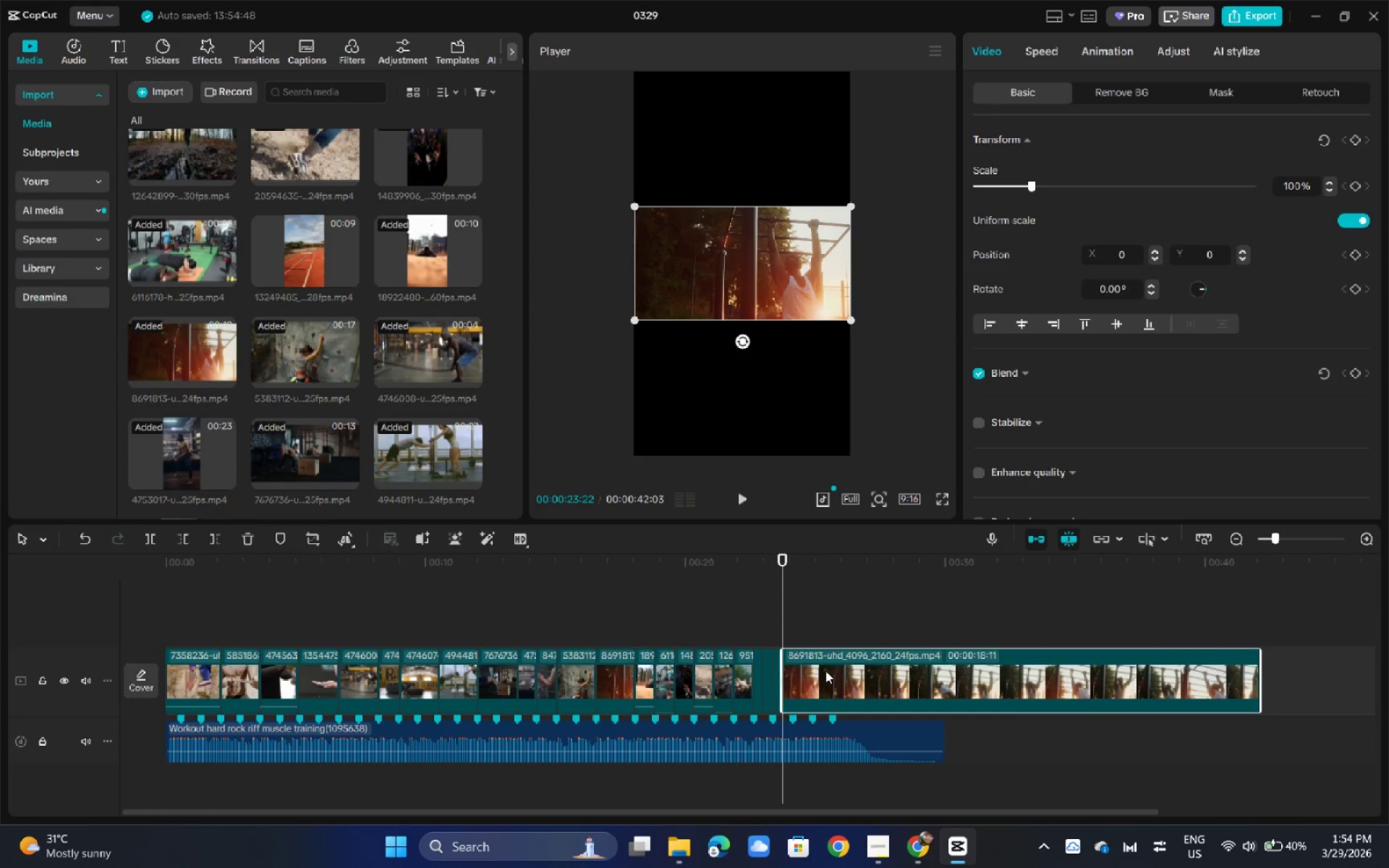 
left_click([825, 671])
 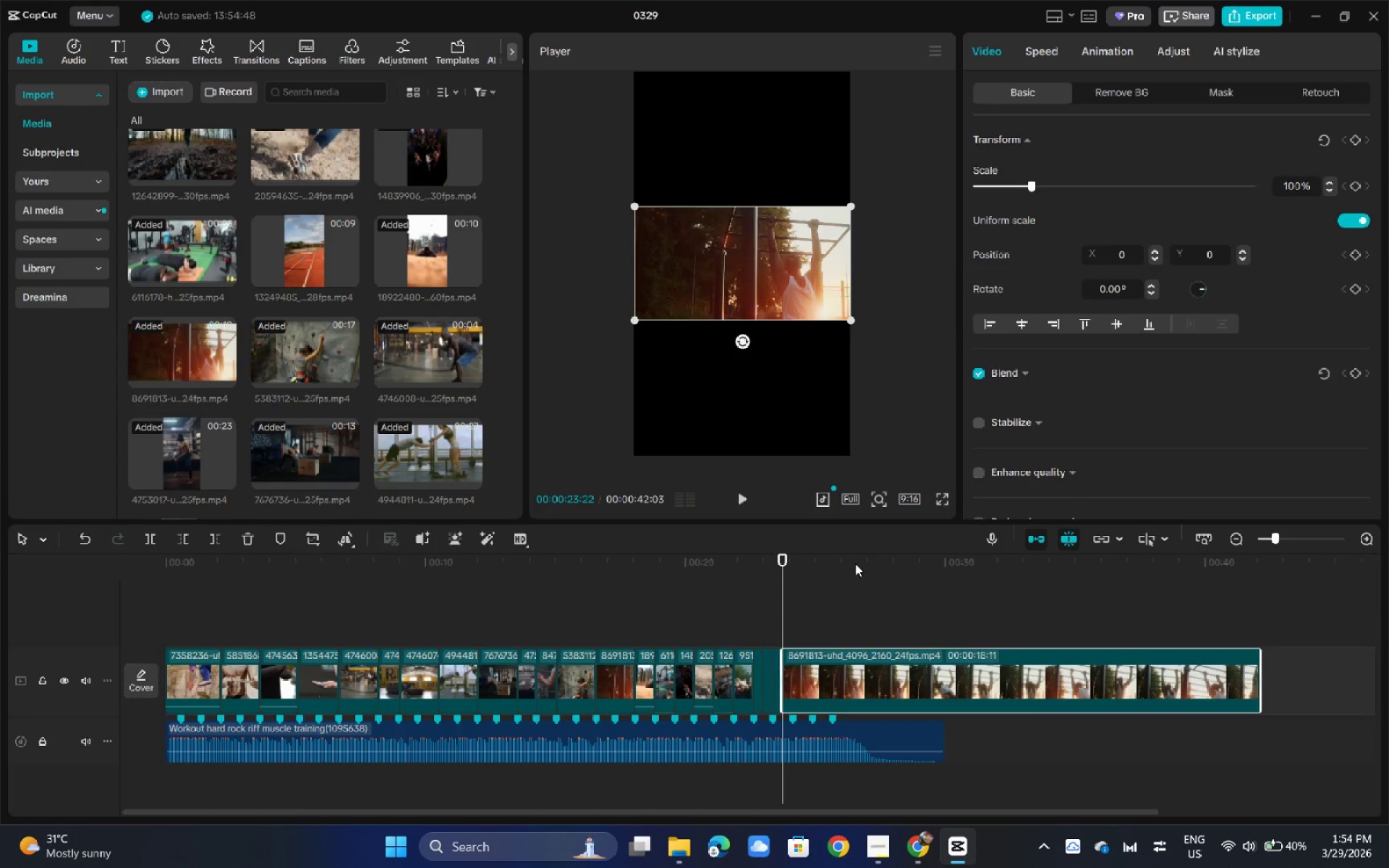 
key(Backspace)
 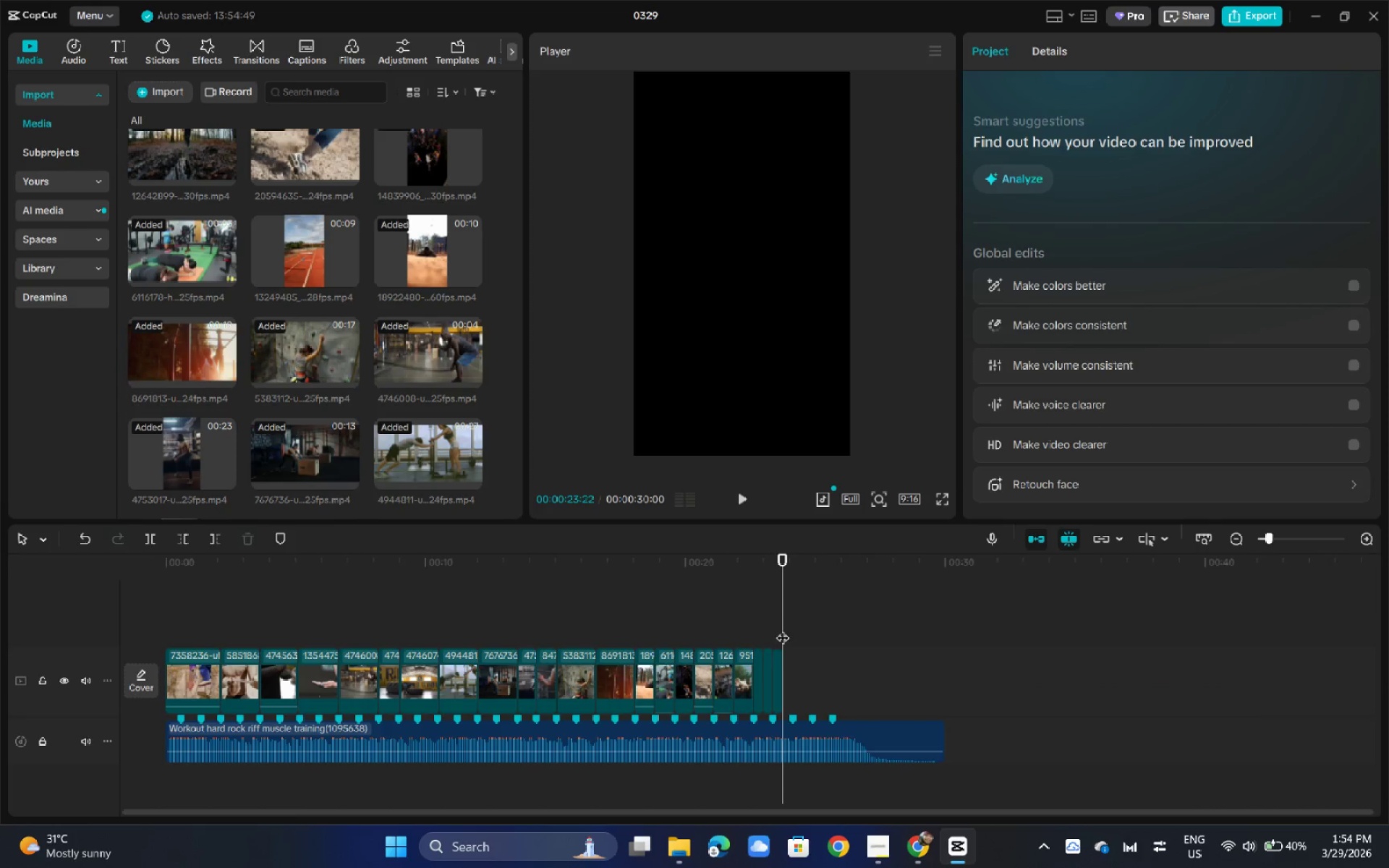 
left_click([778, 647])
 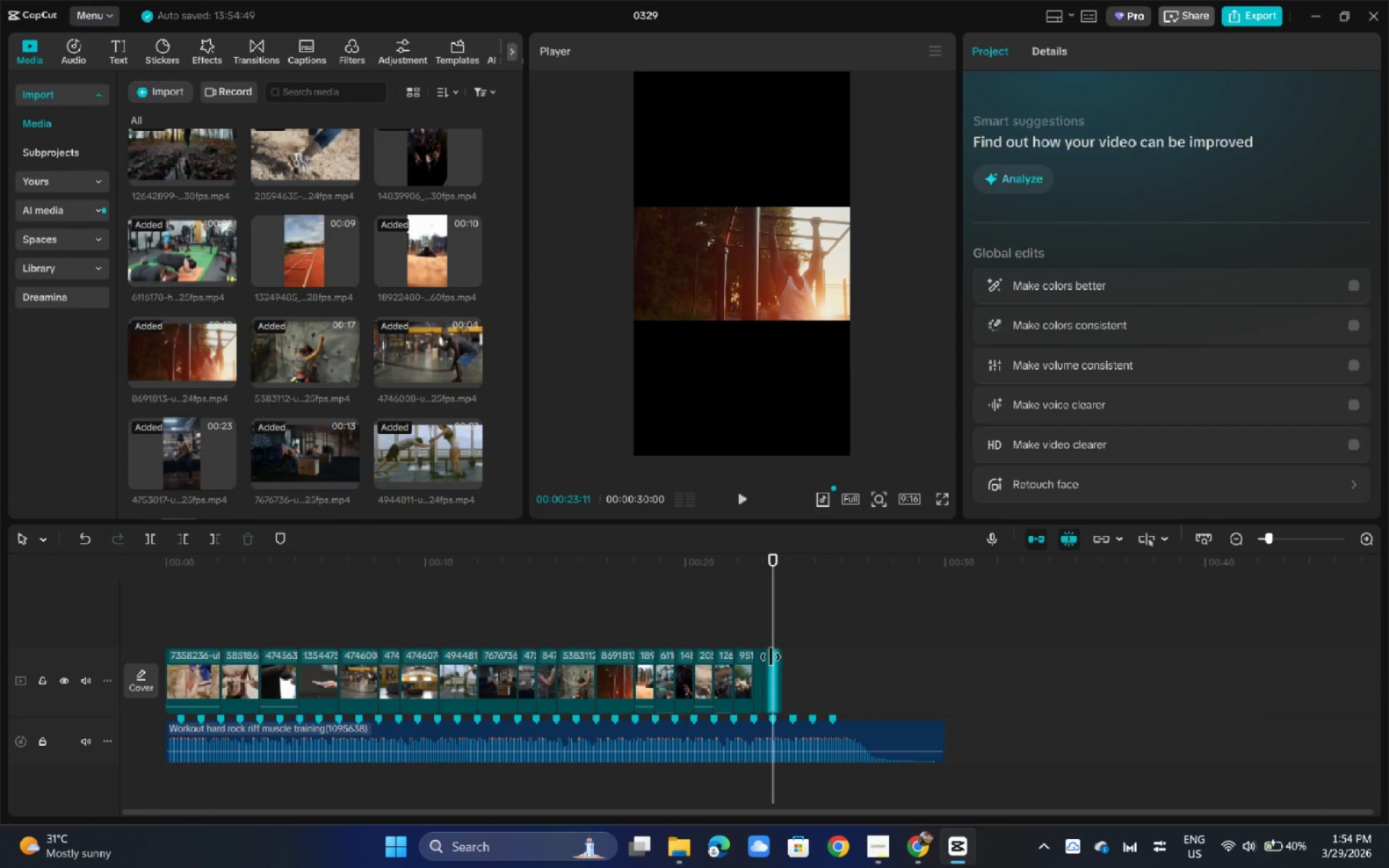 
left_click([776, 660])
 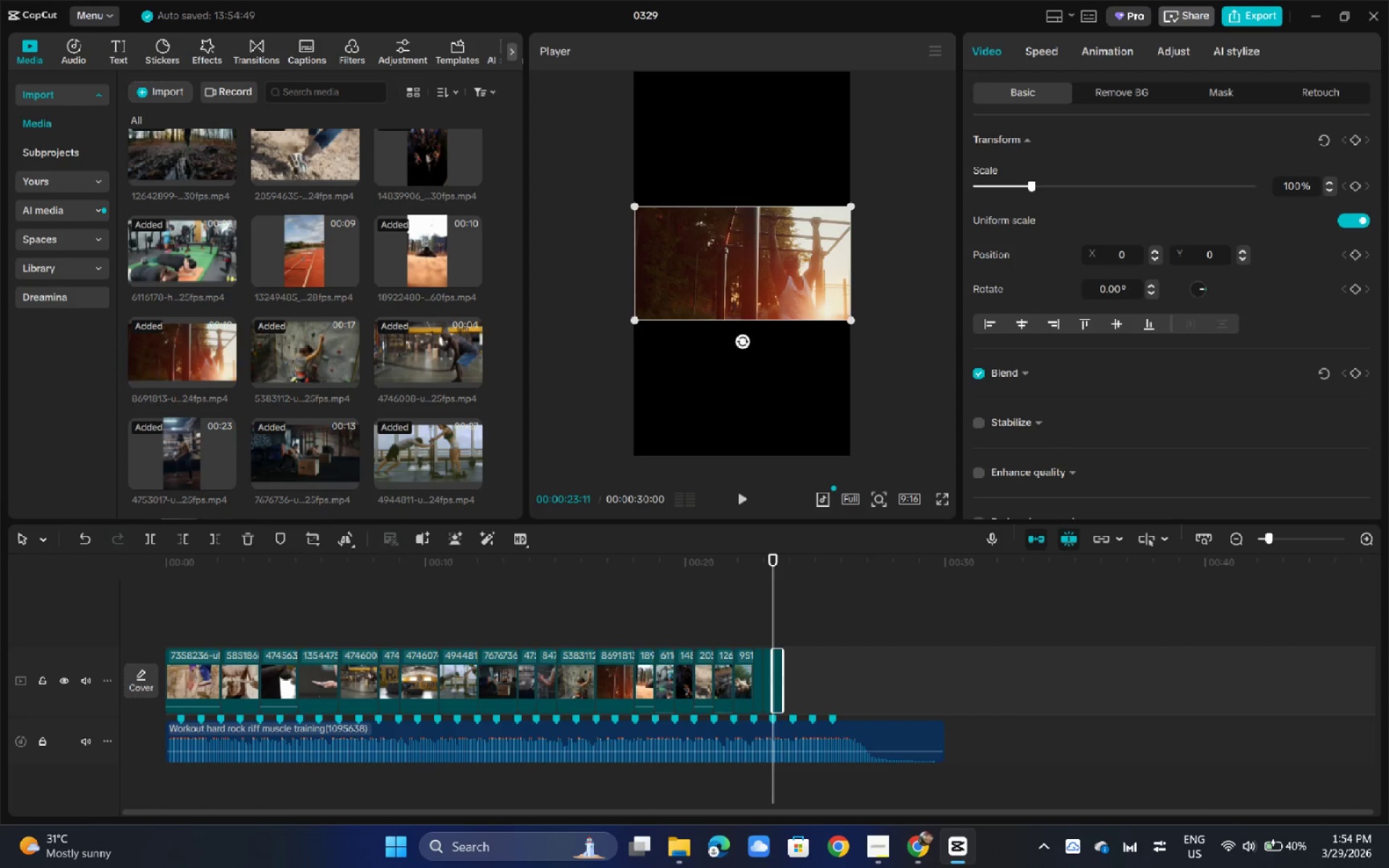 
left_click_drag(start_coordinate=[854, 319], to_coordinate=[1184, 626])
 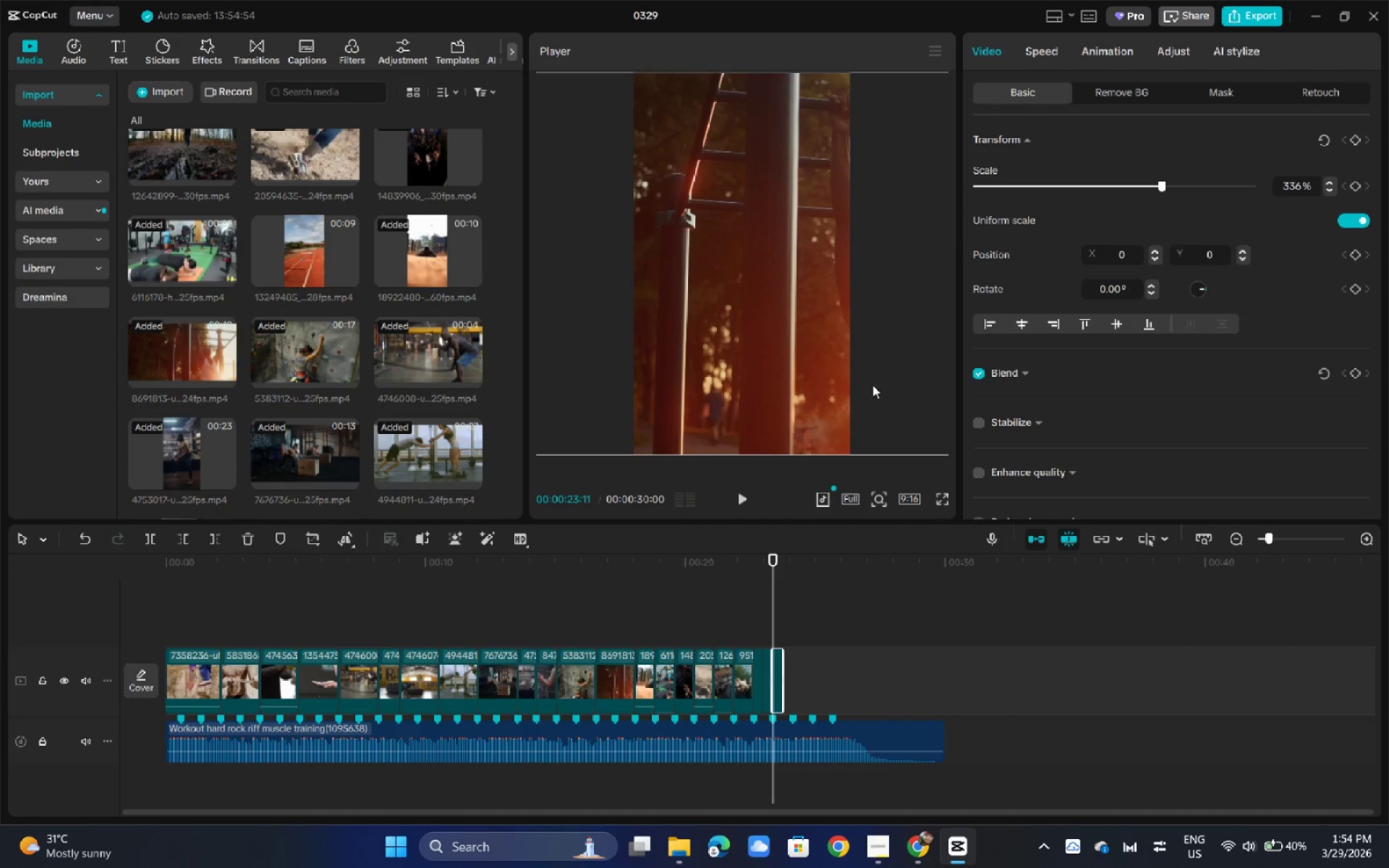 
left_click_drag(start_coordinate=[872, 383], to_coordinate=[718, 379])
 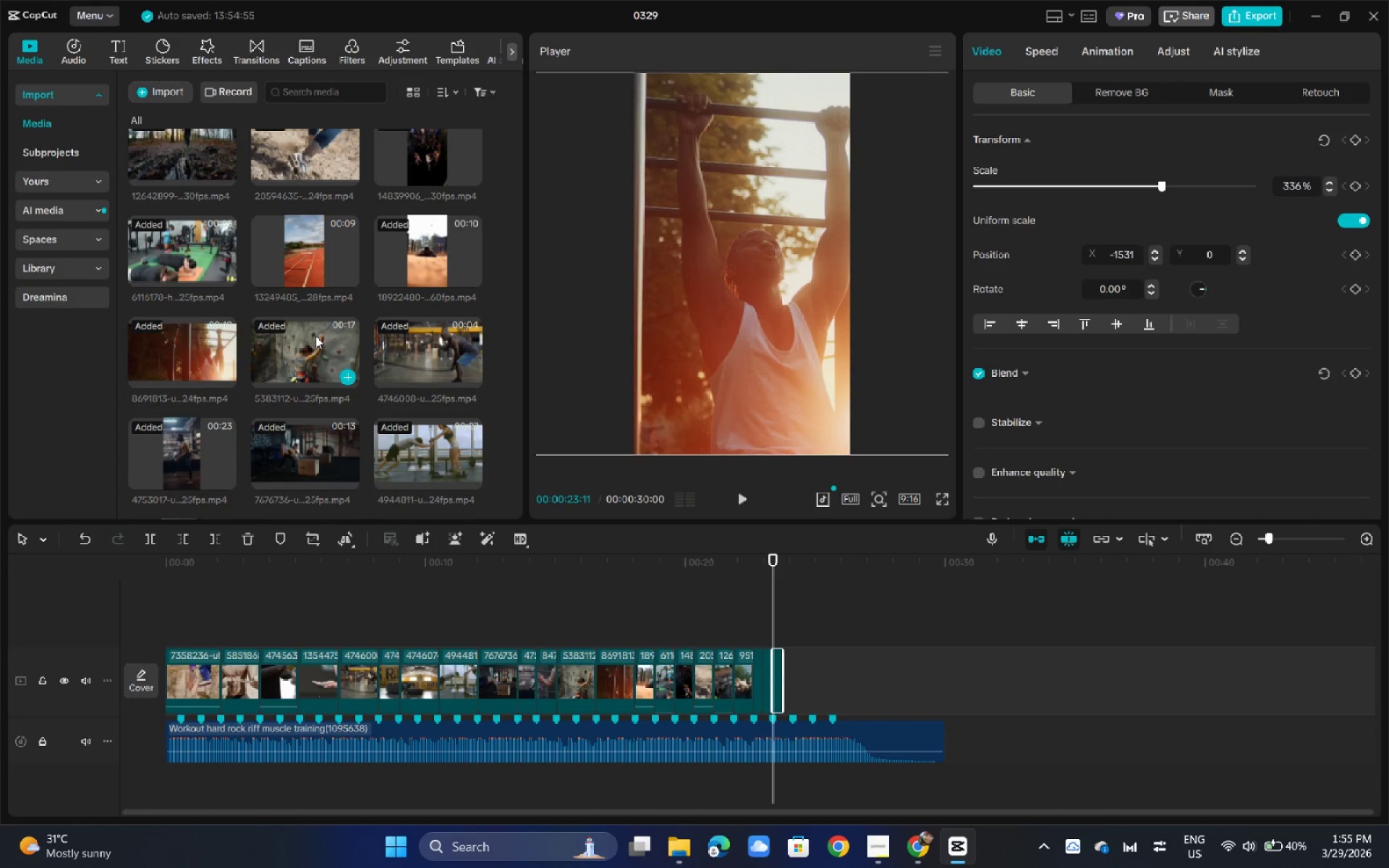 
wait(24.11)
 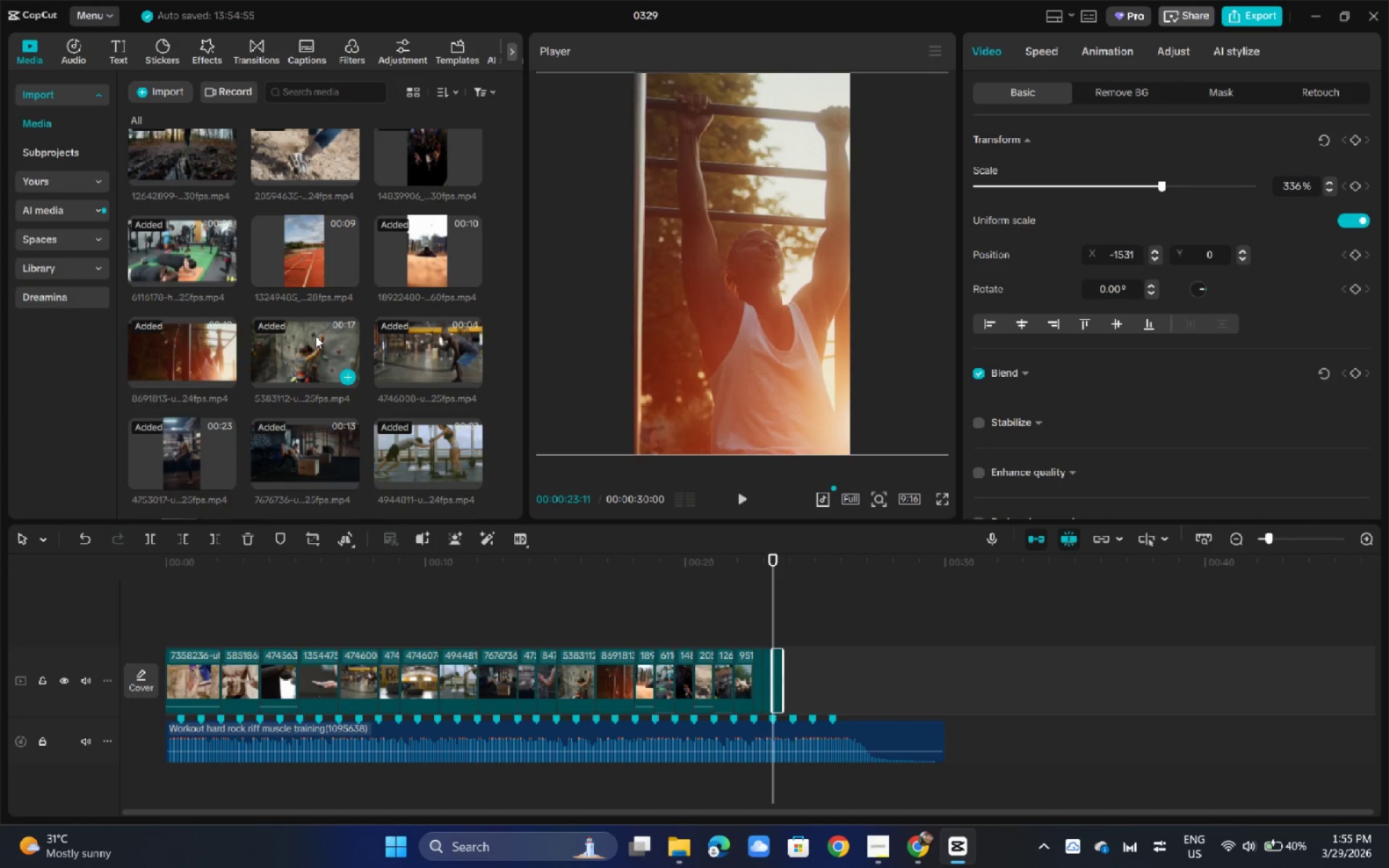 
left_click_drag(start_coordinate=[296, 247], to_coordinate=[297, 255])
 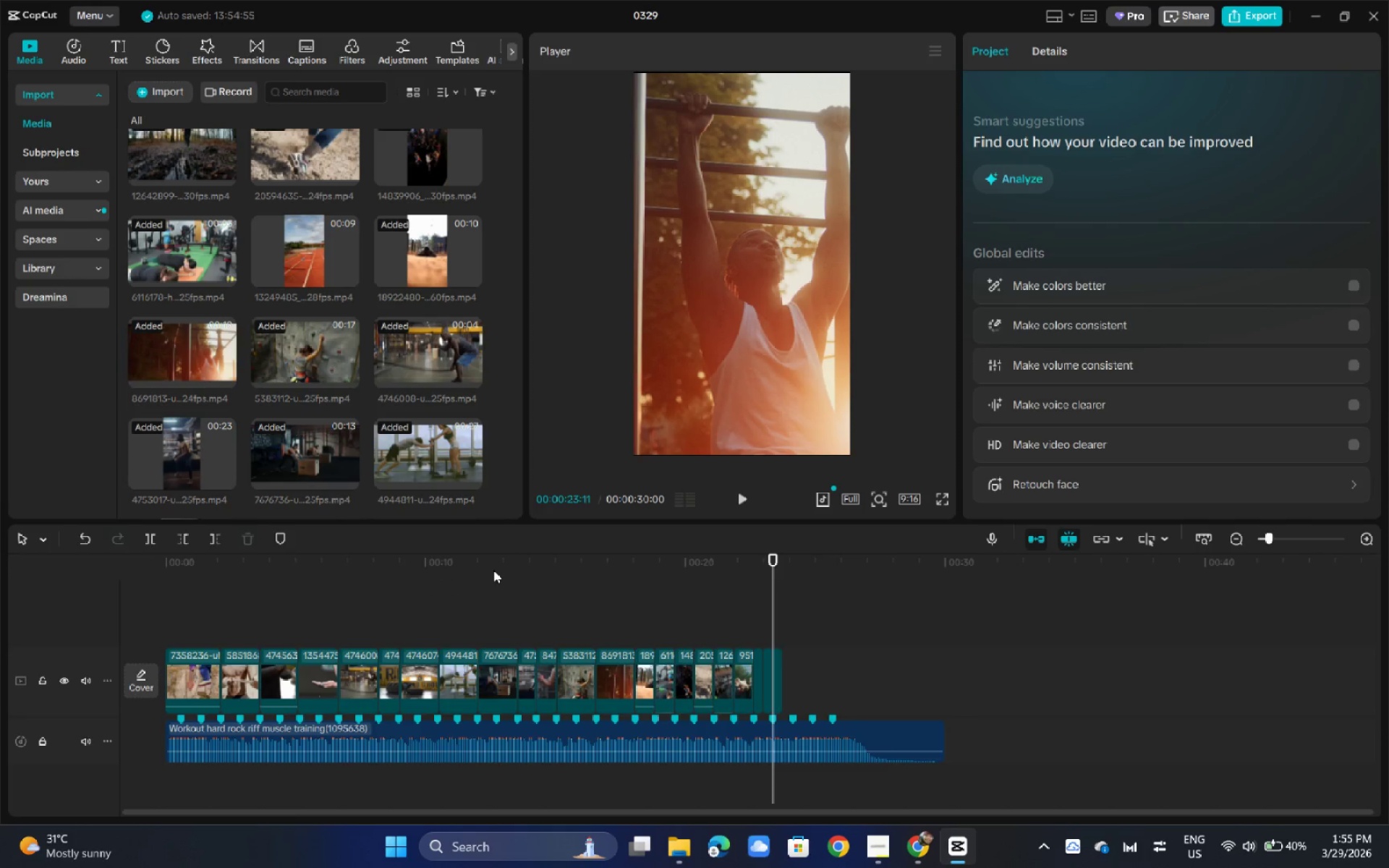 
left_click_drag(start_coordinate=[492, 566], to_coordinate=[623, 580])
 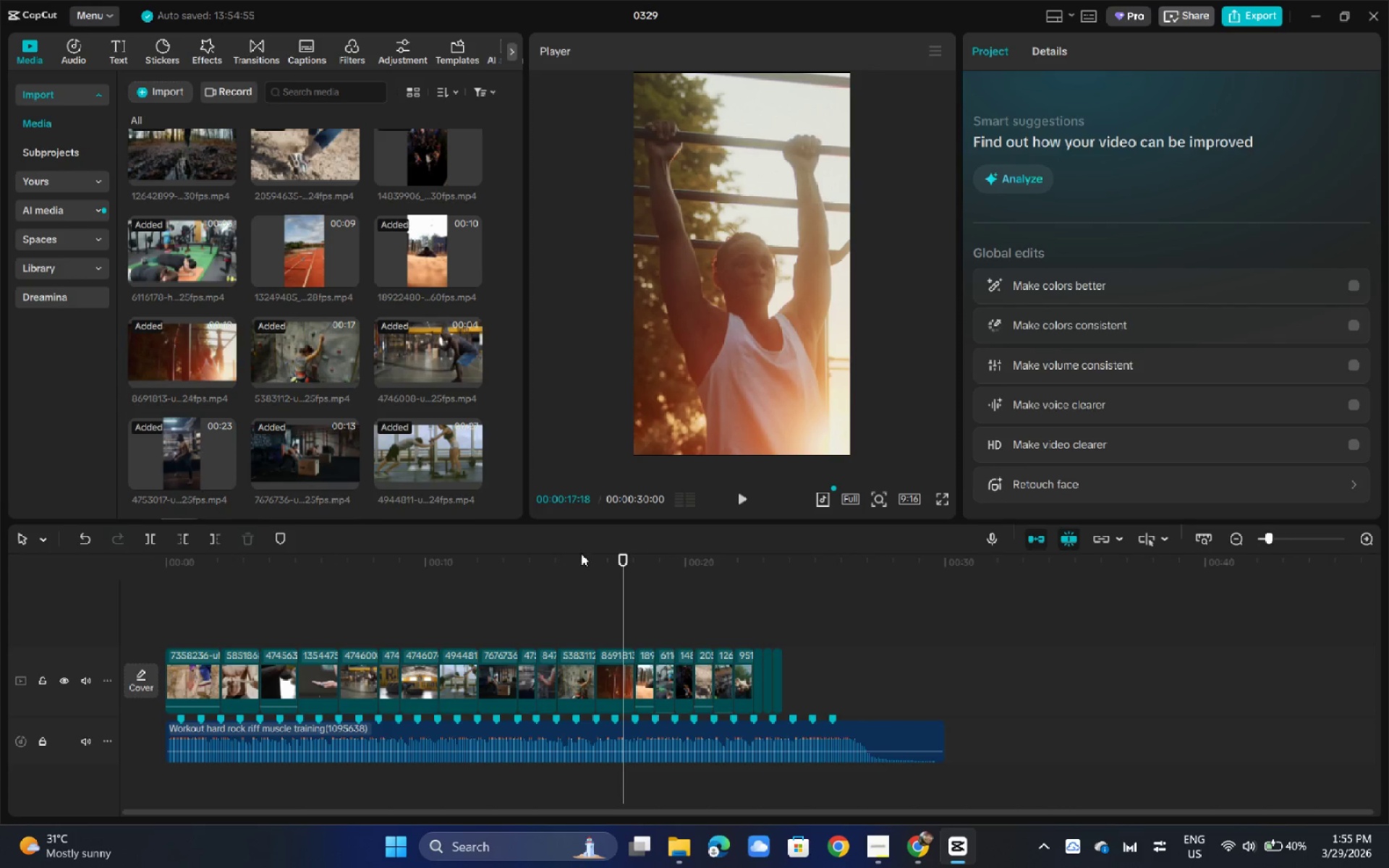 
left_click_drag(start_coordinate=[626, 557], to_coordinate=[645, 558])
 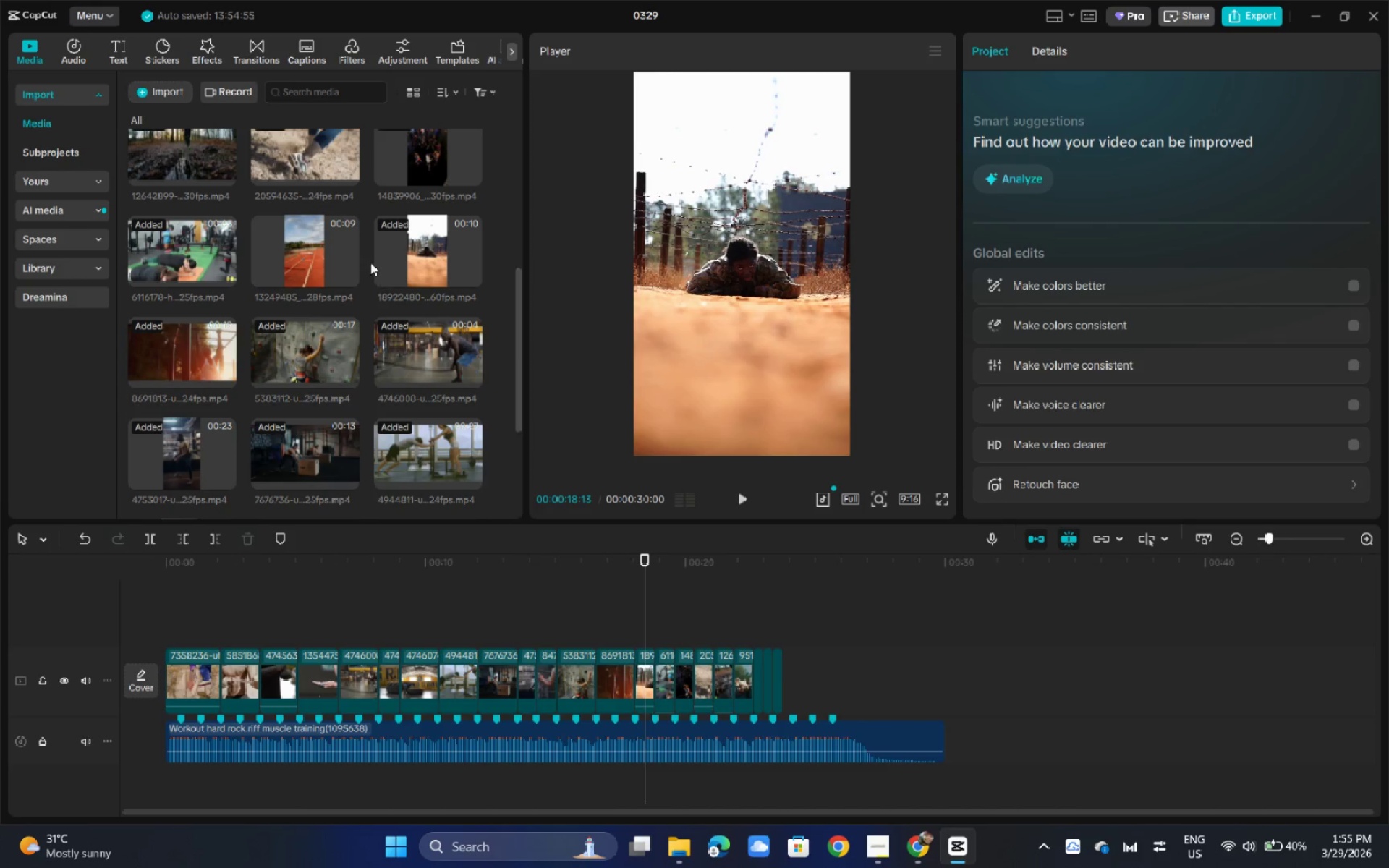 
left_click_drag(start_coordinate=[365, 262], to_coordinate=[663, 690])
 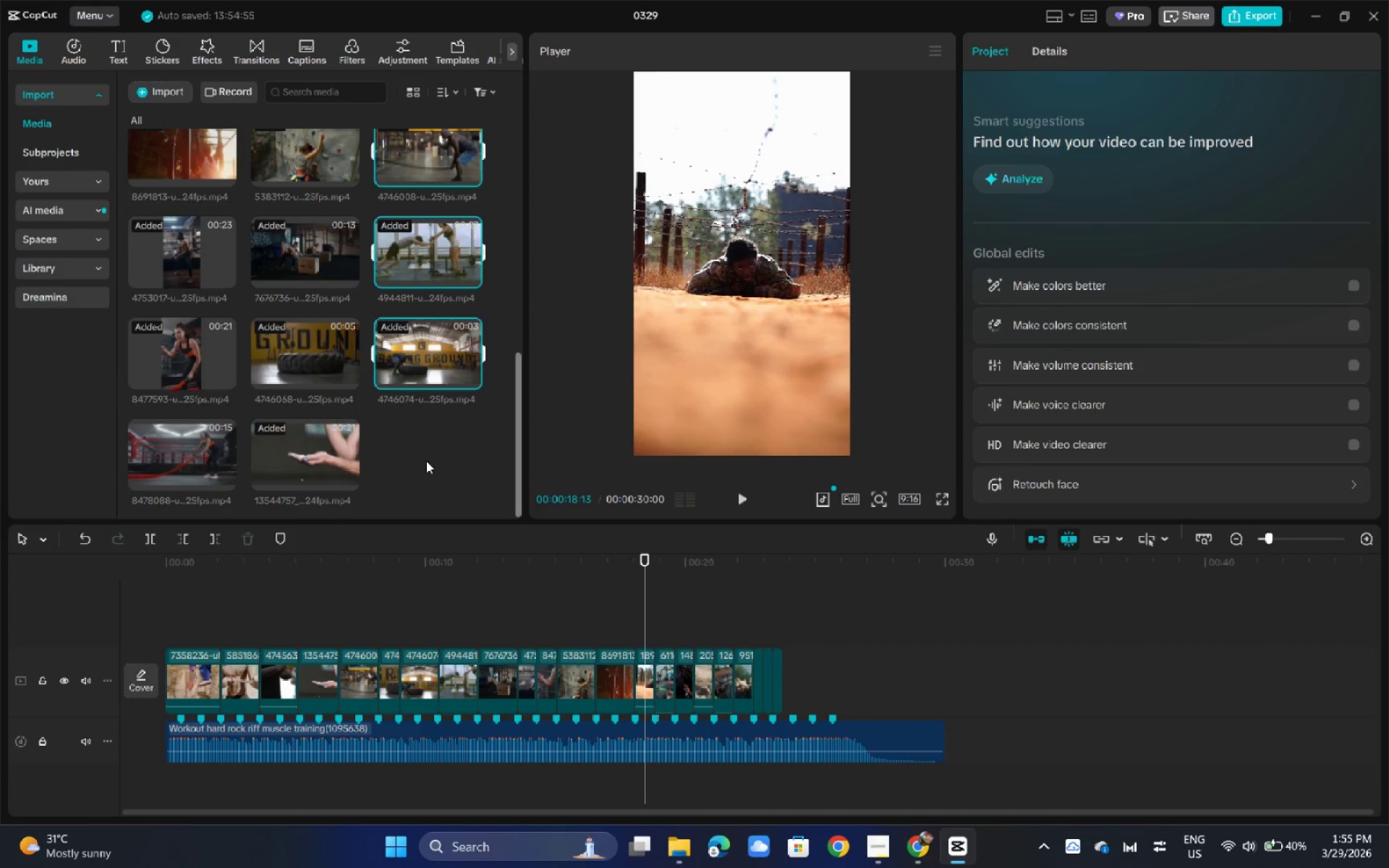 
left_click([426, 461])
 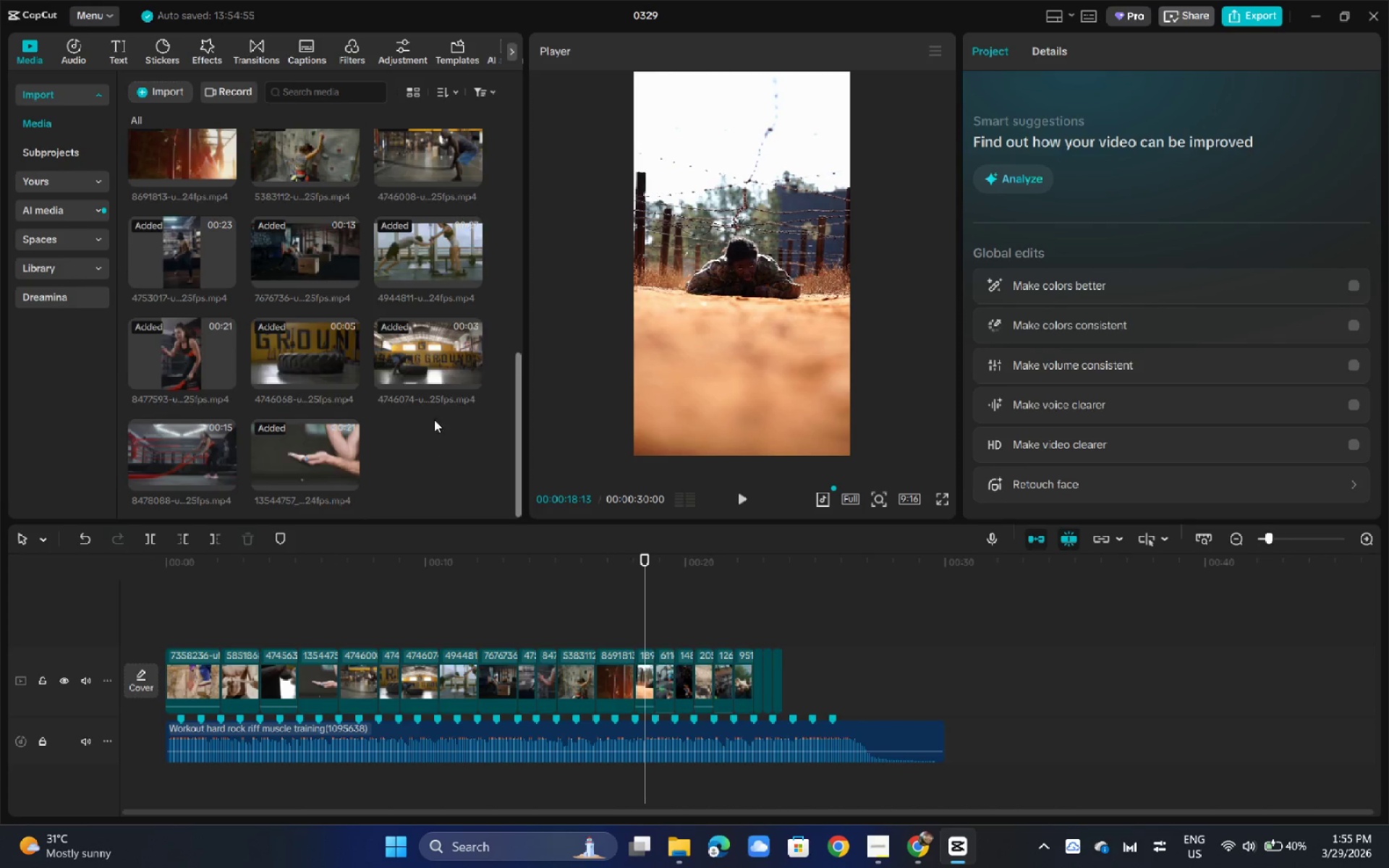 
scroll: coordinate [445, 406], scroll_direction: up, amount: 2.0
 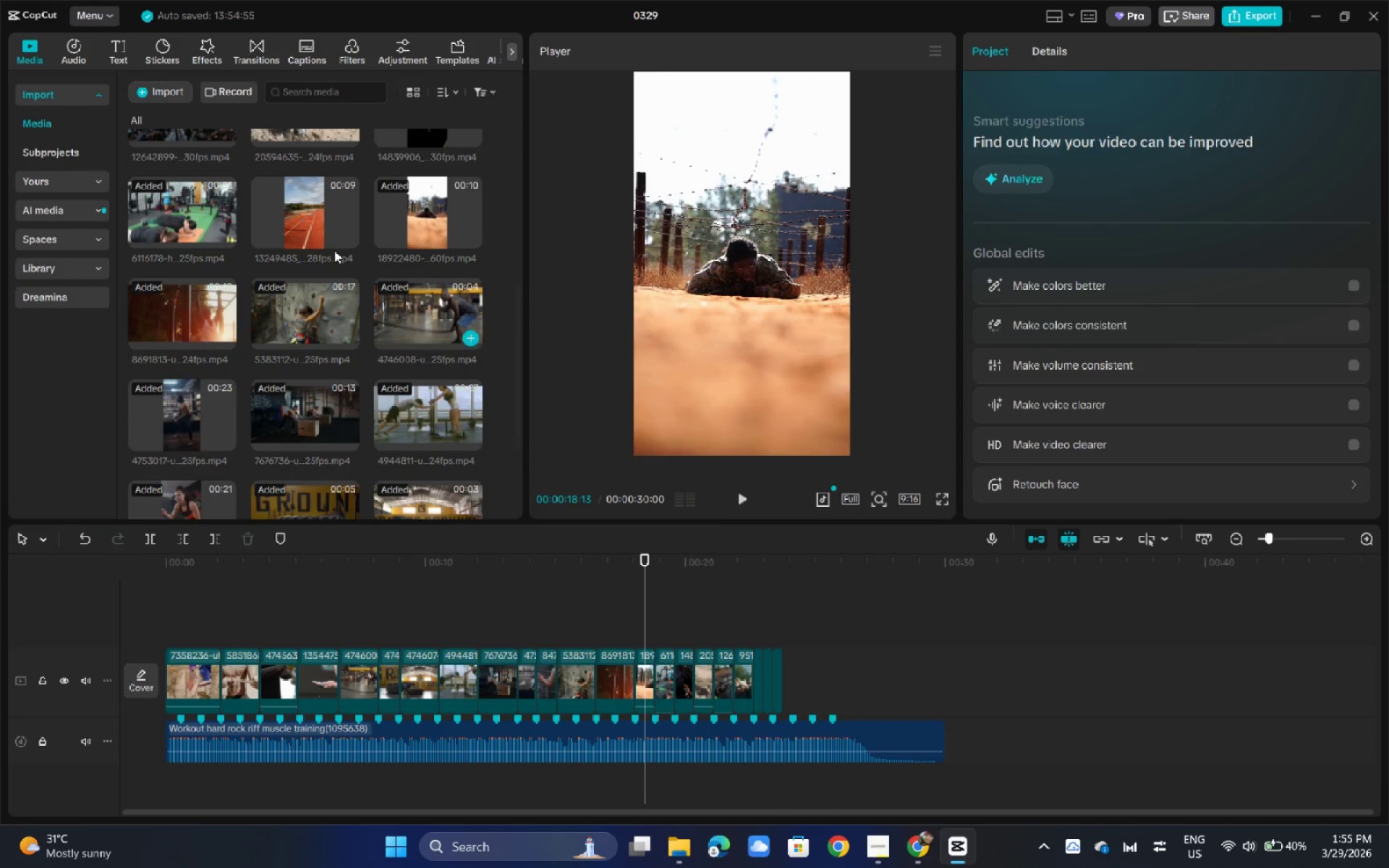 
left_click_drag(start_coordinate=[335, 216], to_coordinate=[655, 699])
 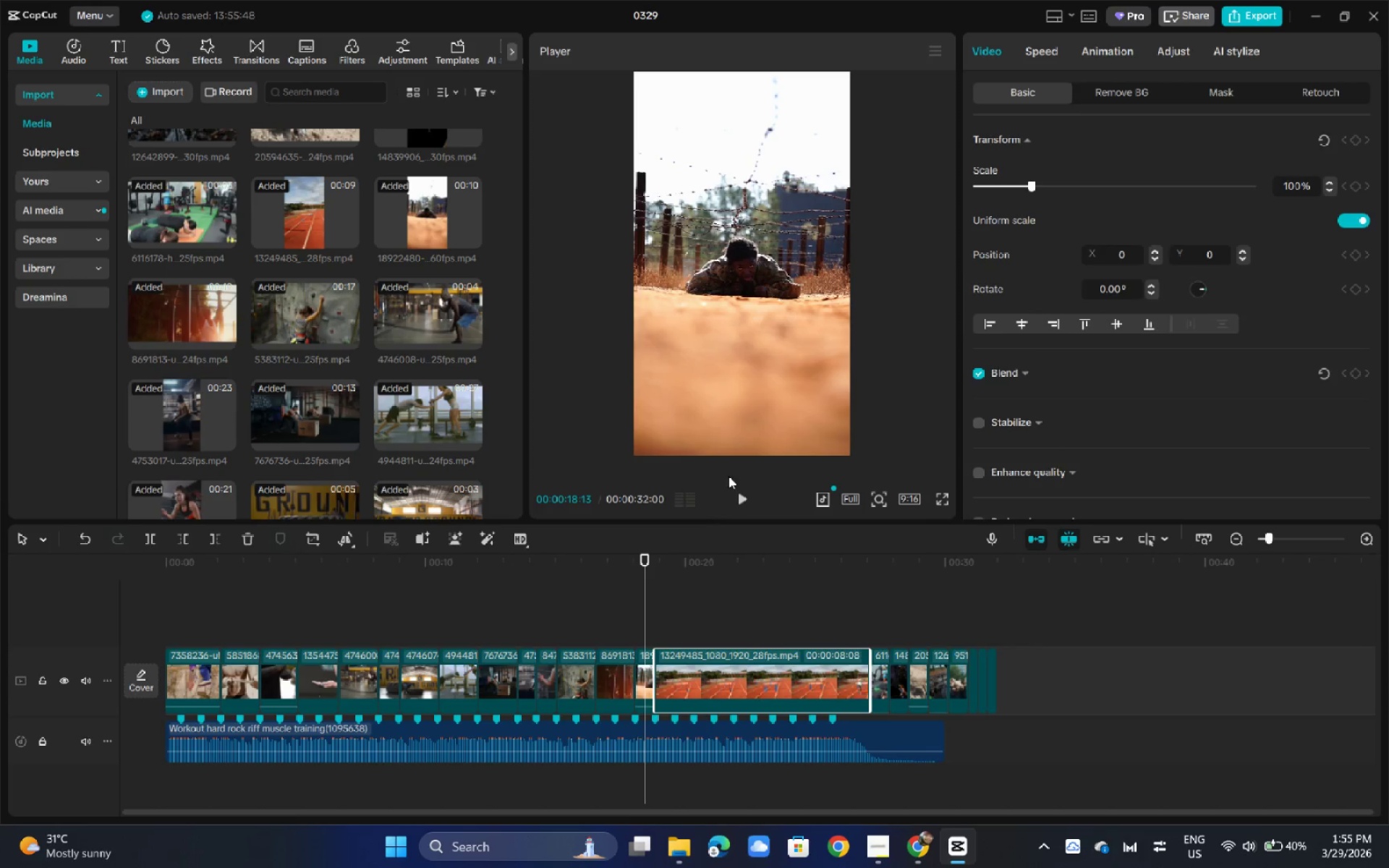 
key(Space)
 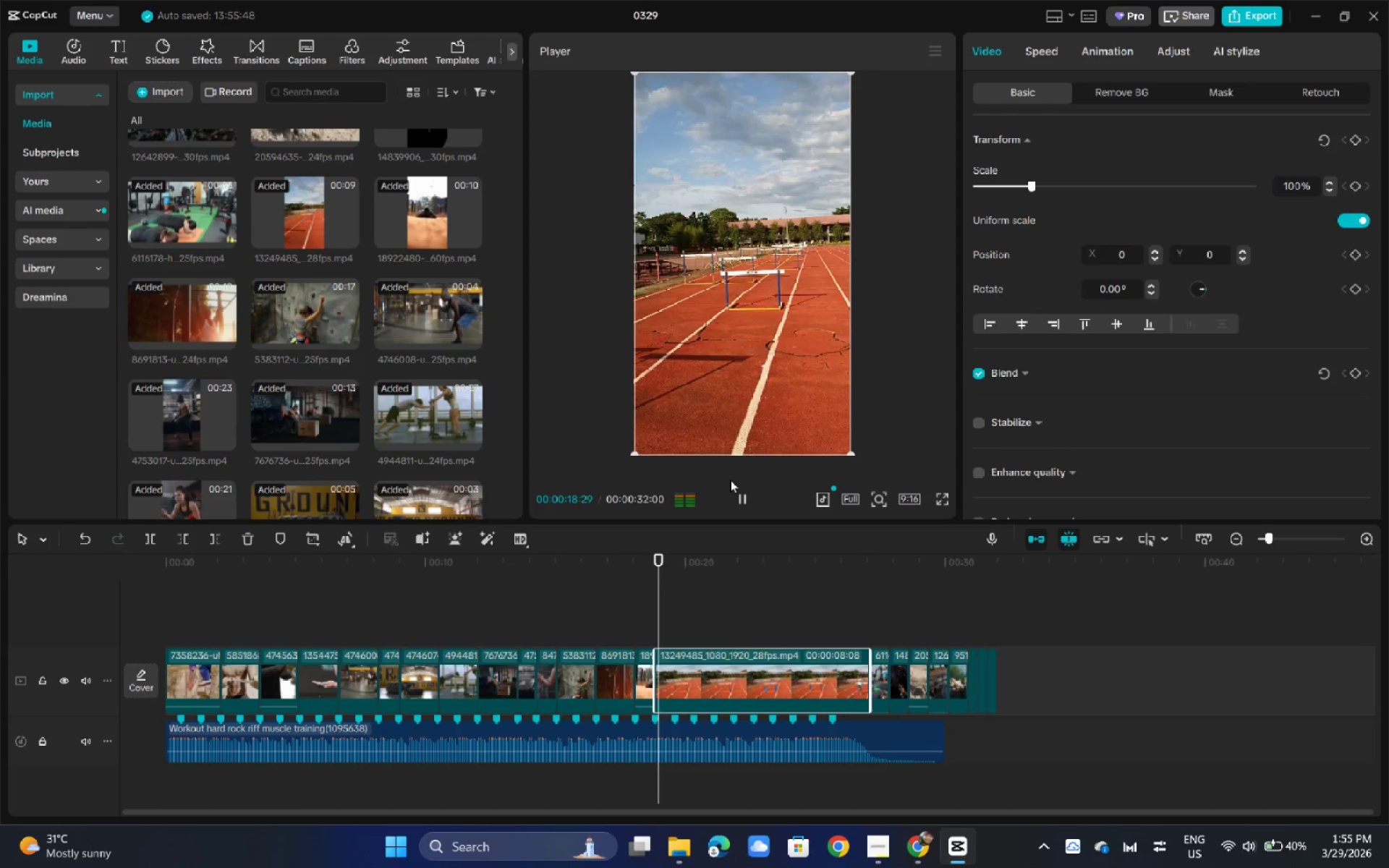 
key(Space)
 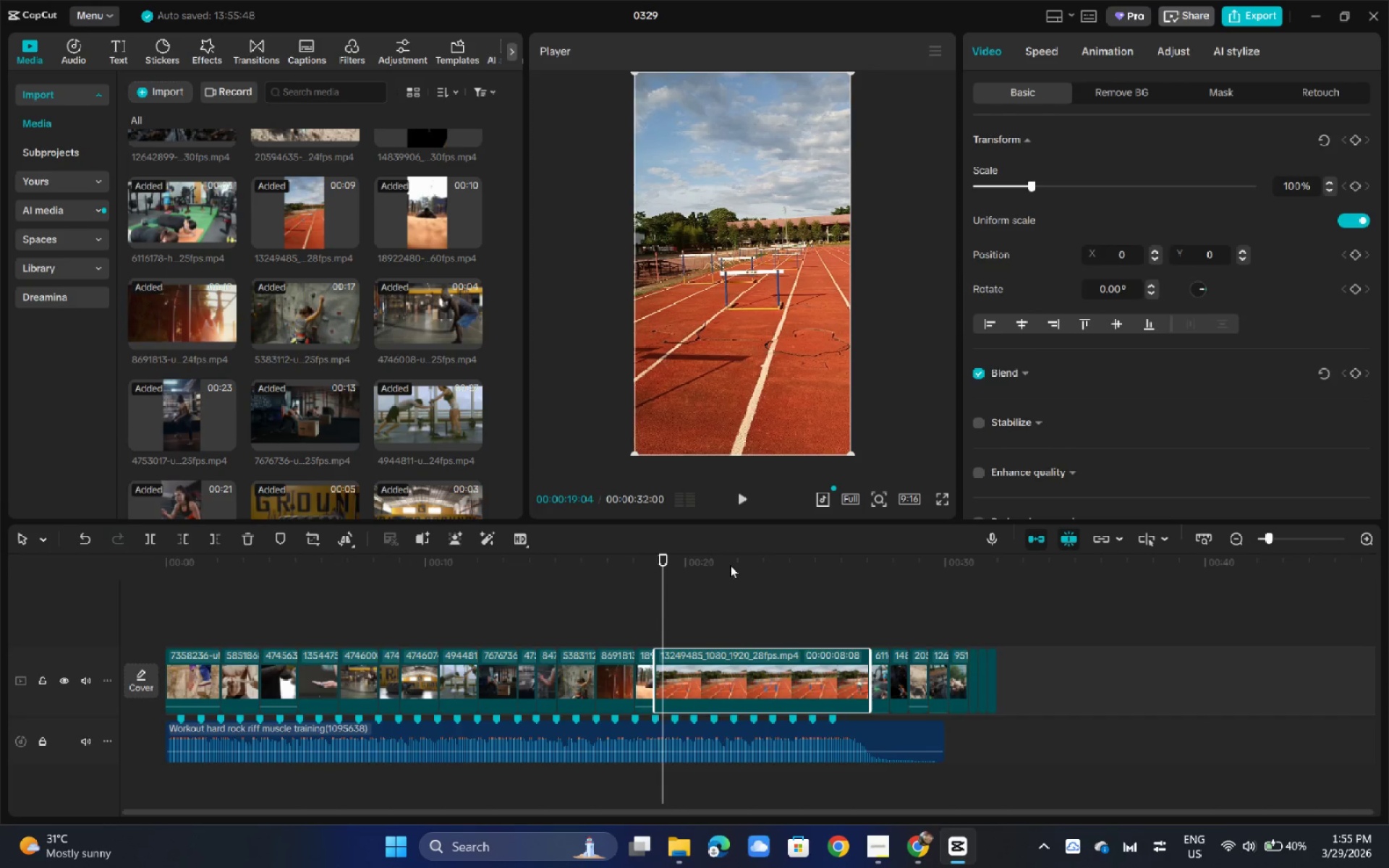 
left_click_drag(start_coordinate=[726, 558], to_coordinate=[810, 576])
 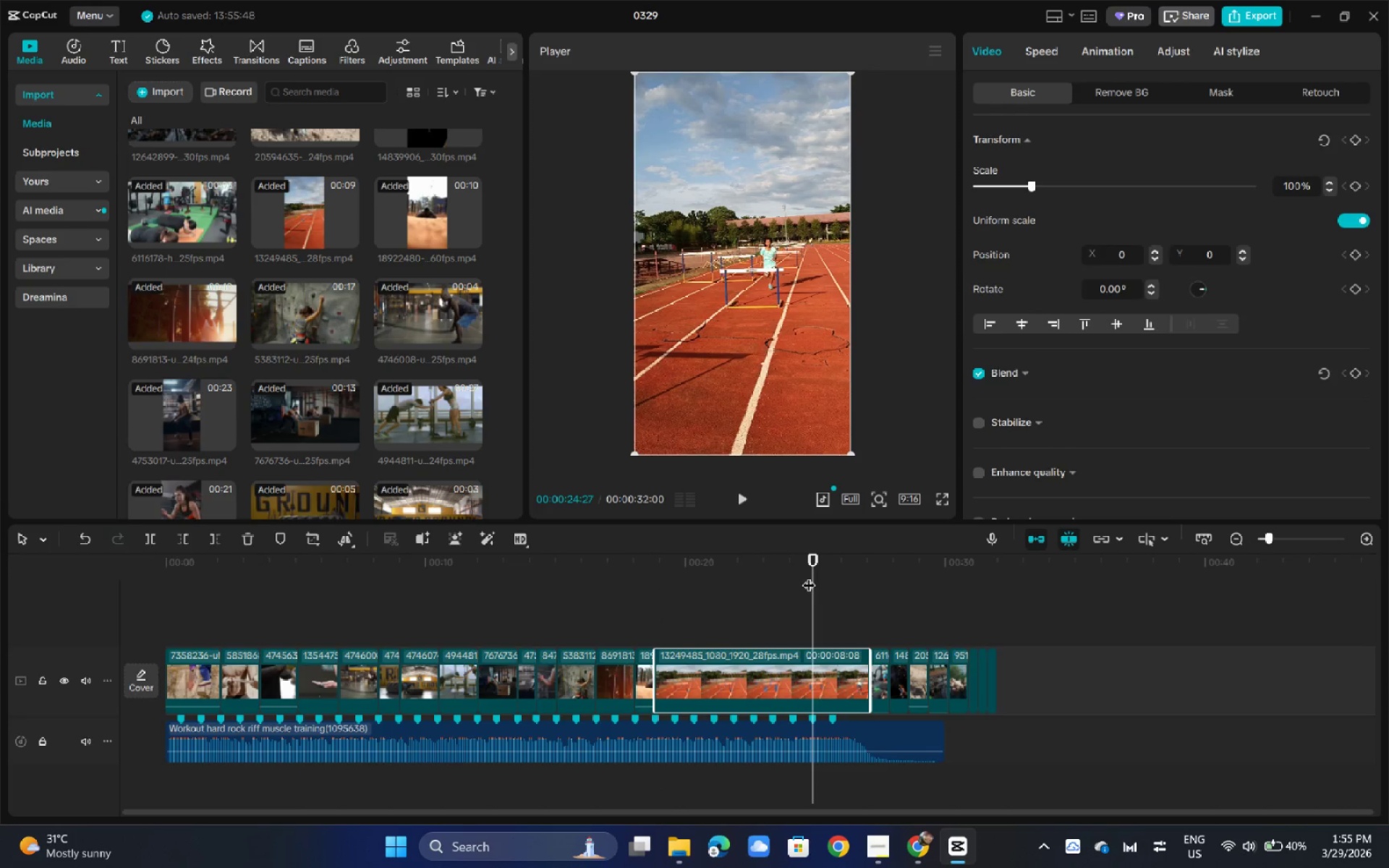 
key(Control+B)
 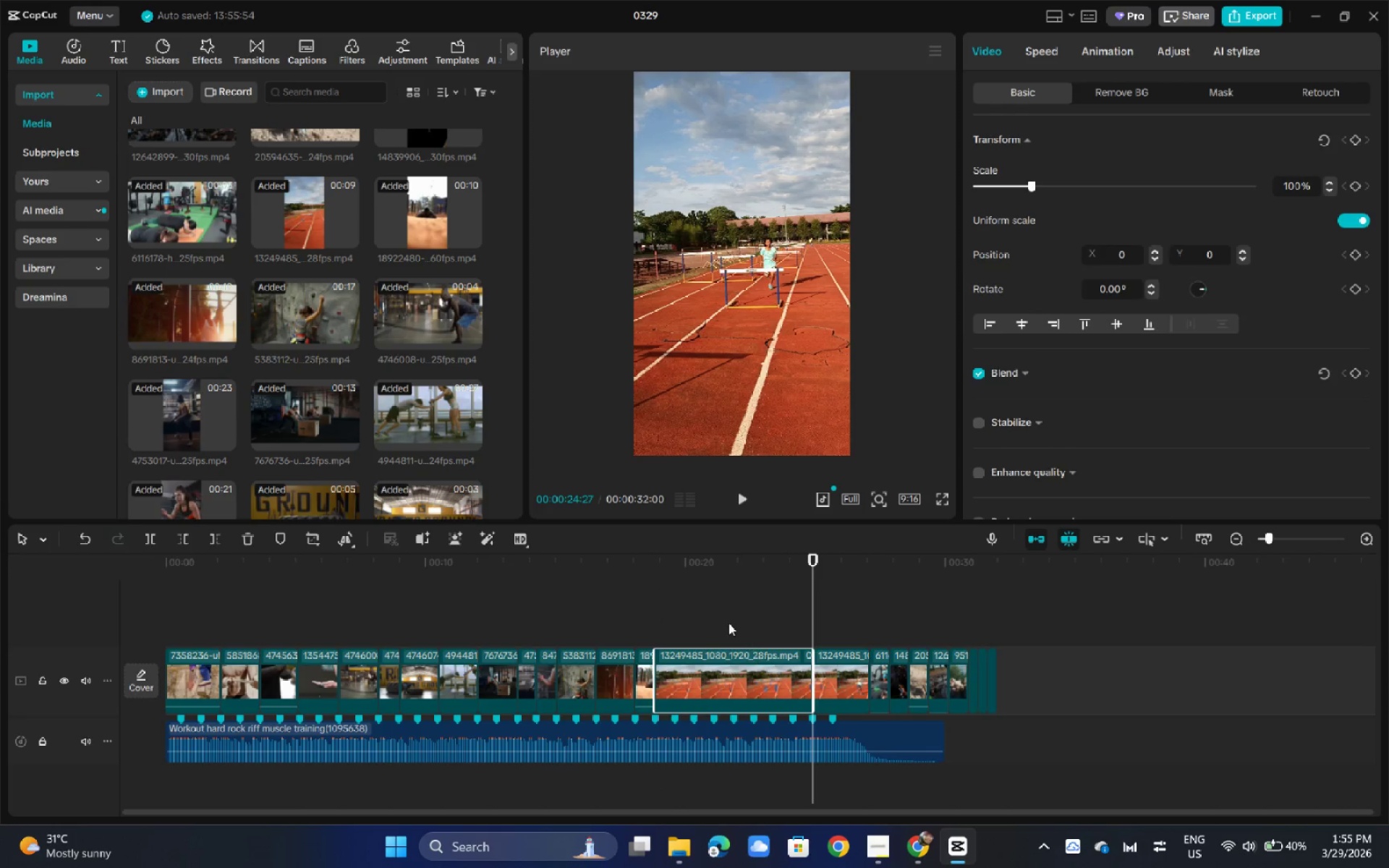 
key(Backspace)
 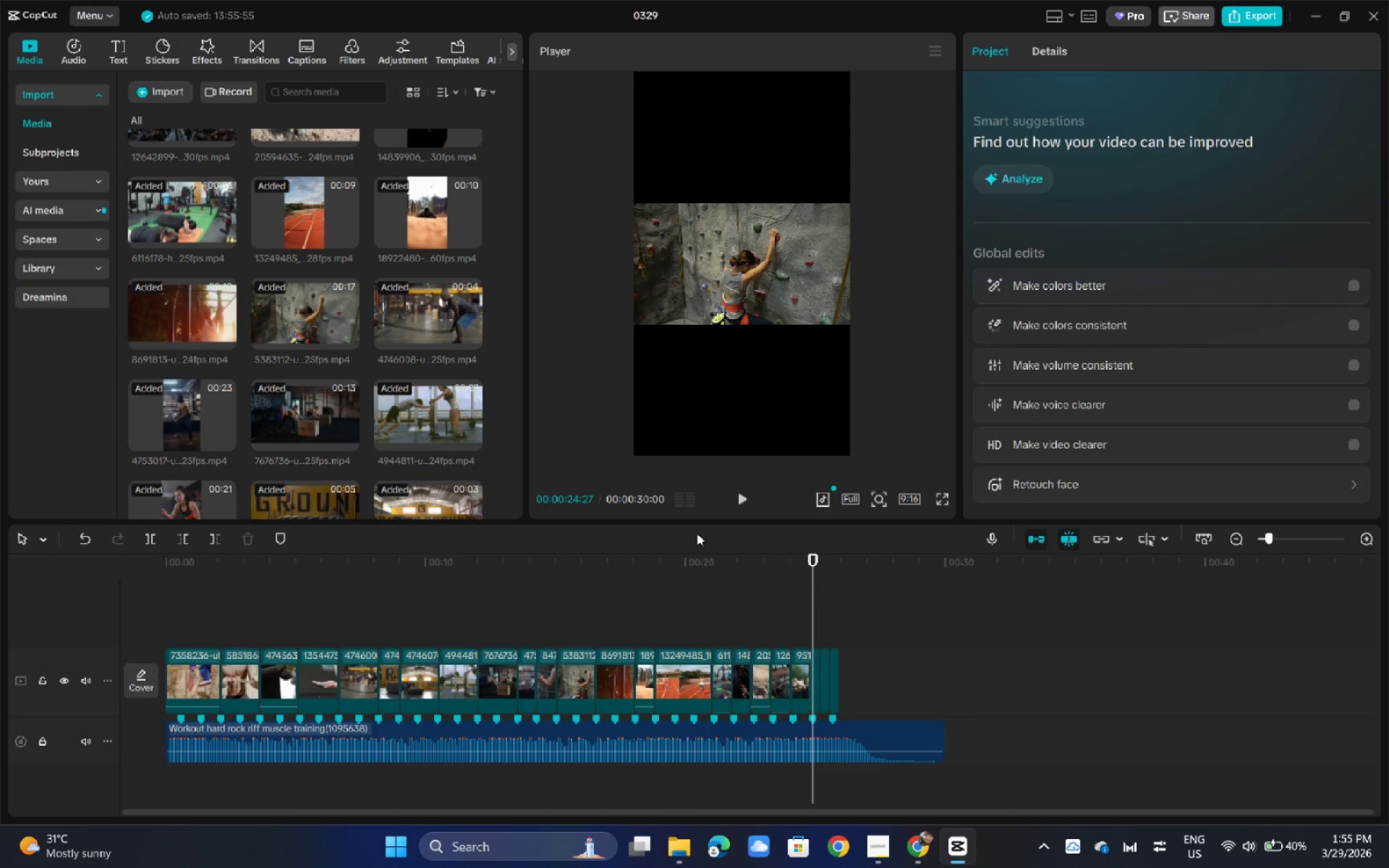 
left_click_drag(start_coordinate=[681, 542], to_coordinate=[679, 545])
 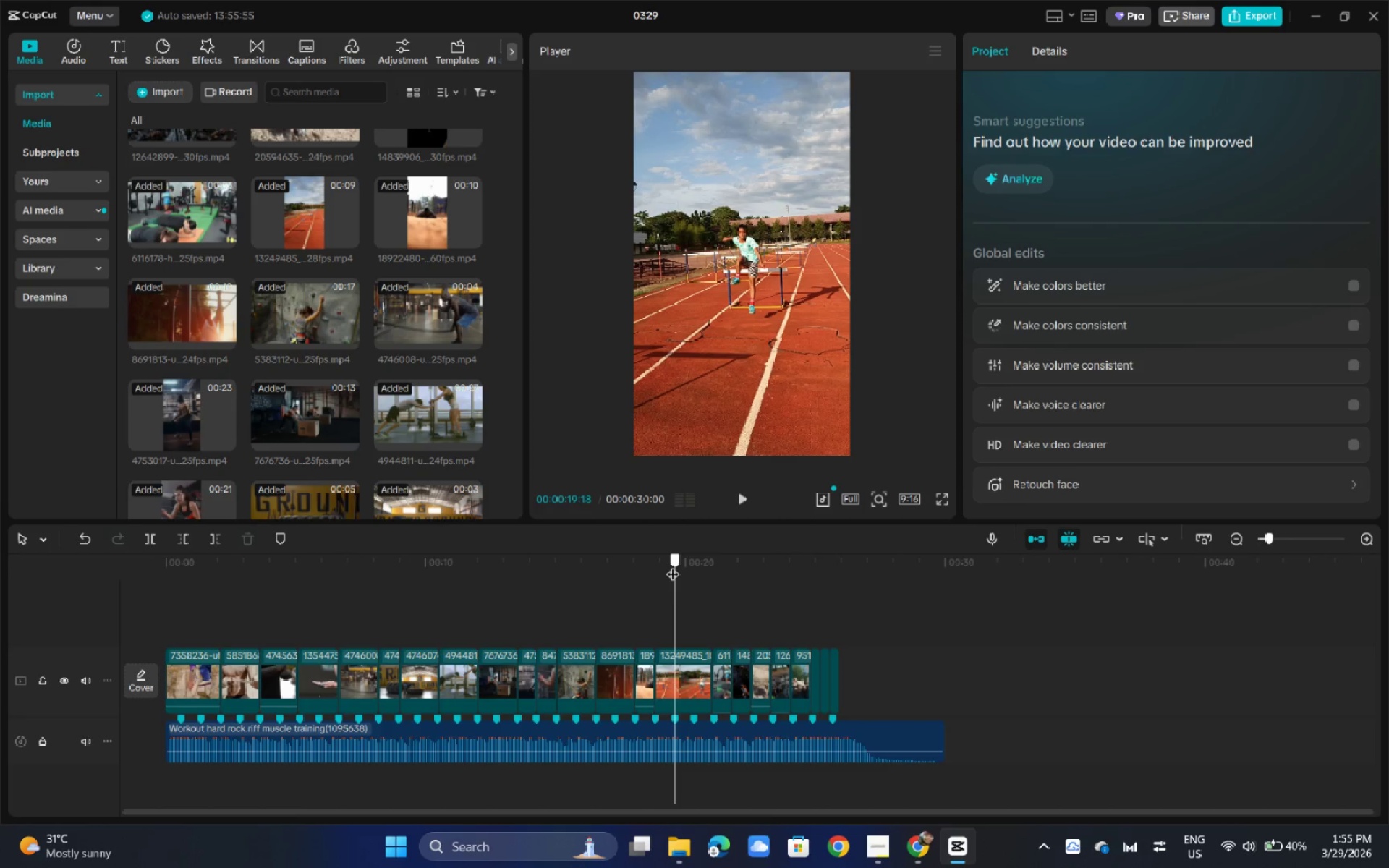 
key(Control+B)
 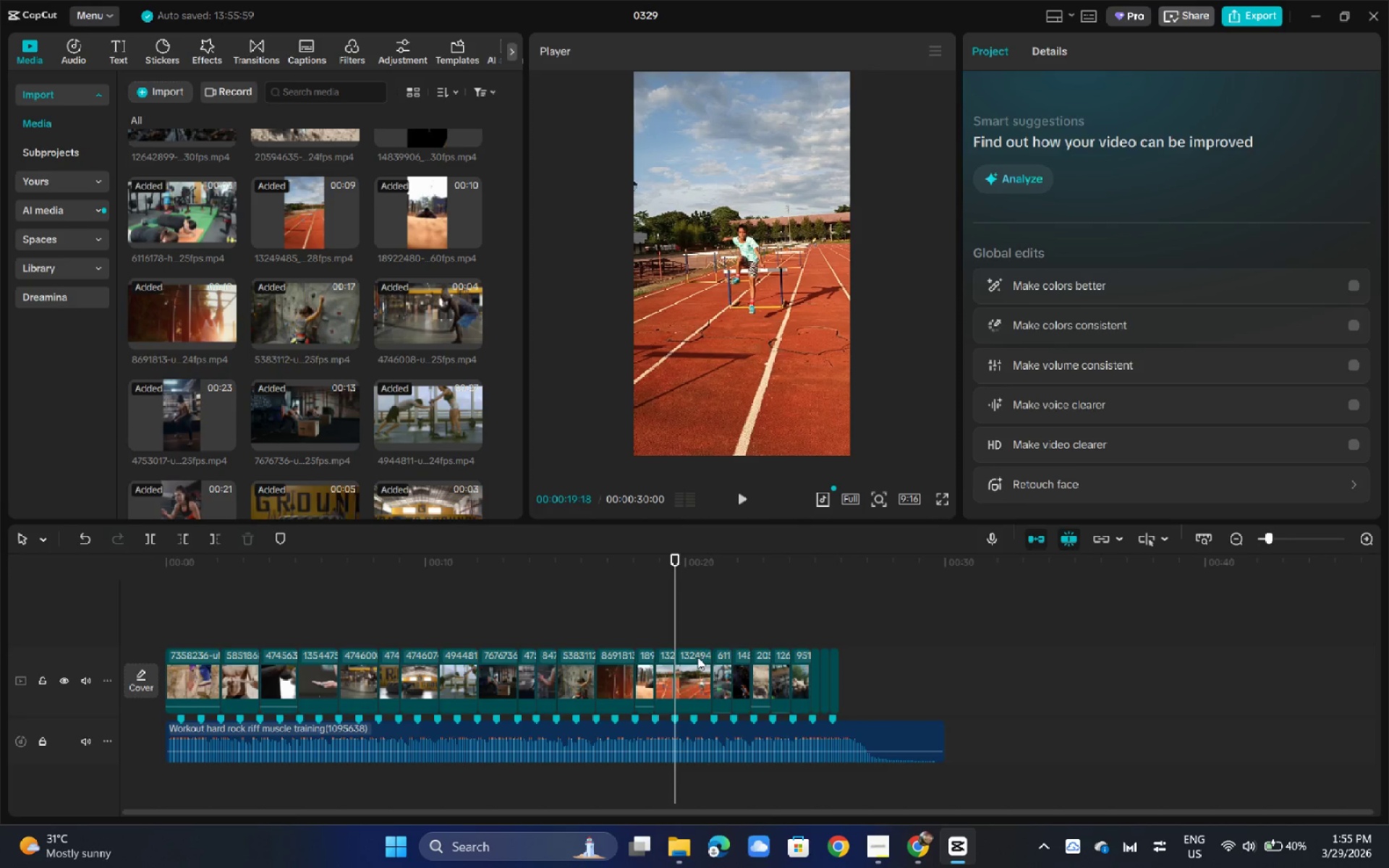 
left_click([697, 657])
 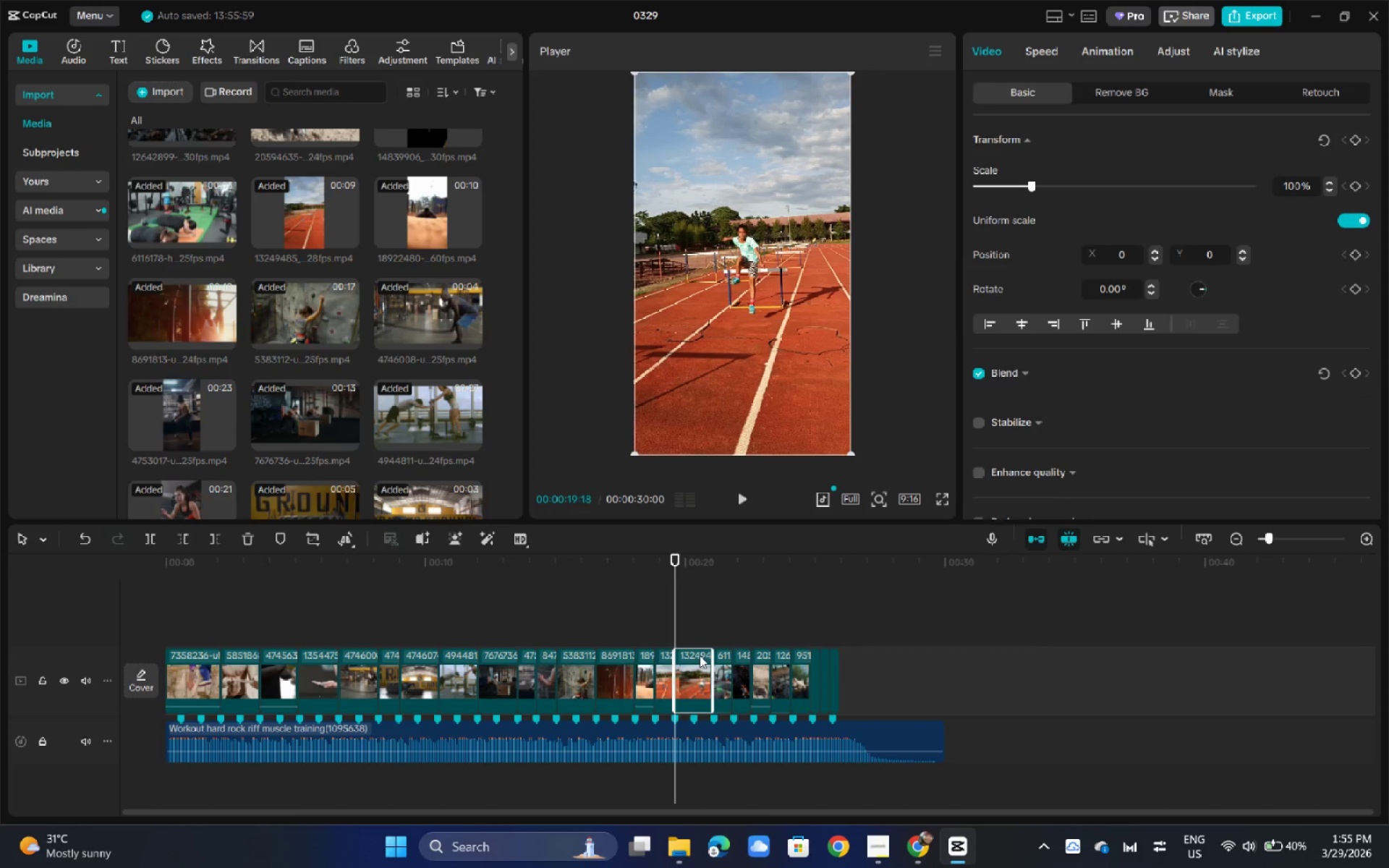 
key(Backspace)
 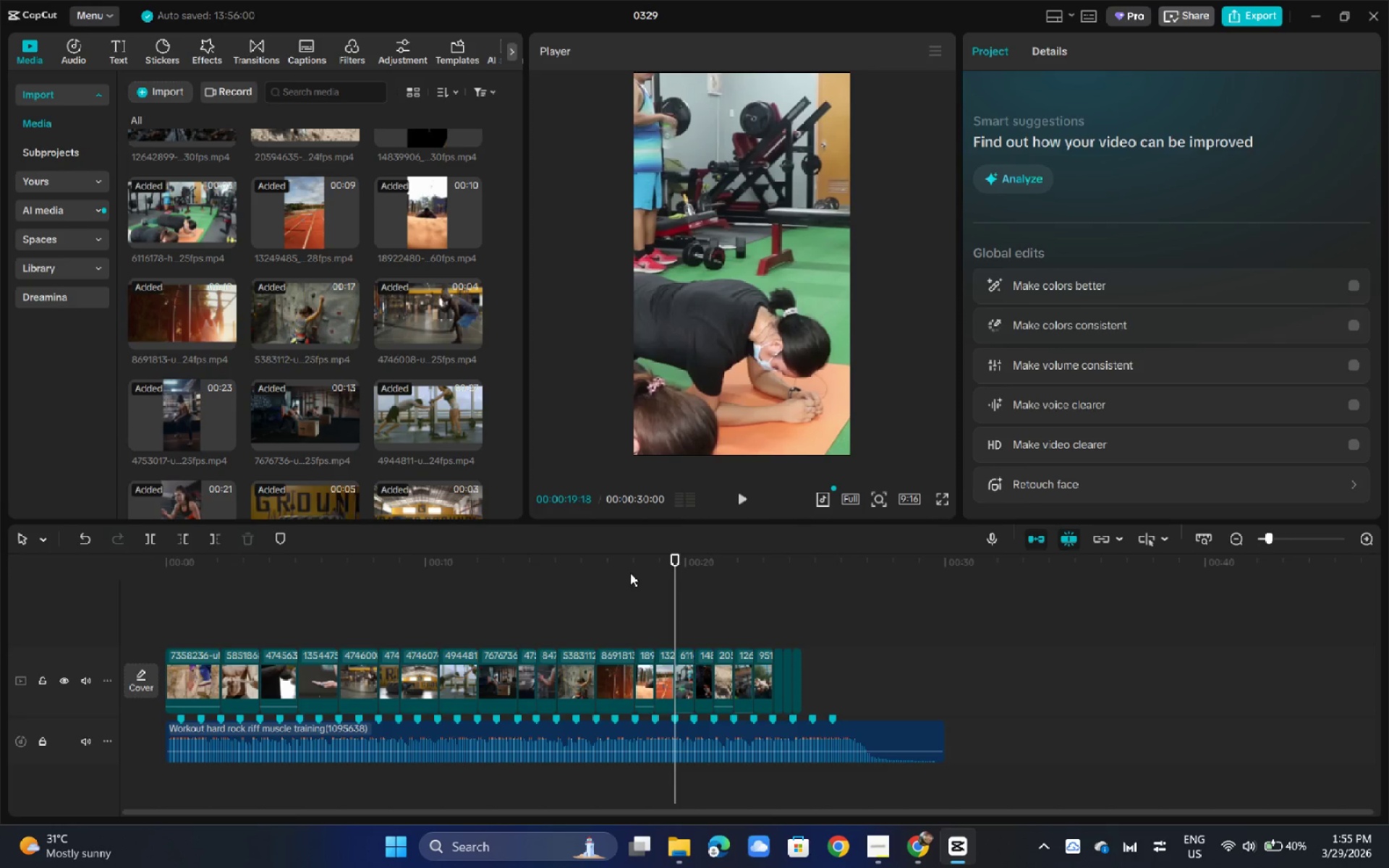 
left_click([629, 558])
 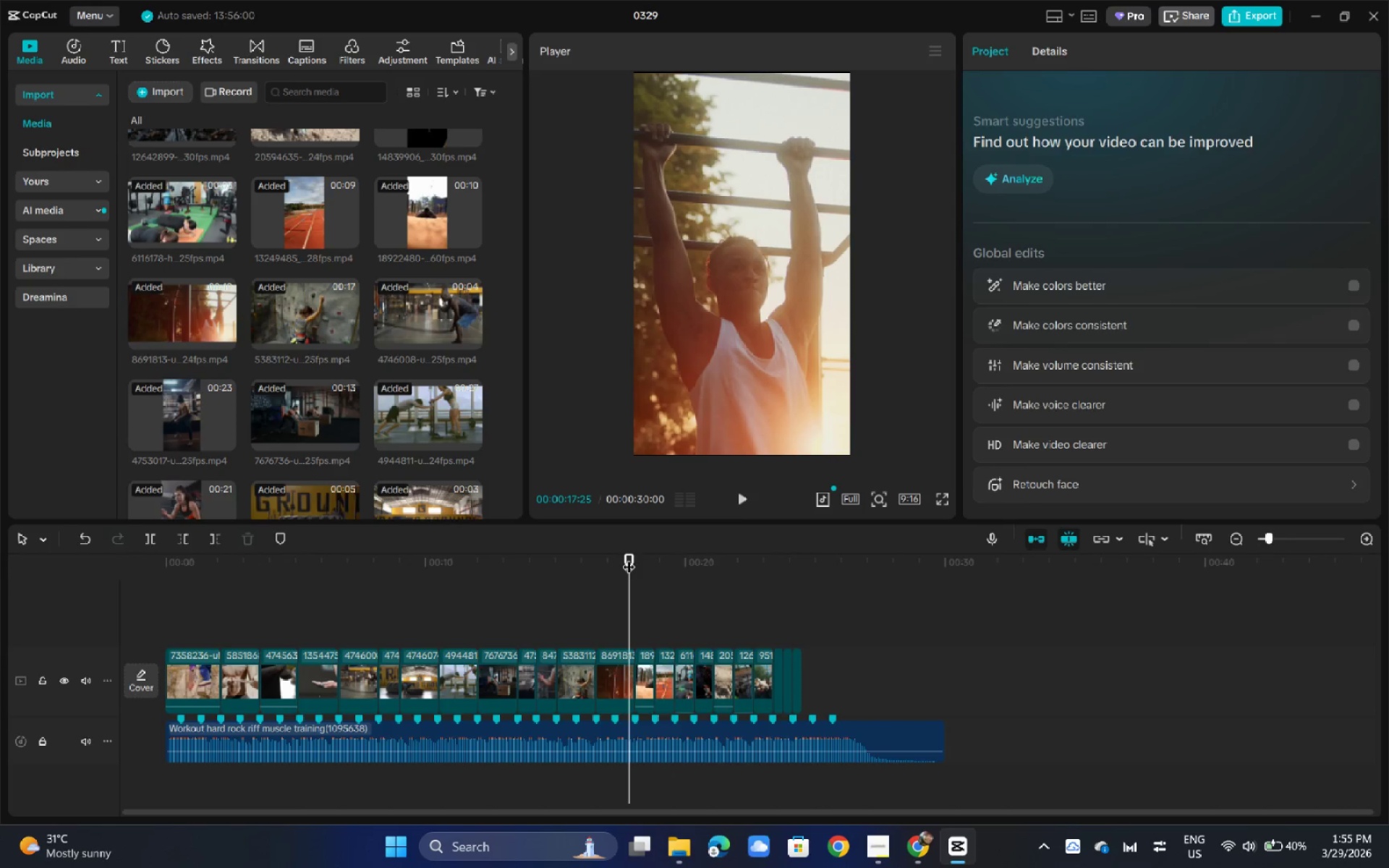 
key(Space)
 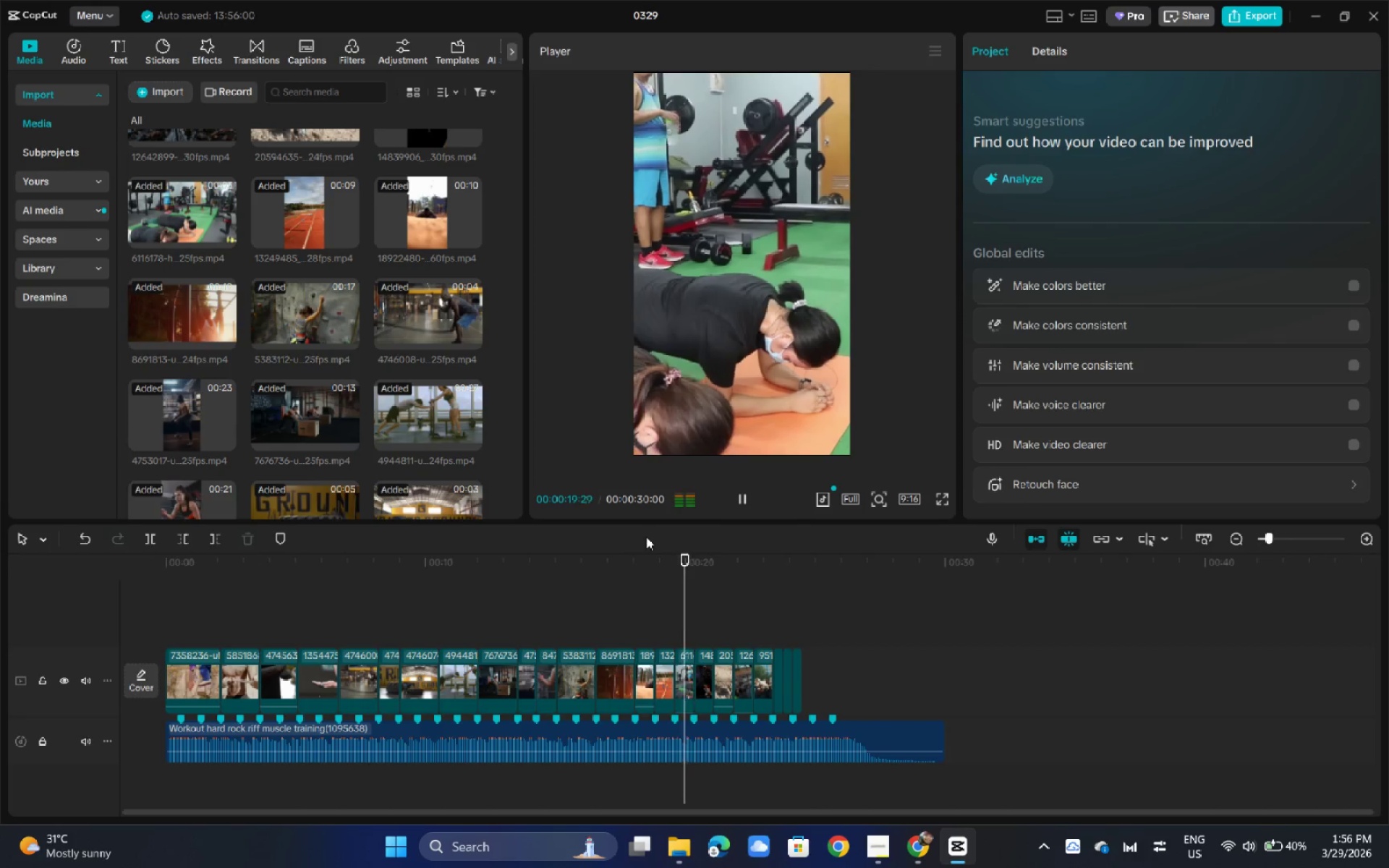 
key(Space)
 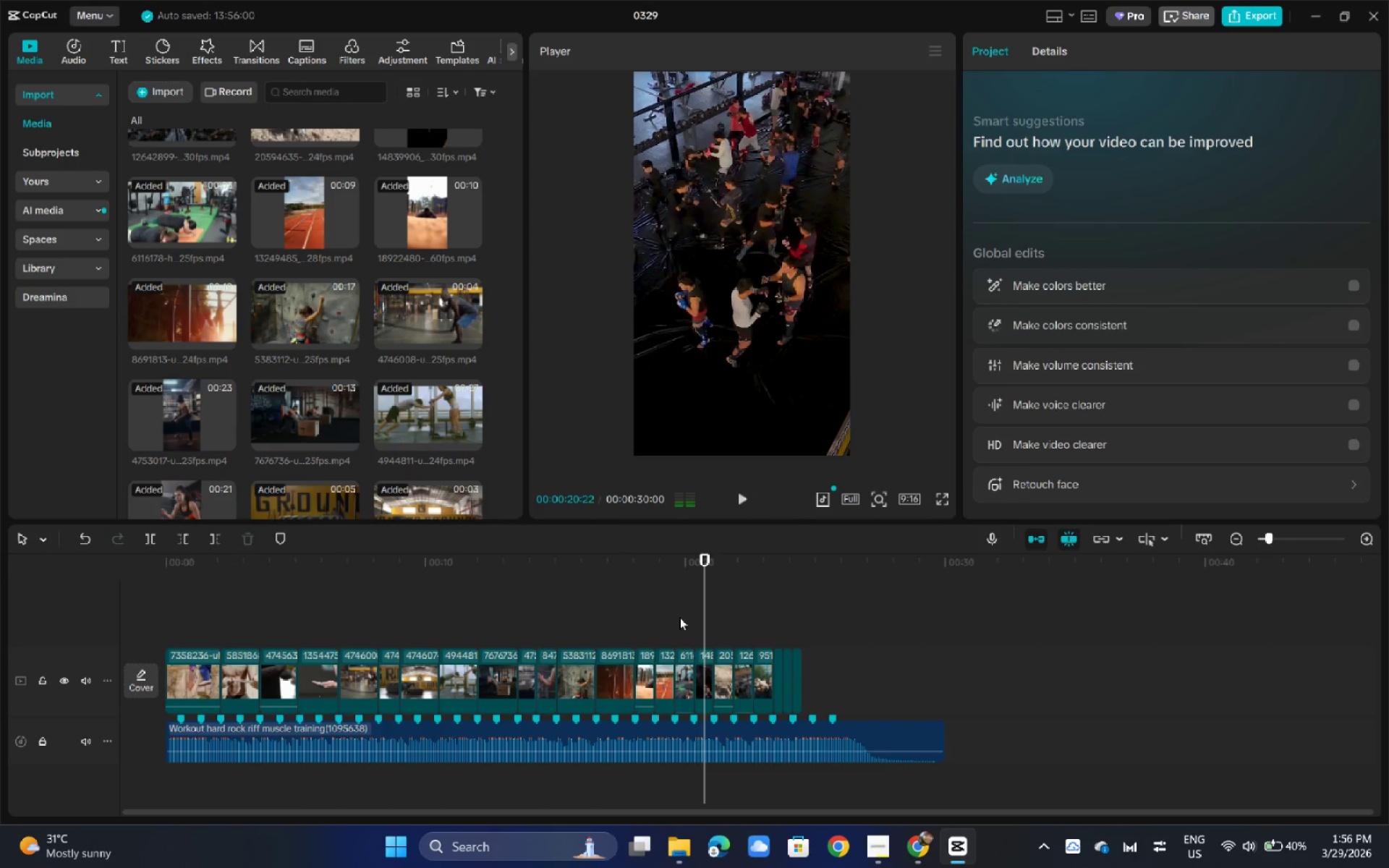 
key(Space)
 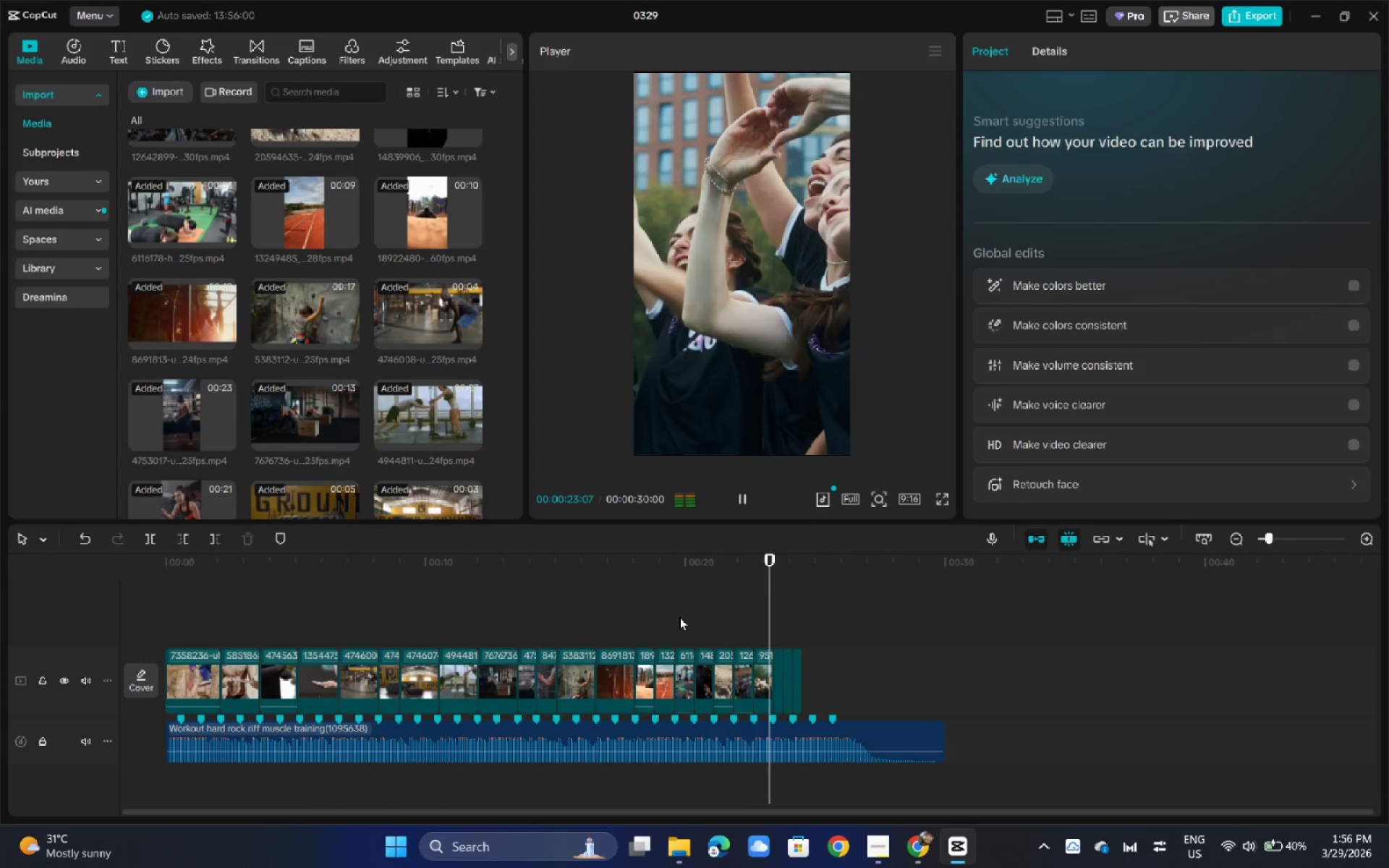 
key(Space)
 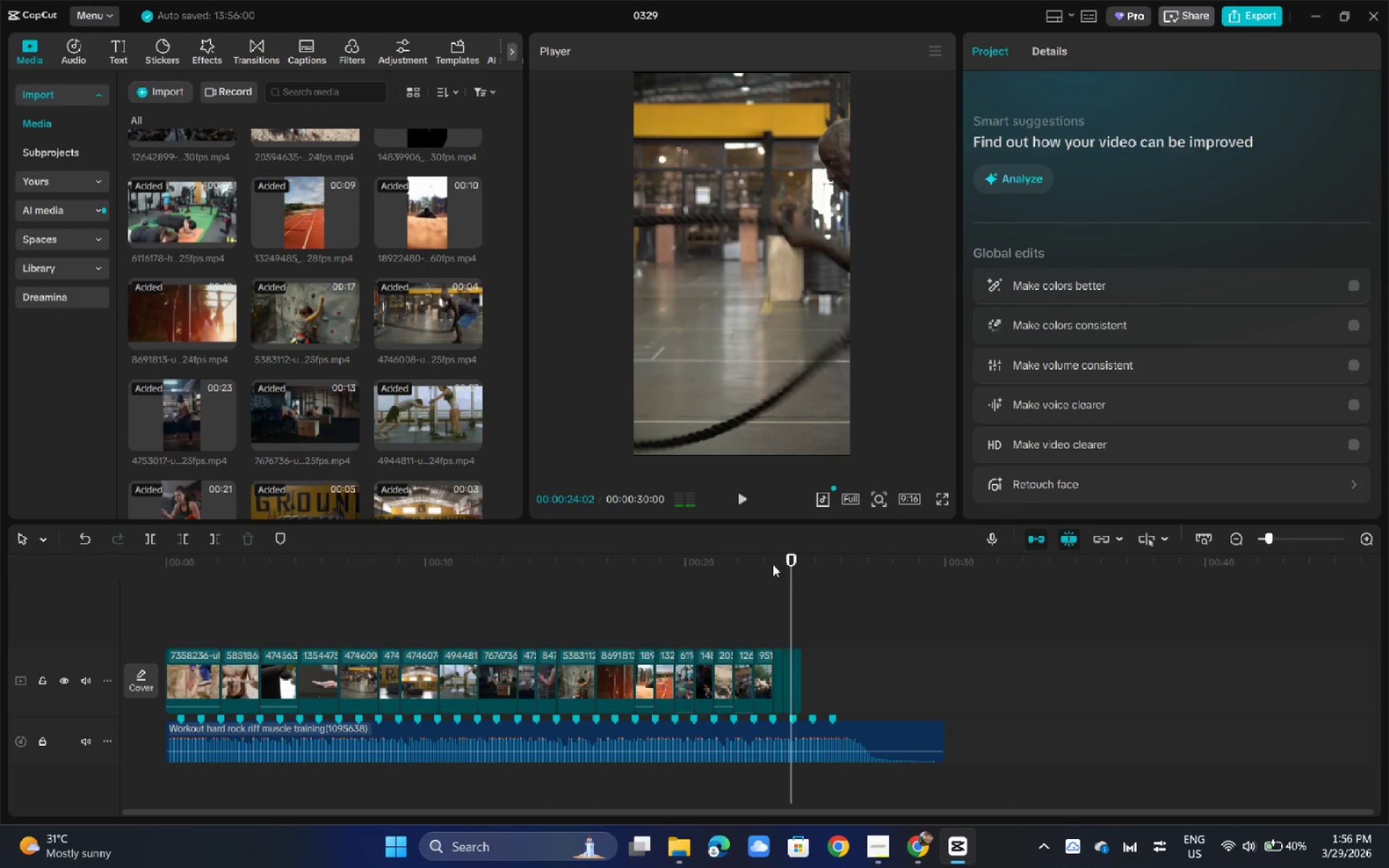 
left_click_drag(start_coordinate=[773, 564], to_coordinate=[742, 574])
 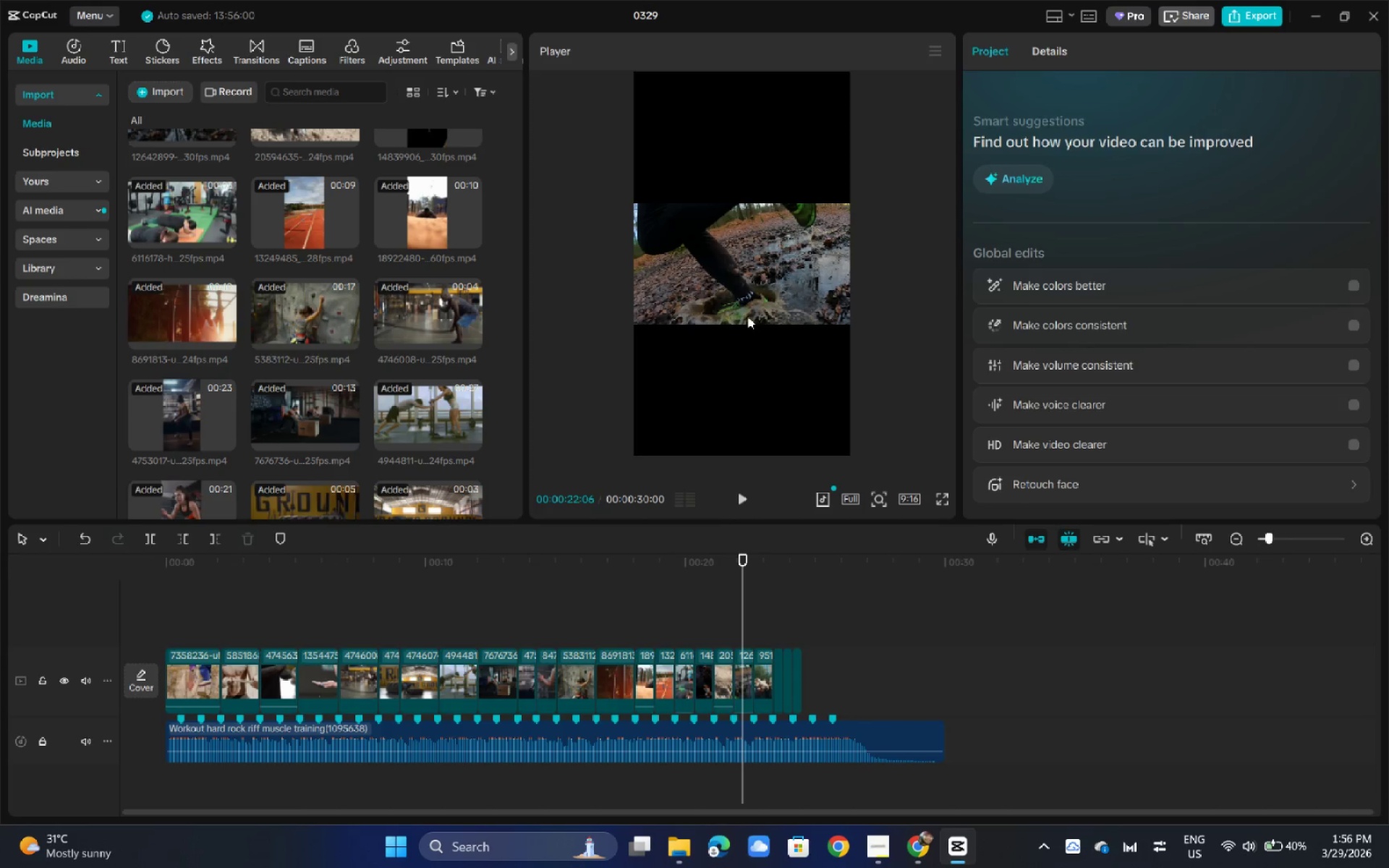 
left_click([747, 316])
 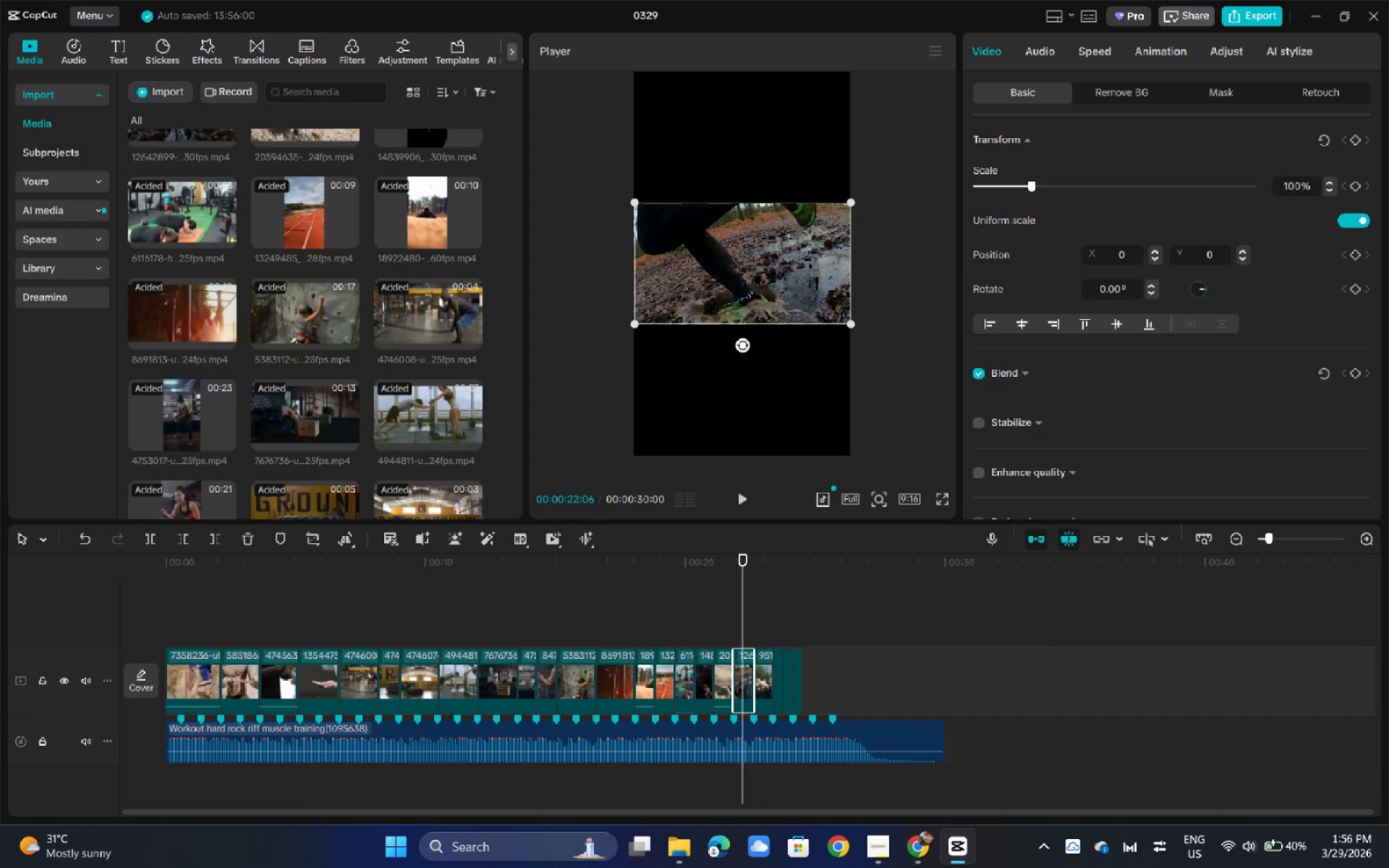 
left_click_drag(start_coordinate=[854, 326], to_coordinate=[1199, 595])
 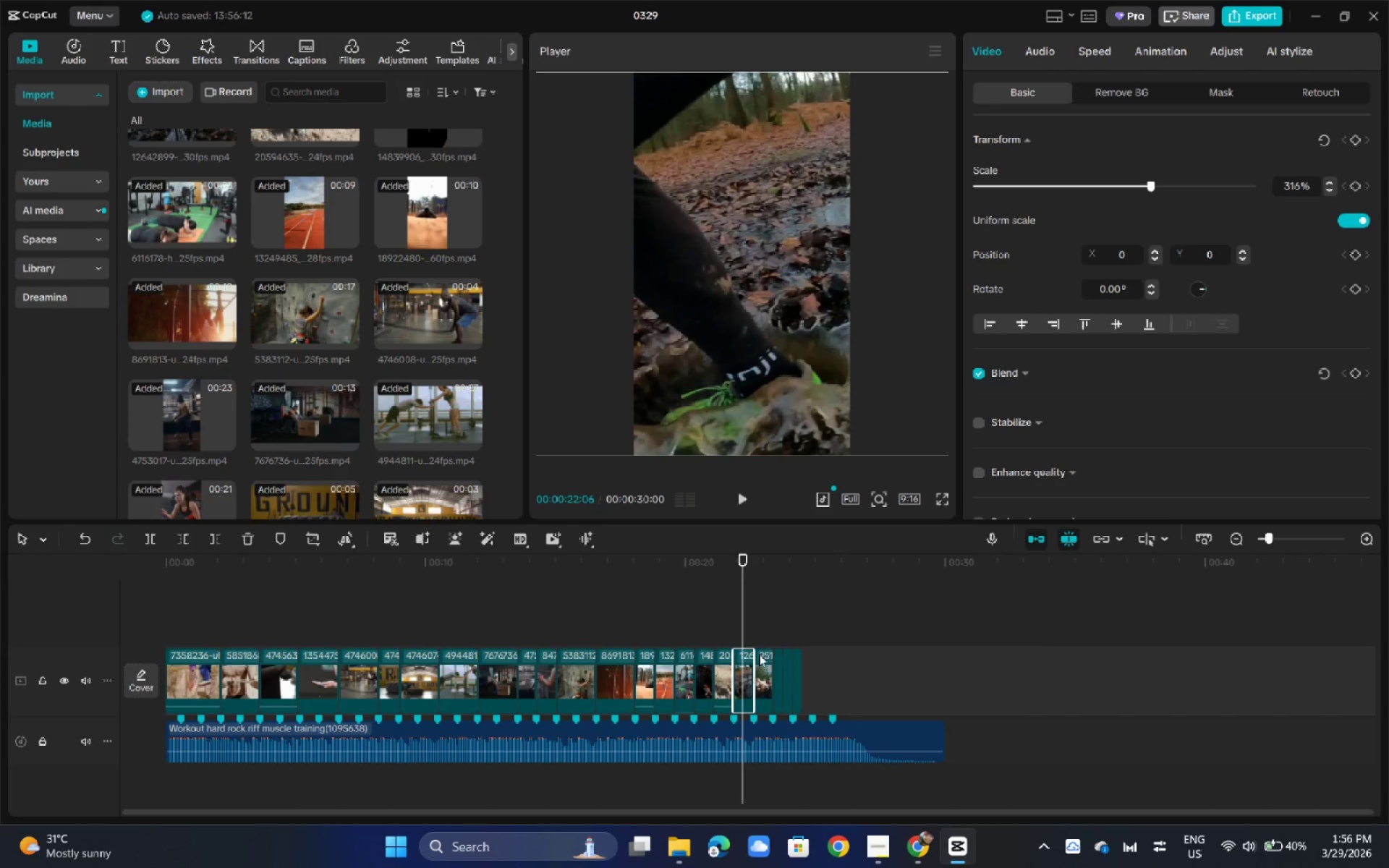 
key(Space)
 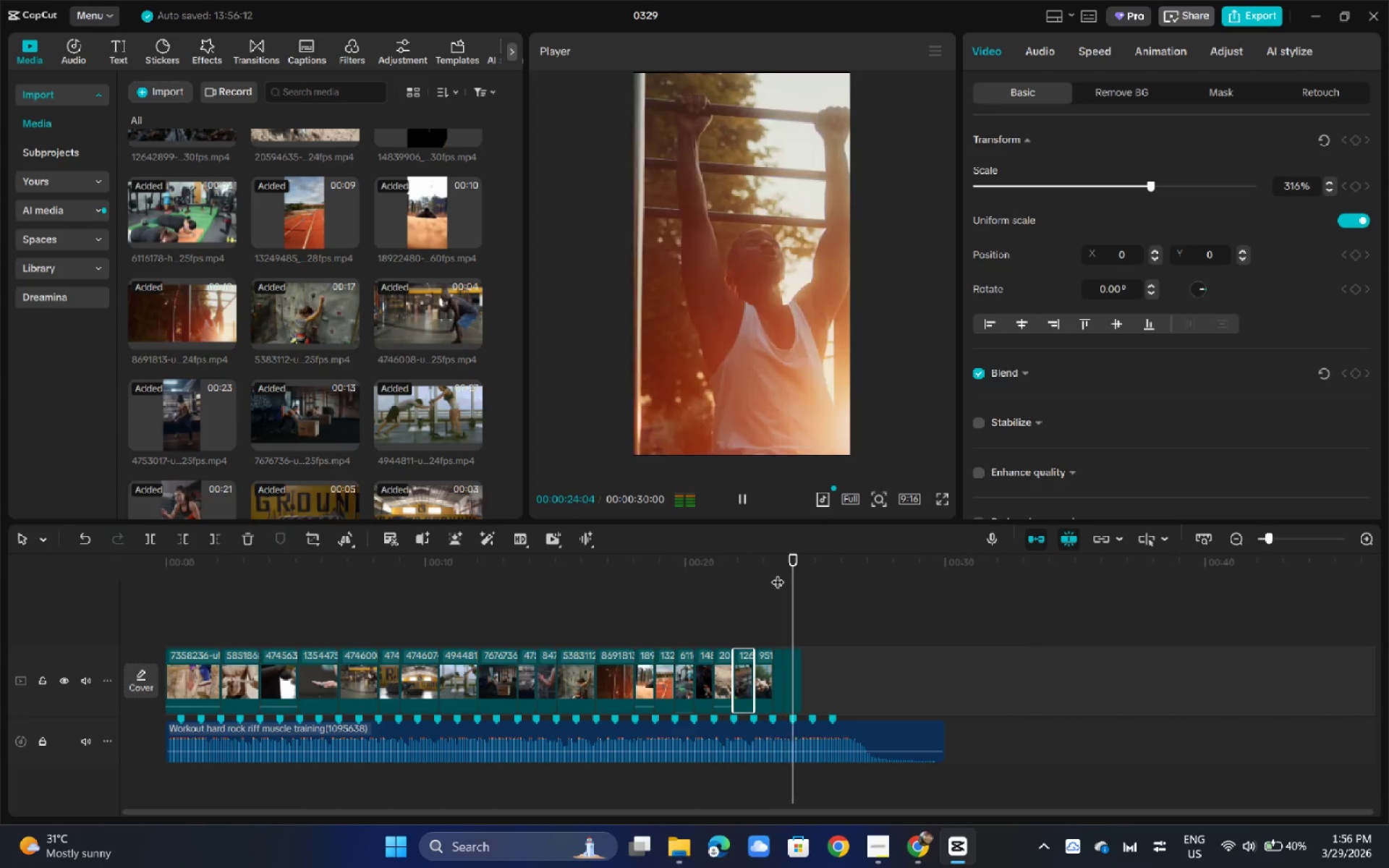 
key(Space)
 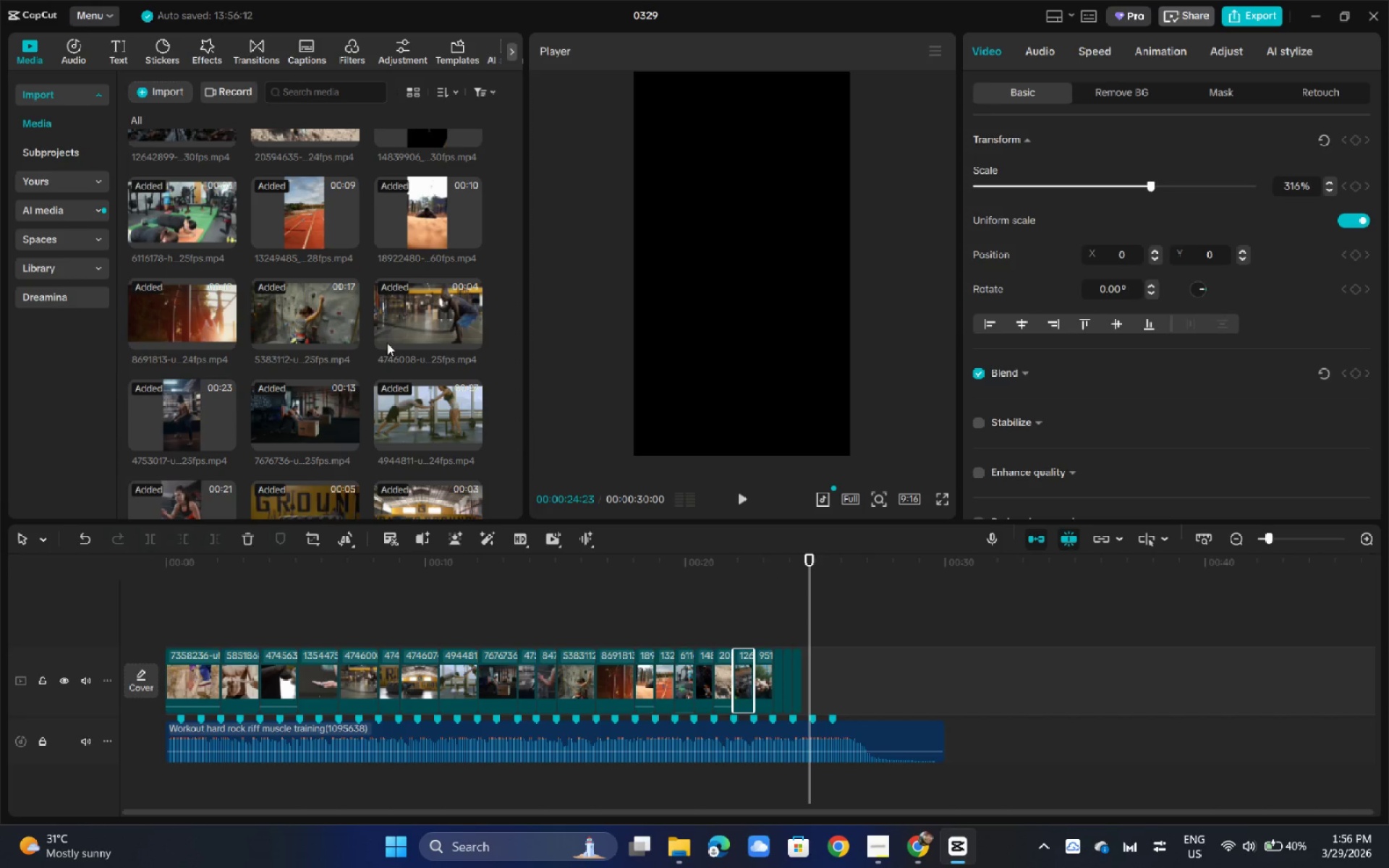 
hold_key(key=ControlLeft, duration=0.31)
 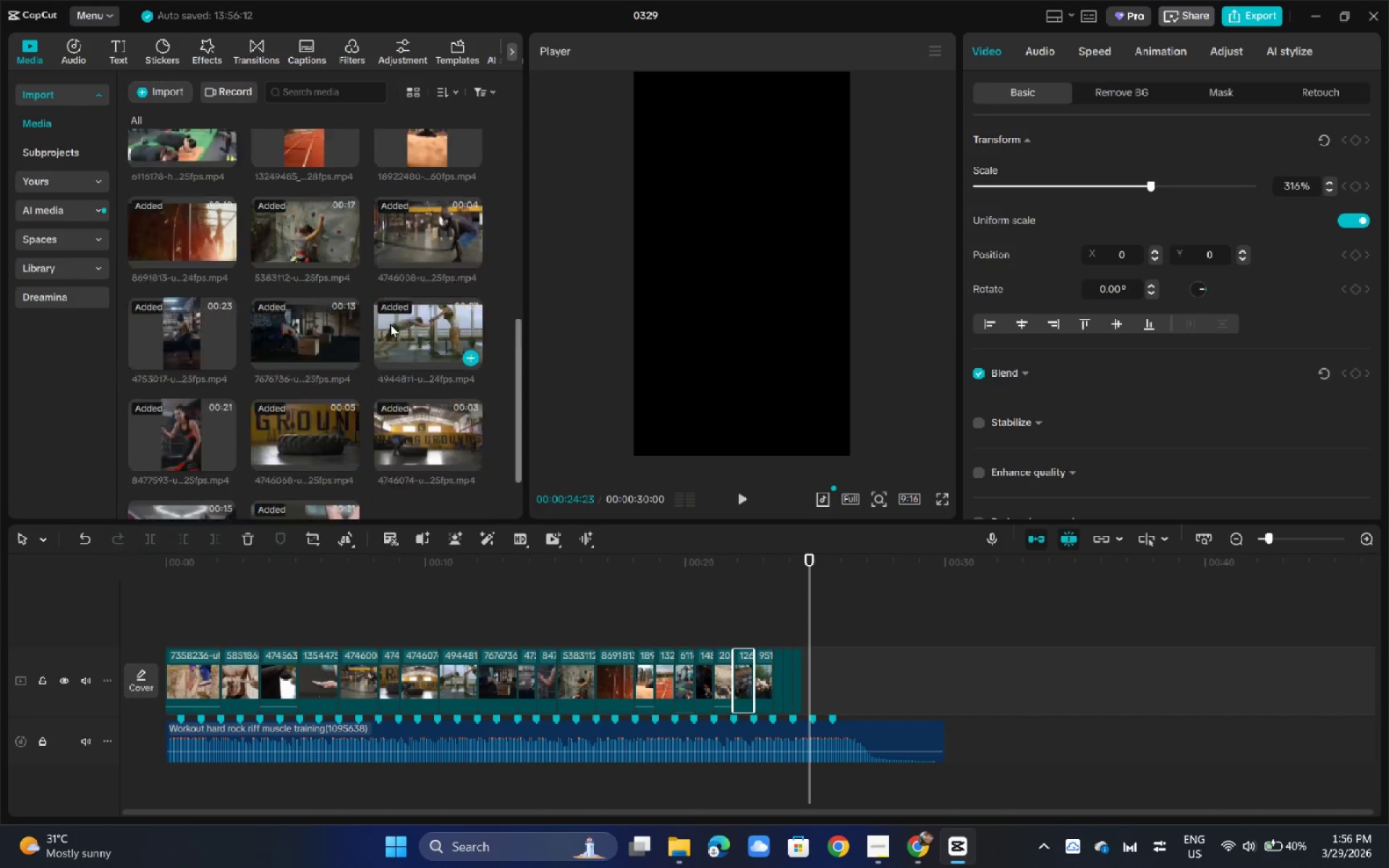 
scroll: coordinate [391, 336], scroll_direction: down, amount: 3.0
 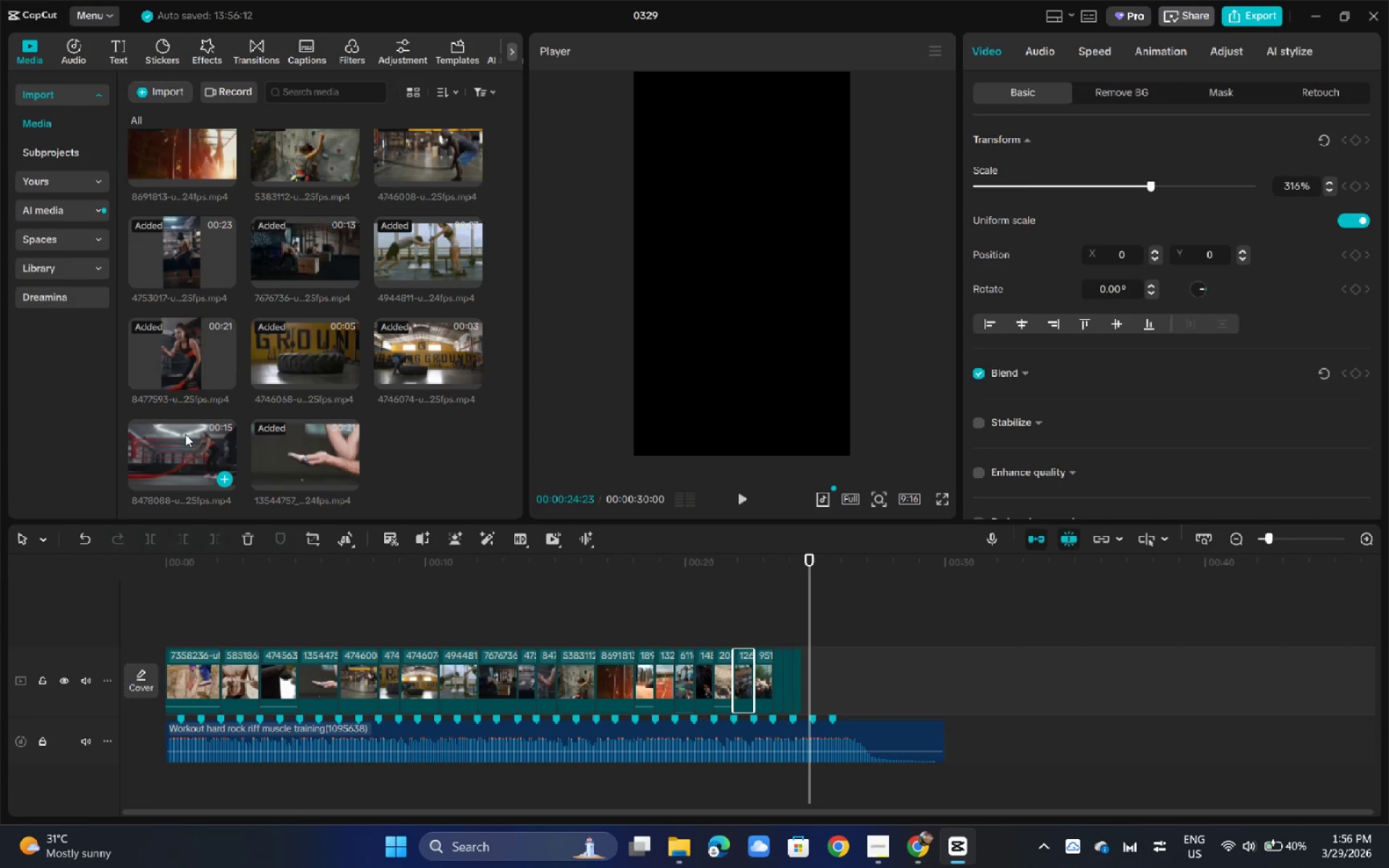 
scroll: coordinate [171, 397], scroll_direction: up, amount: 2.0
 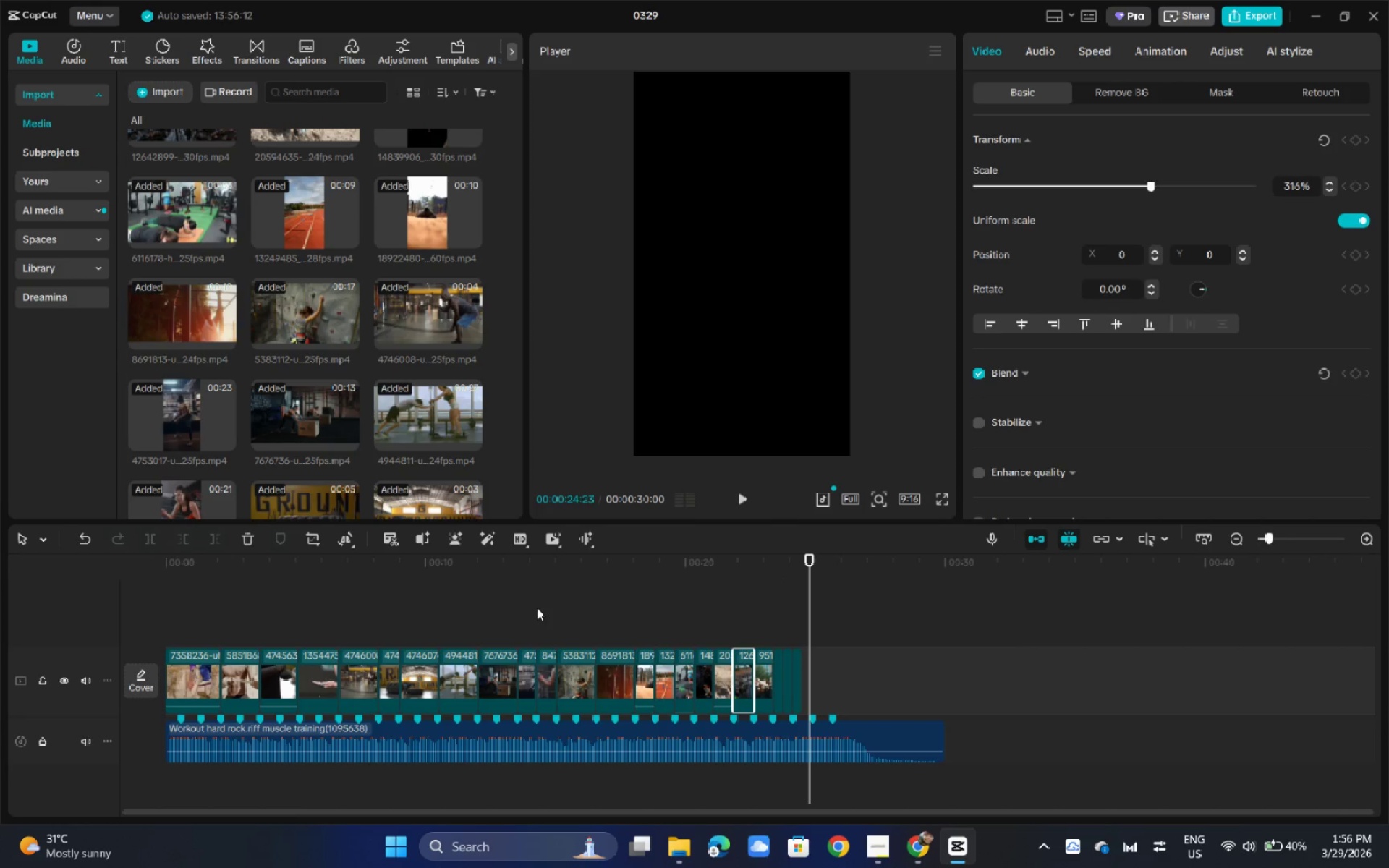 
left_click([420, 668])
 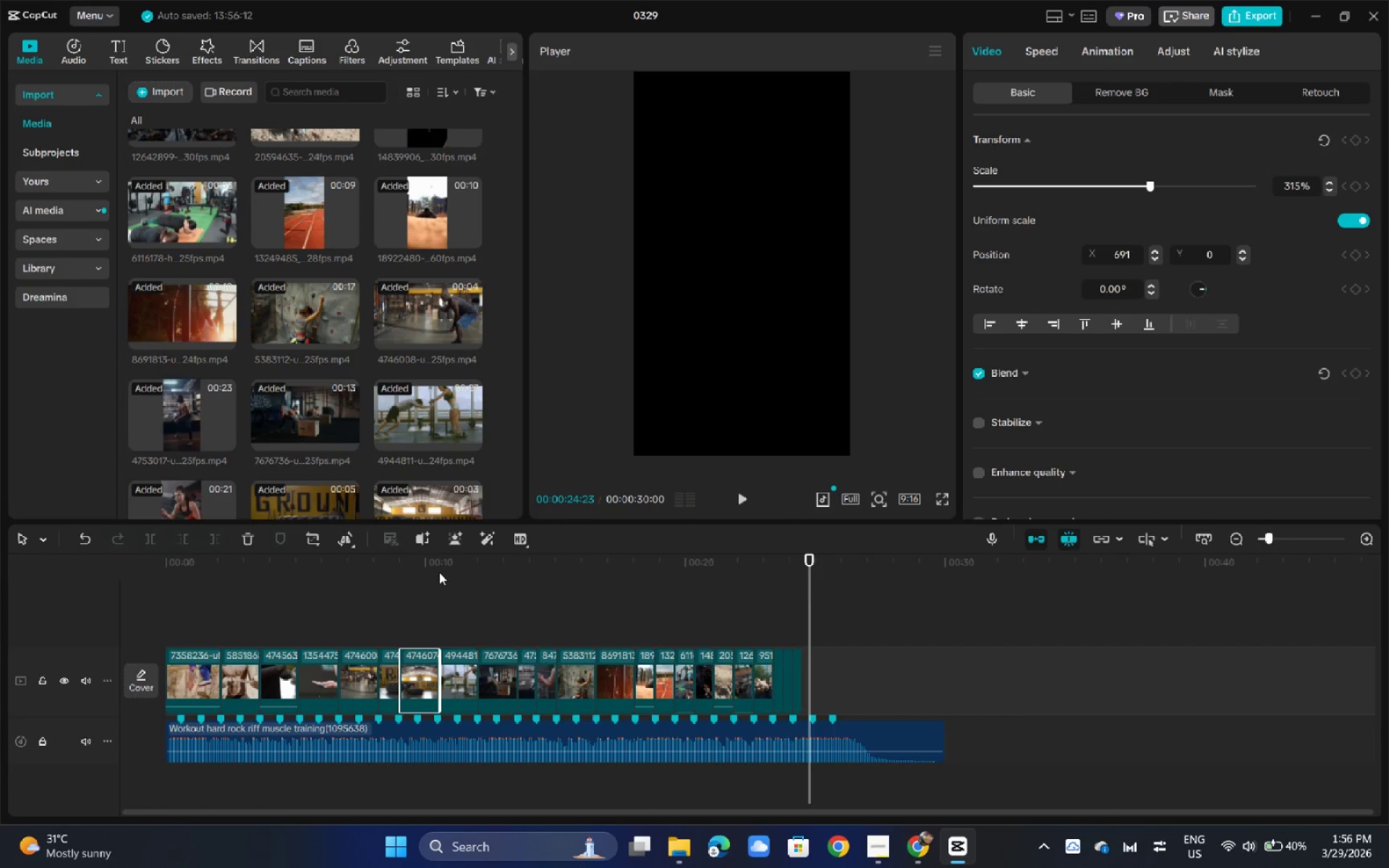 
left_click_drag(start_coordinate=[439, 569], to_coordinate=[464, 566])
 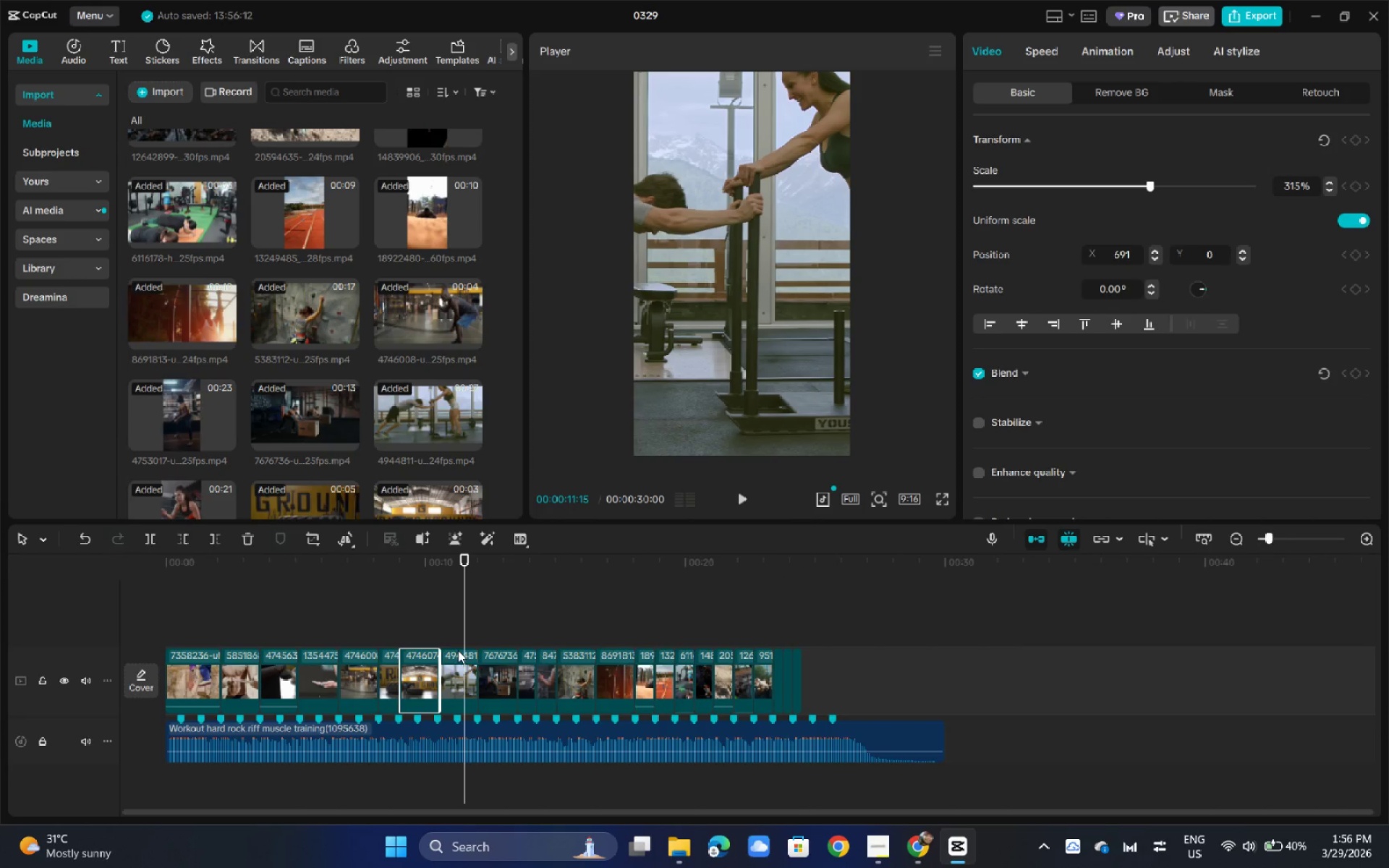 
hold_key(key=AltLeft, duration=1.27)
left_click_drag(start_coordinate=[456, 667], to_coordinate=[860, 675])
 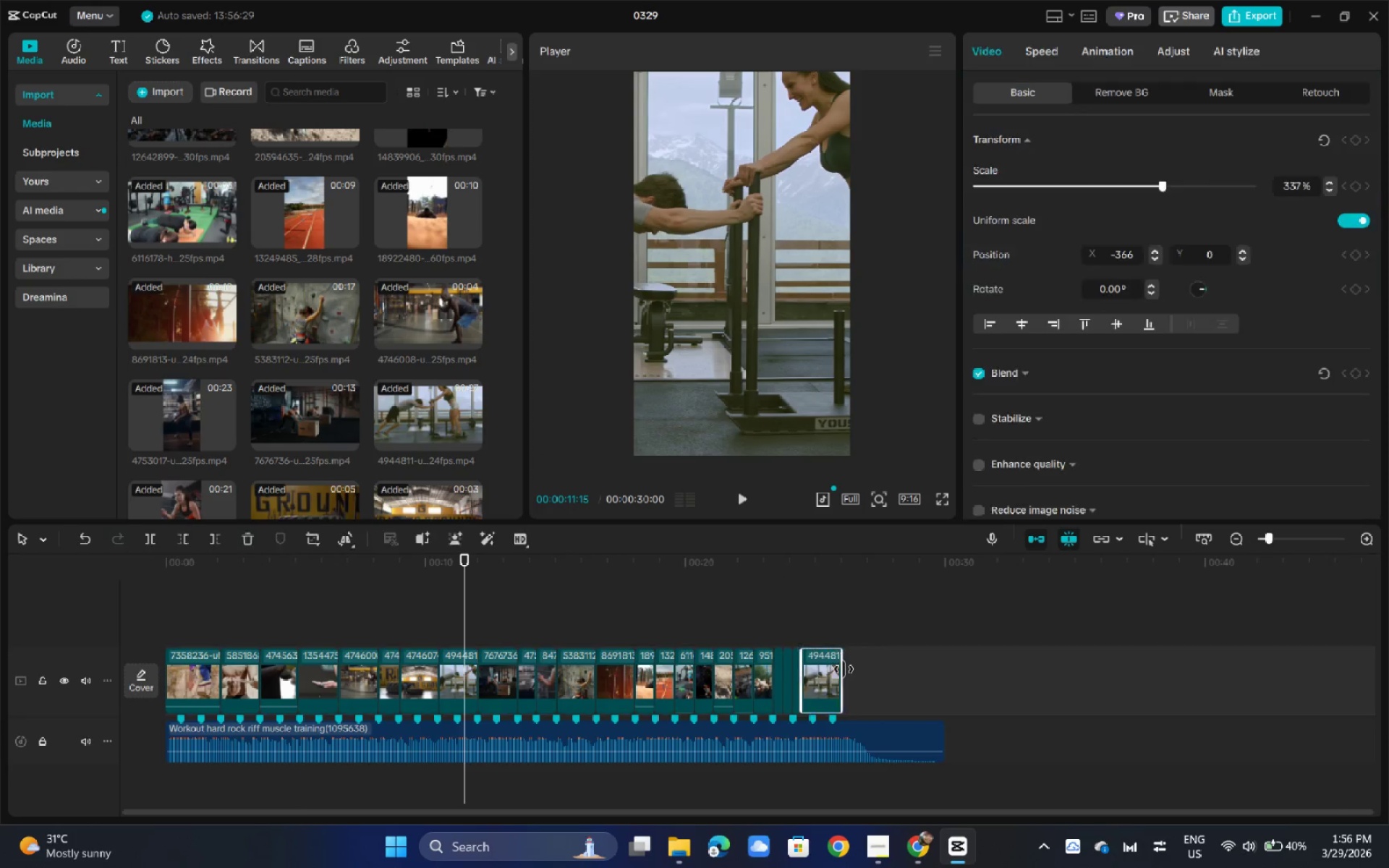 
left_click_drag(start_coordinate=[844, 669], to_coordinate=[812, 671])
 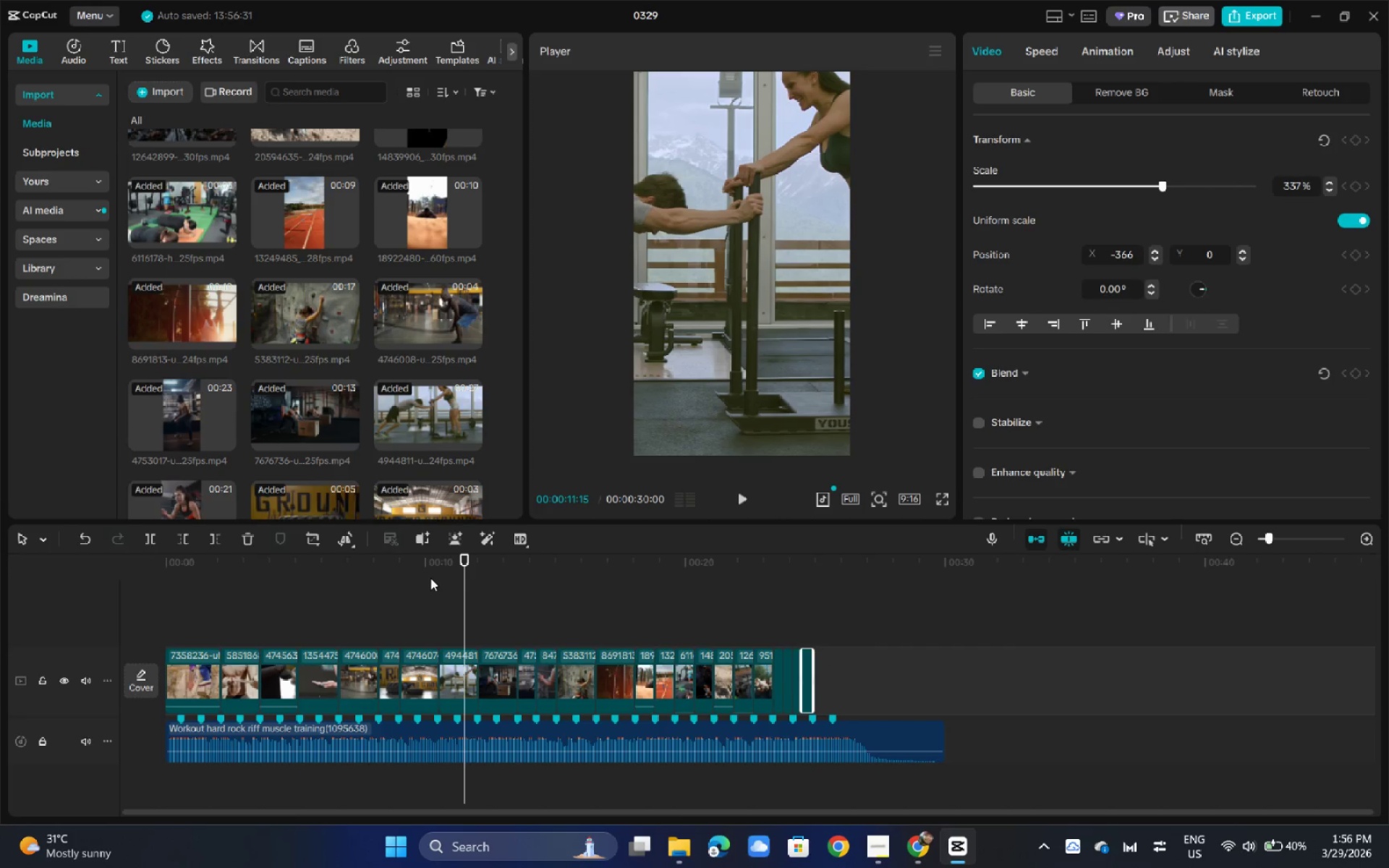 
left_click_drag(start_coordinate=[433, 565], to_coordinate=[420, 563])
 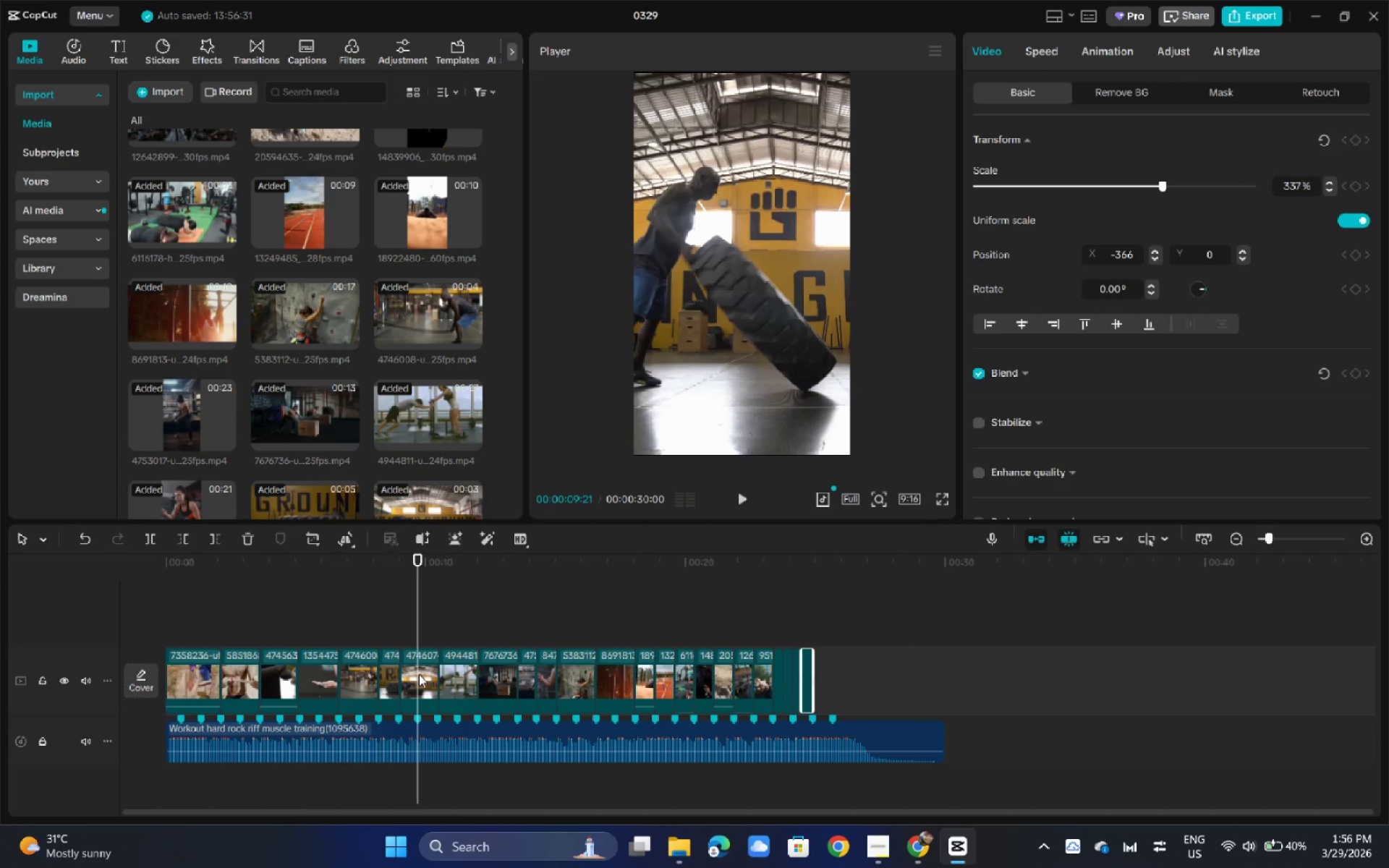 
hold_key(key=AltLeft, duration=0.84)
left_click_drag(start_coordinate=[419, 671], to_coordinate=[887, 694])
 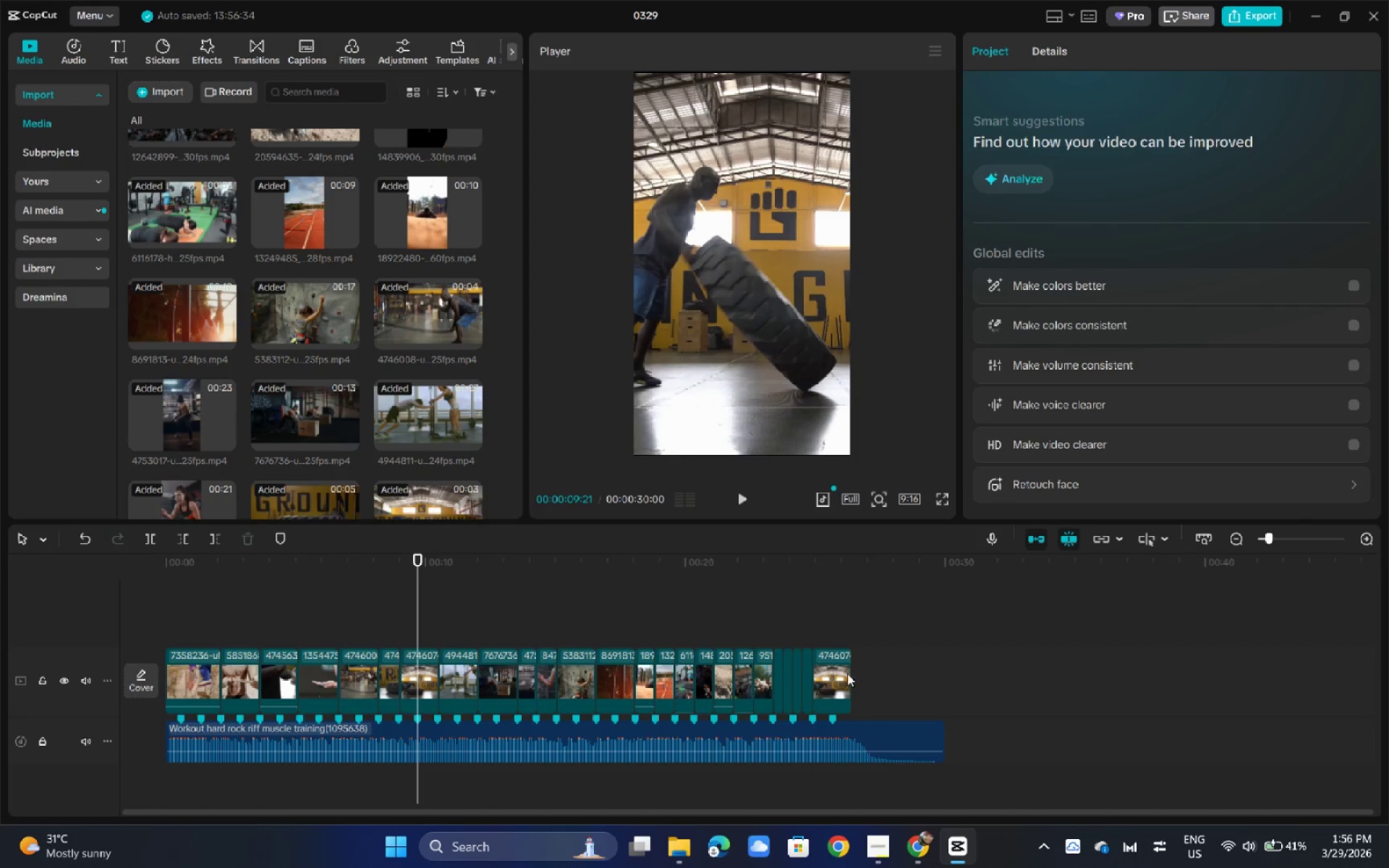 
left_click([847, 673])
 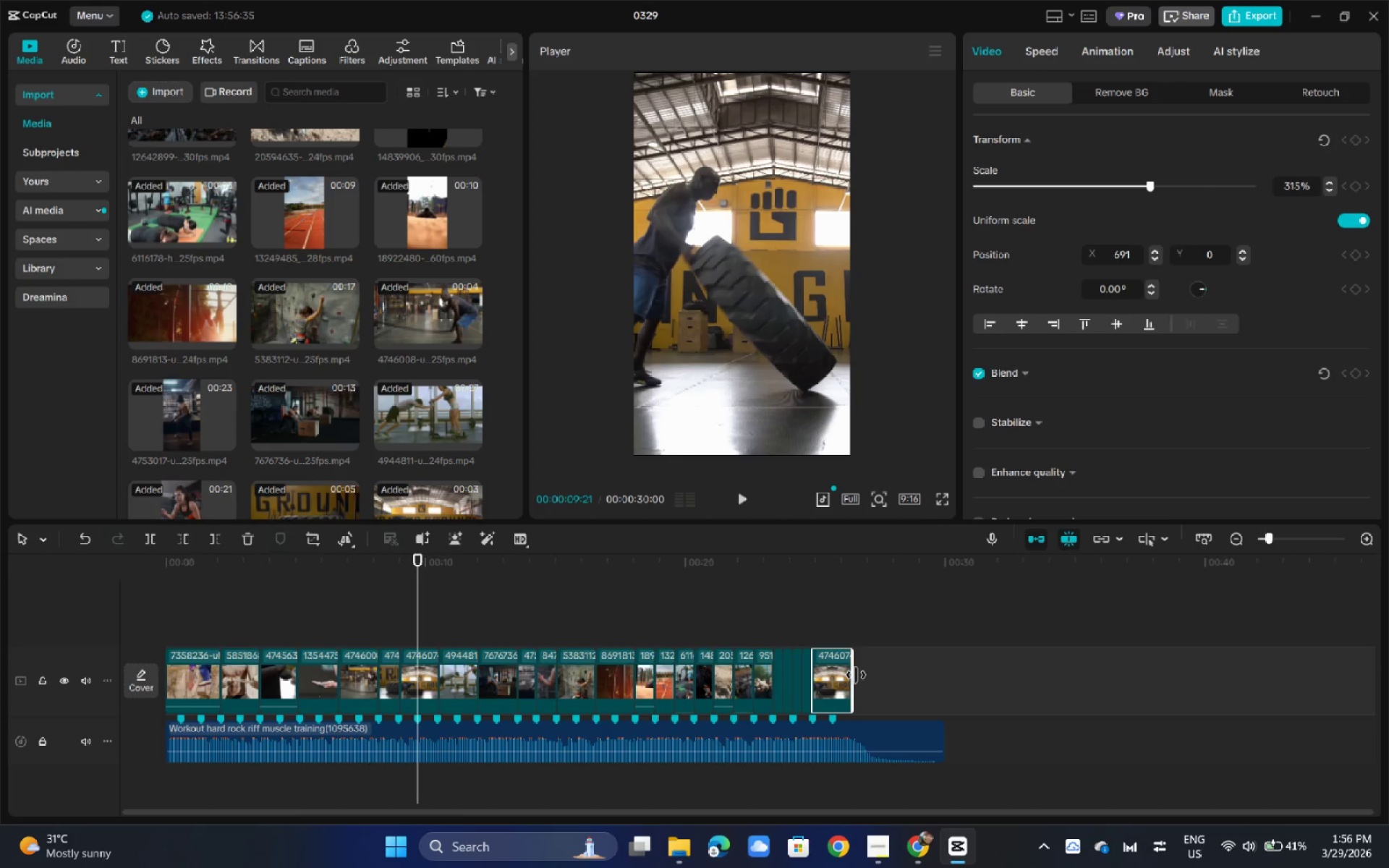 
left_click_drag(start_coordinate=[856, 675], to_coordinate=[823, 678])
 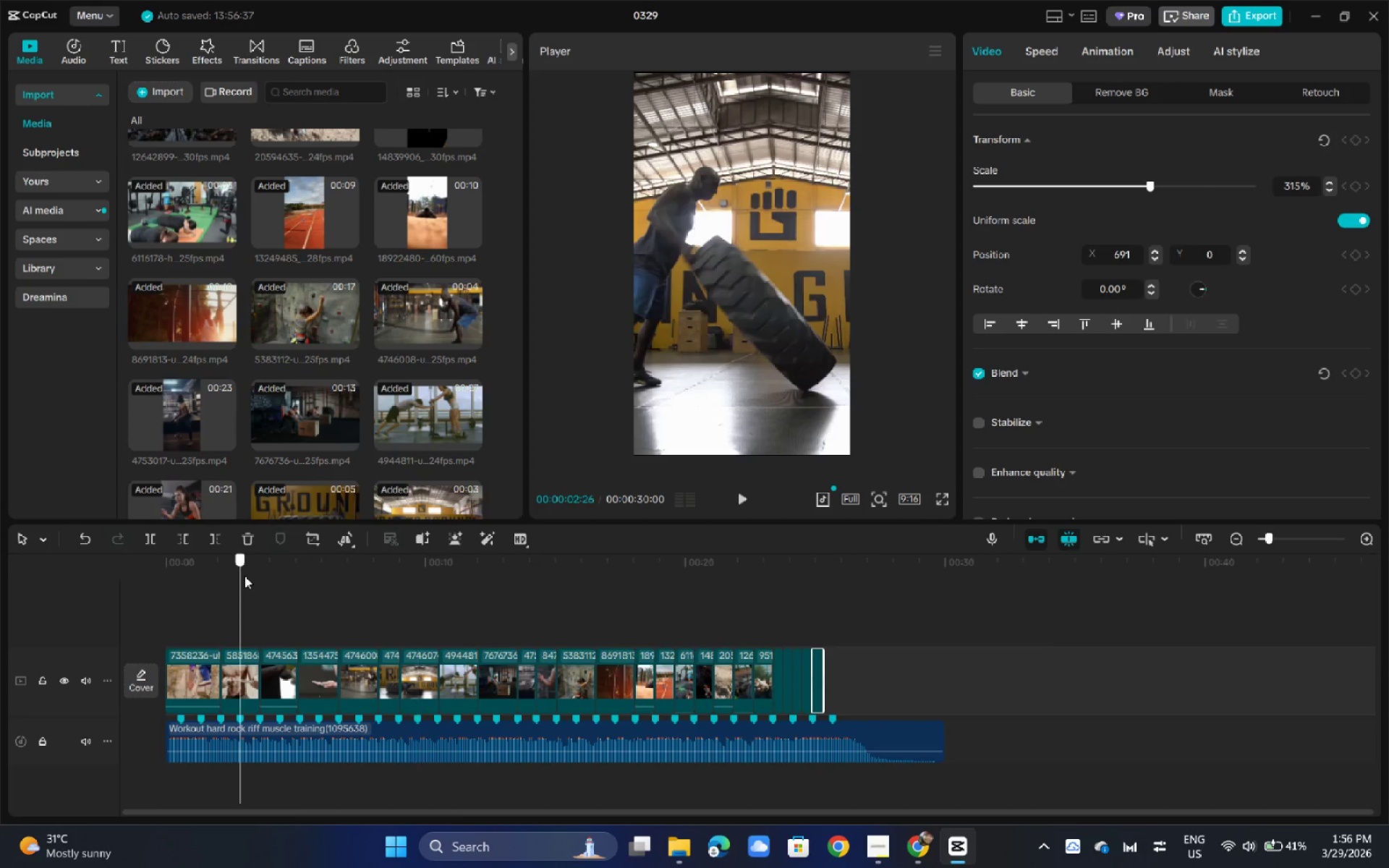 
double_click([240, 670])
 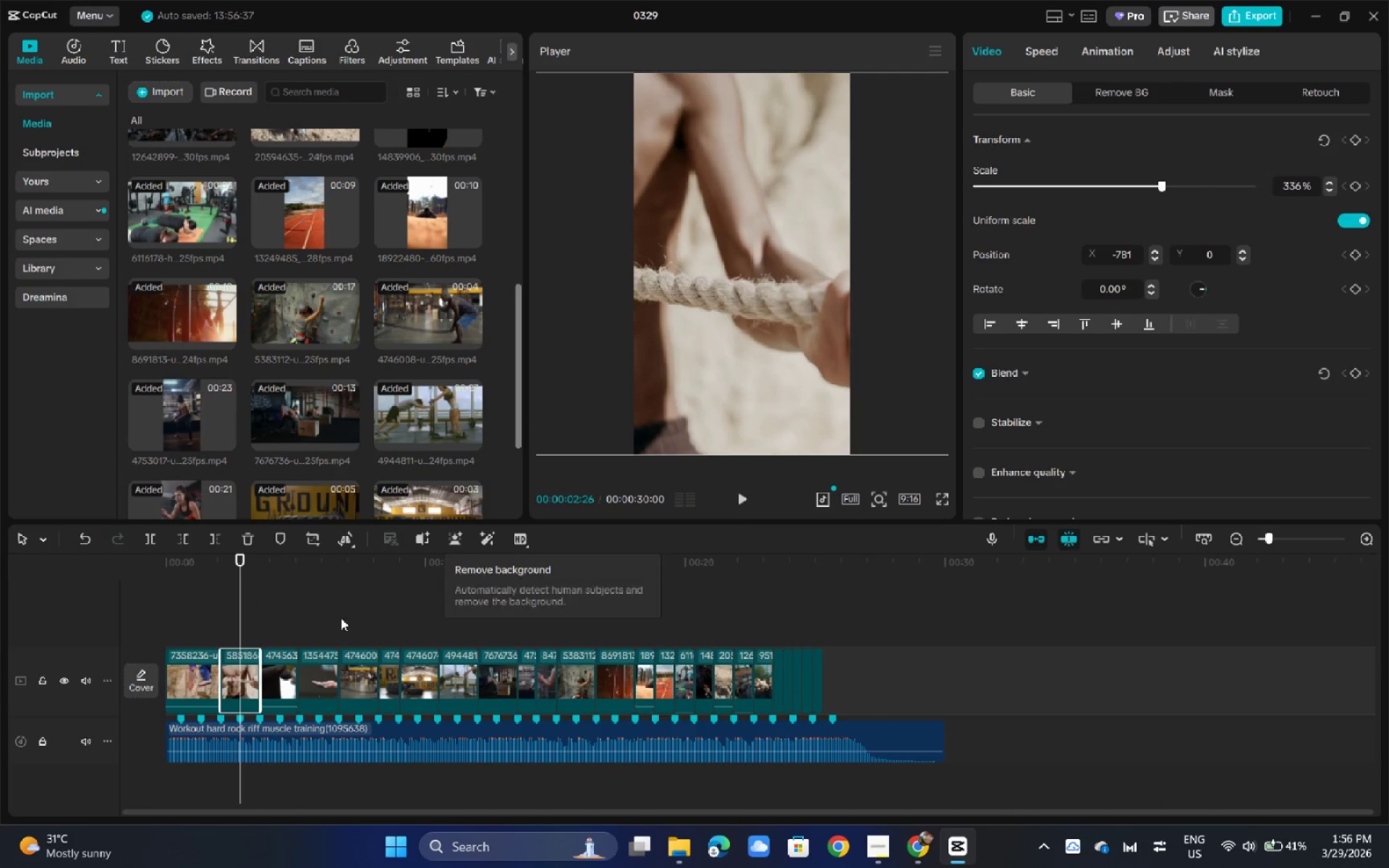 
hold_key(key=AltLeft, duration=1.5)
left_click_drag(start_coordinate=[234, 677], to_coordinate=[832, 673])
 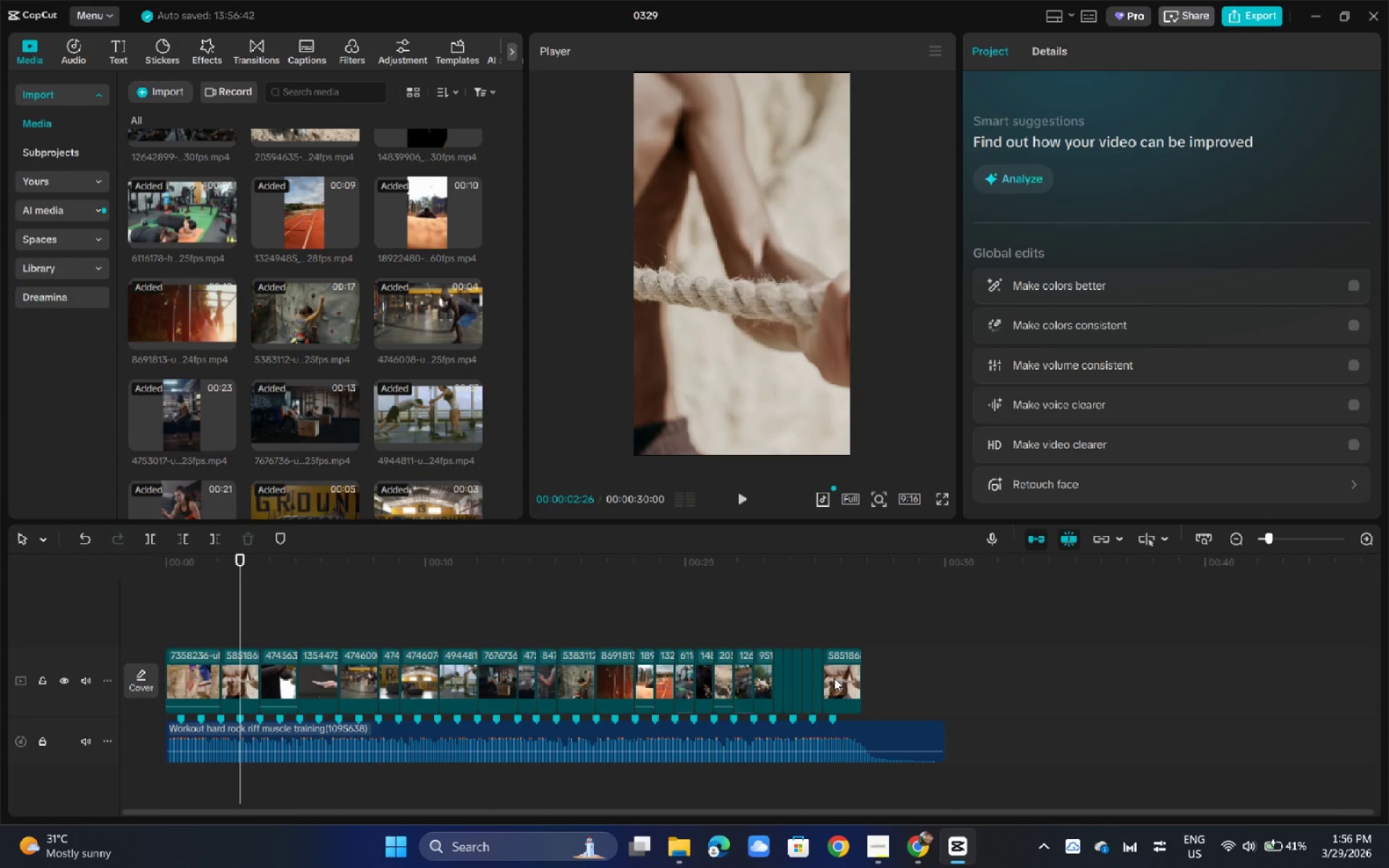 
hold_key(key=AltLeft, duration=0.72)
 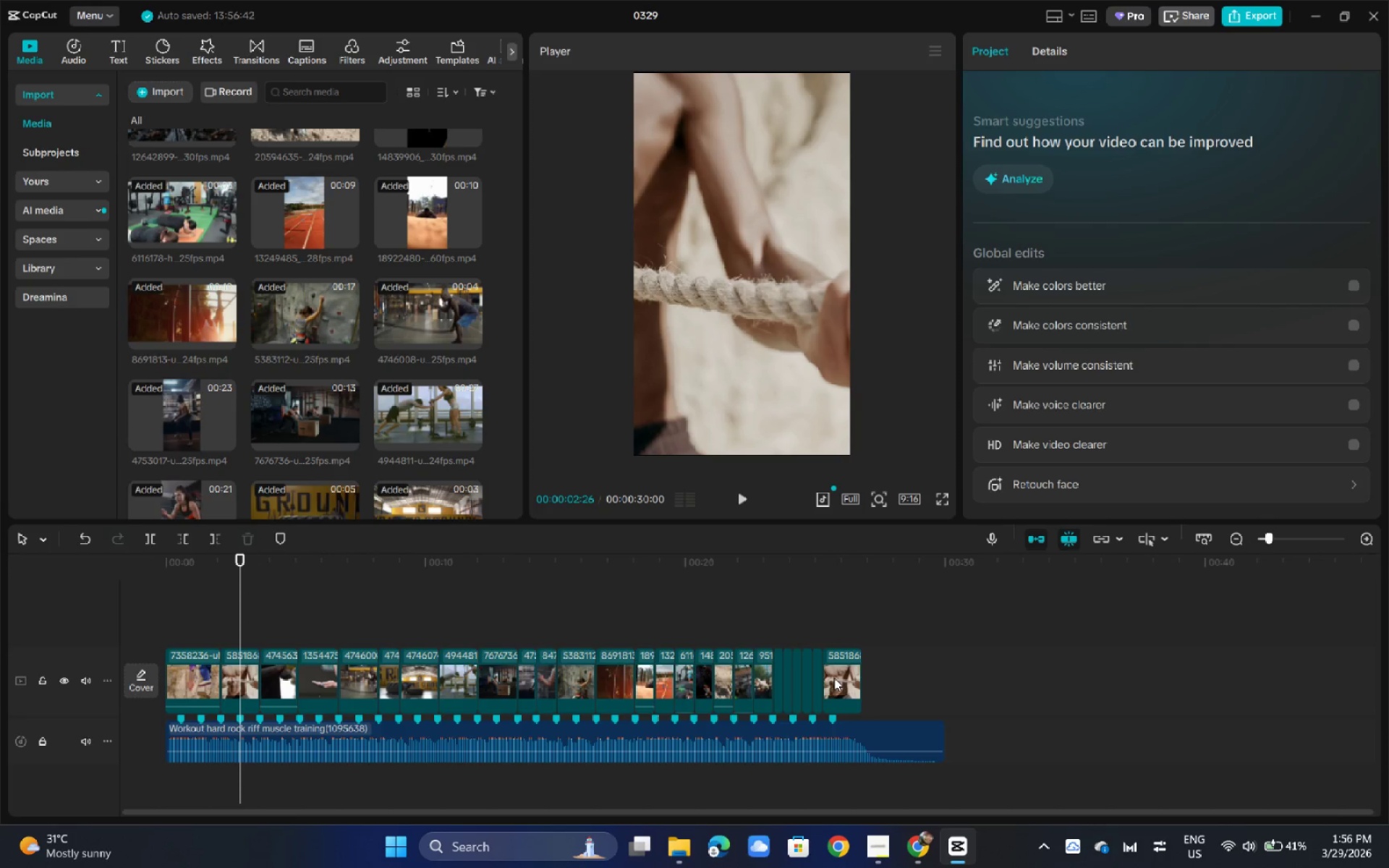 
double_click([838, 680])
 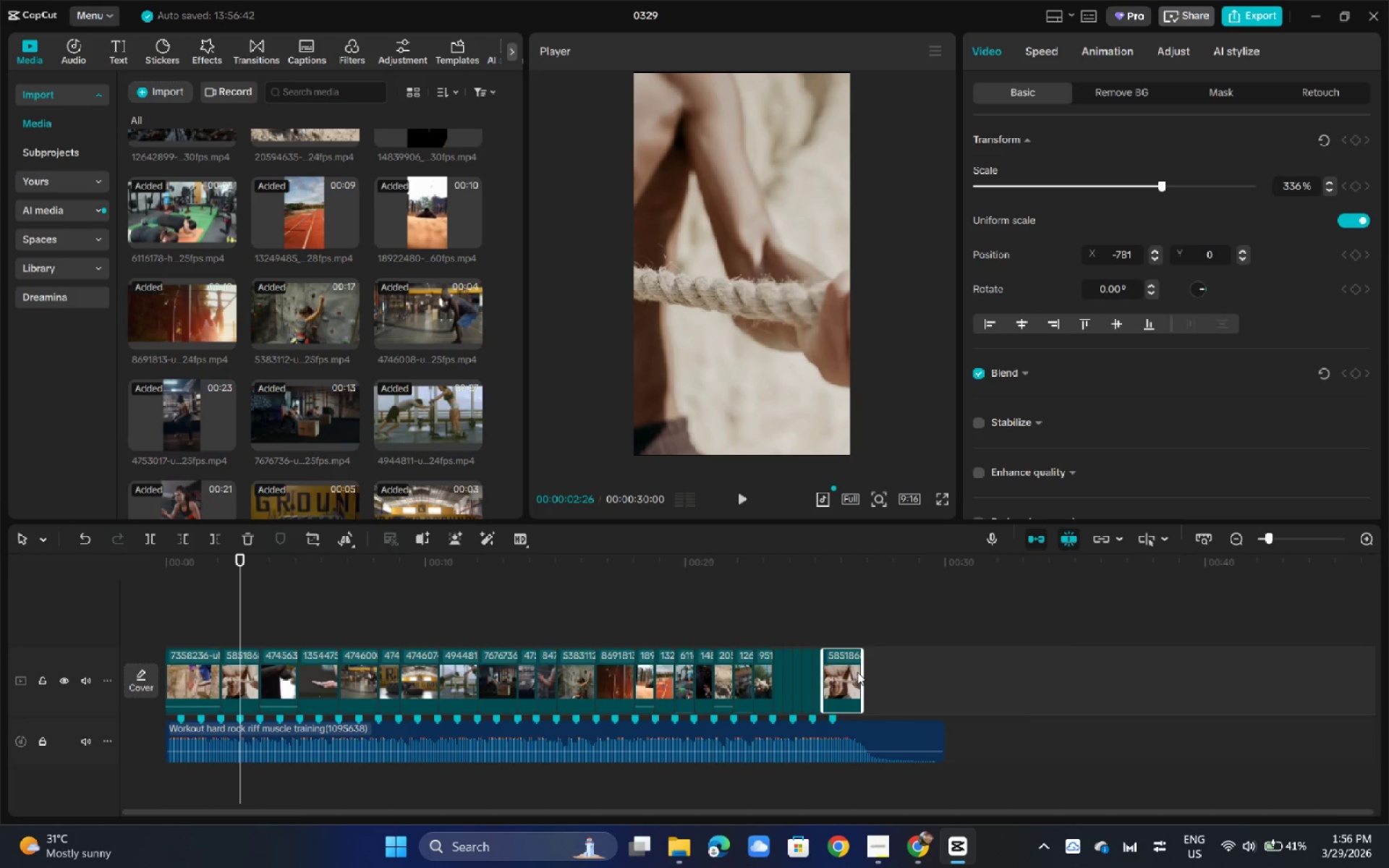 
left_click([857, 672])
 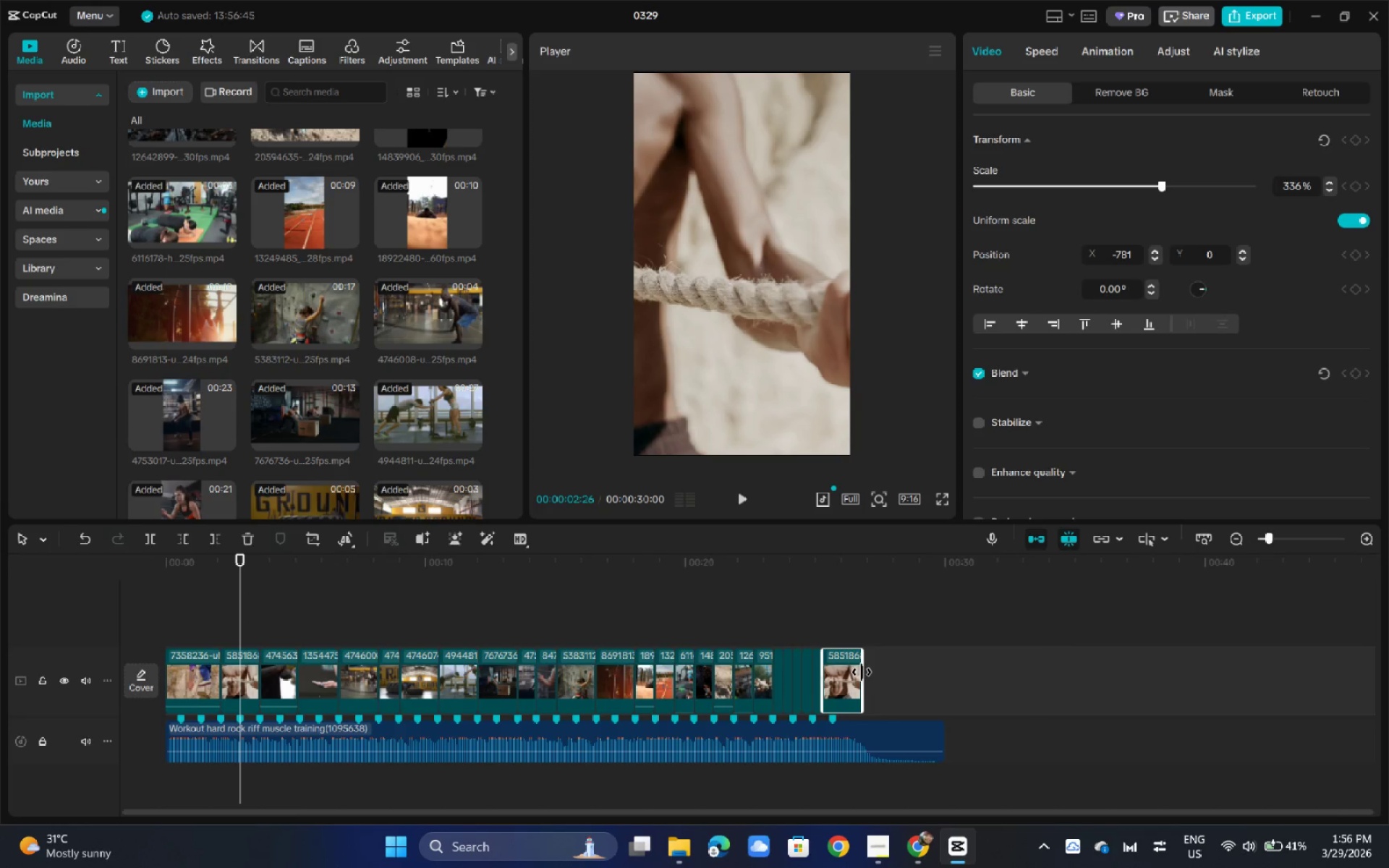 
left_click_drag(start_coordinate=[862, 672], to_coordinate=[836, 671])
 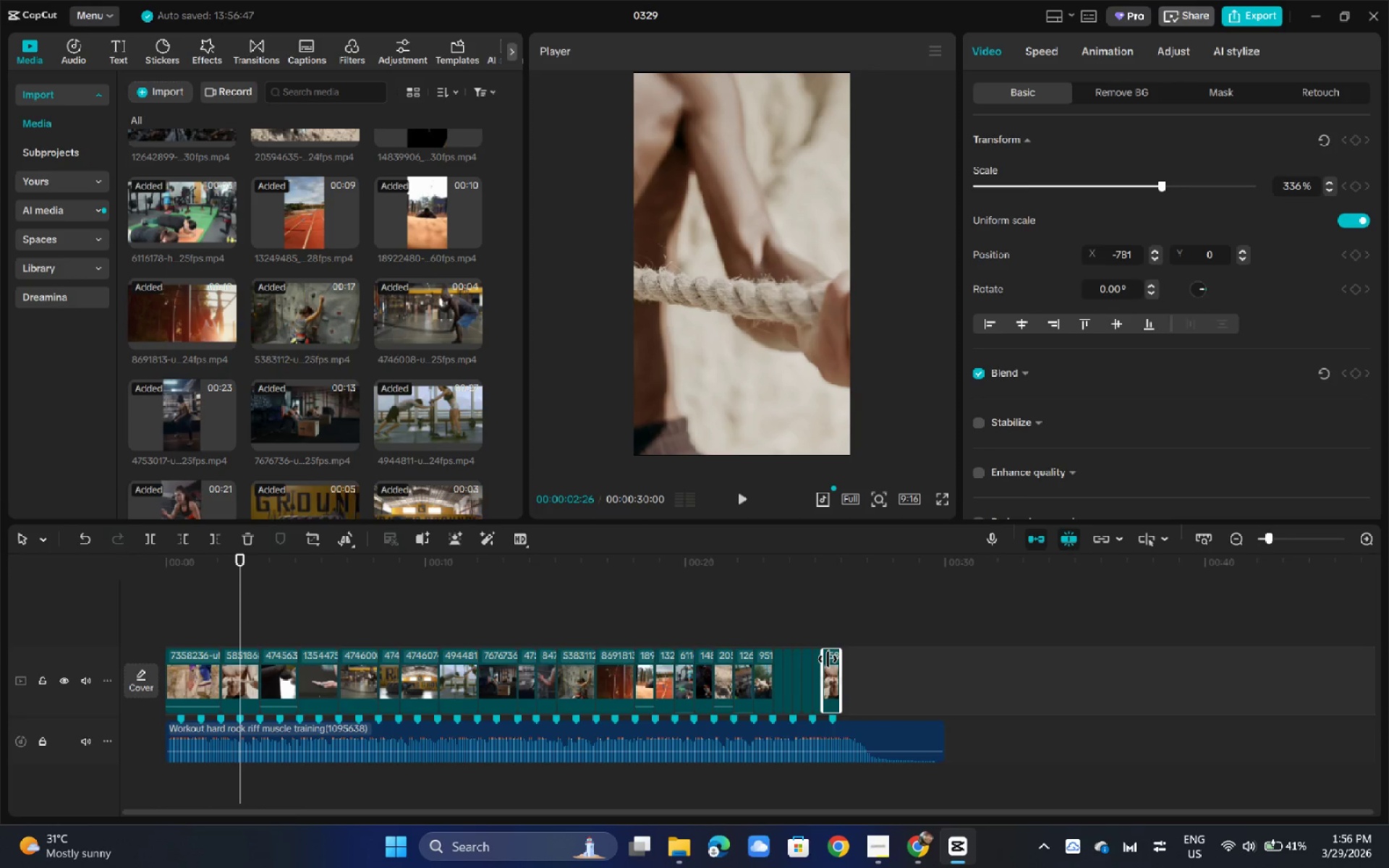 
wait(5.24)
 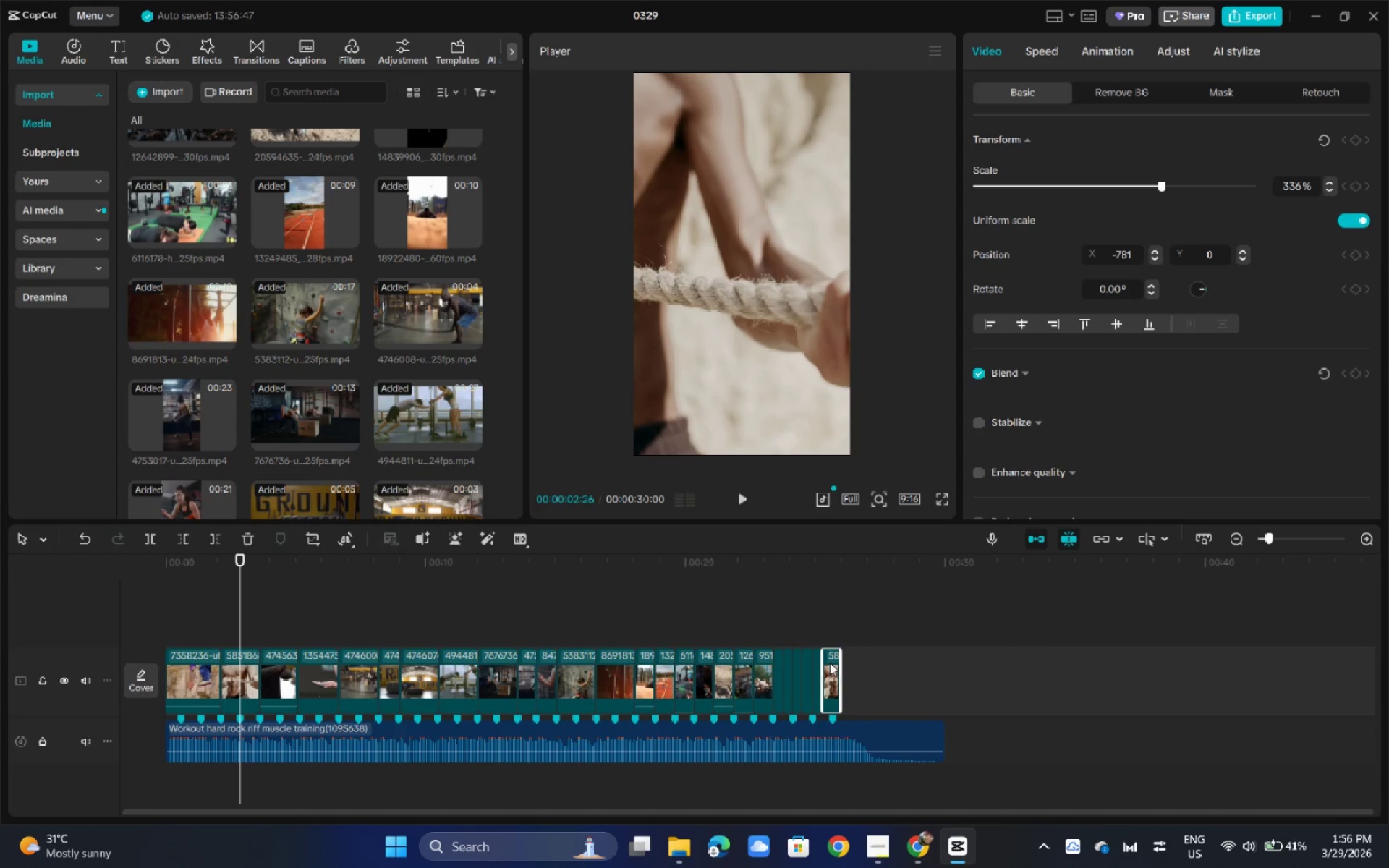 
left_click_drag(start_coordinate=[239, 571], to_coordinate=[104, 565])
 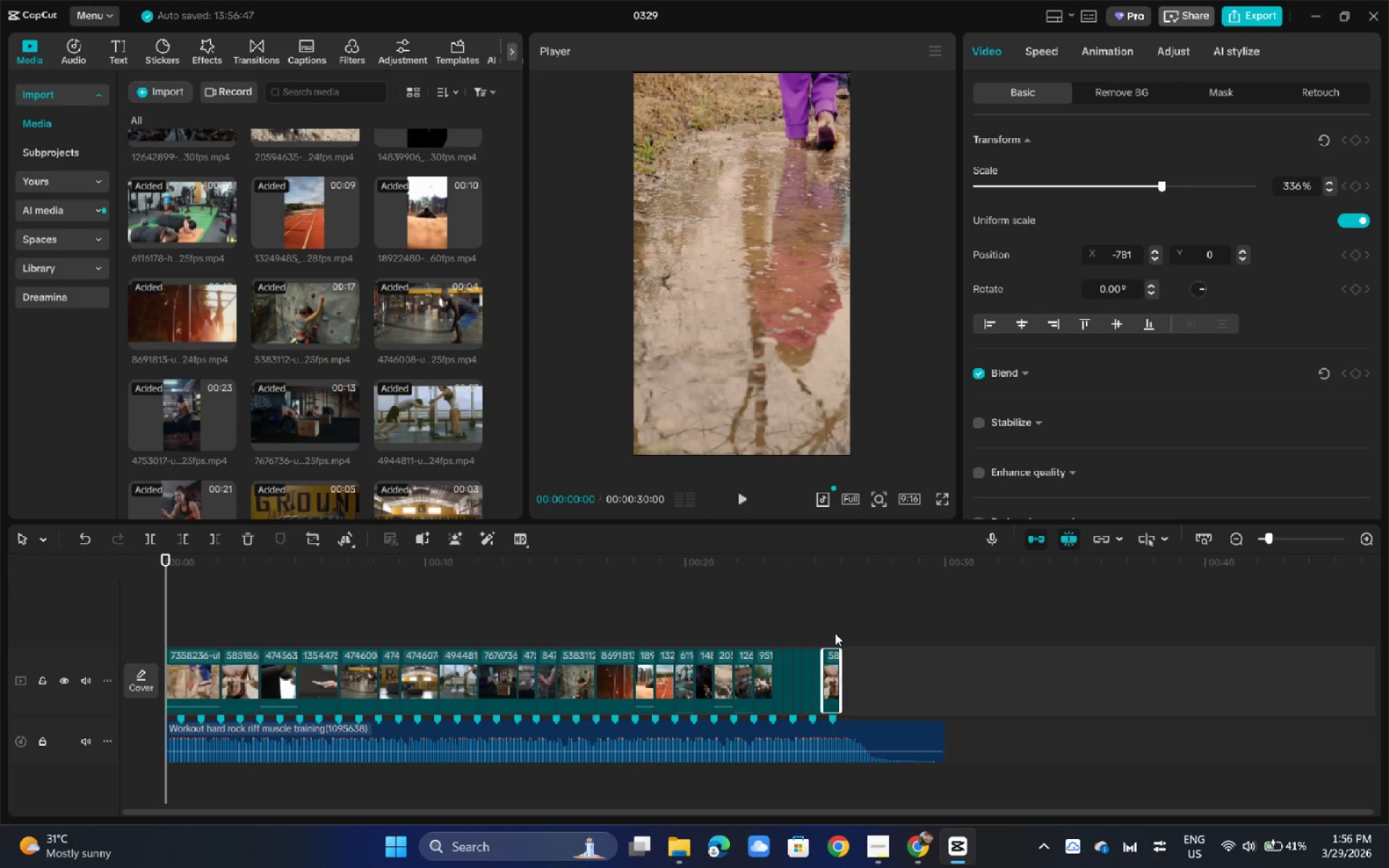 
key(Space)
 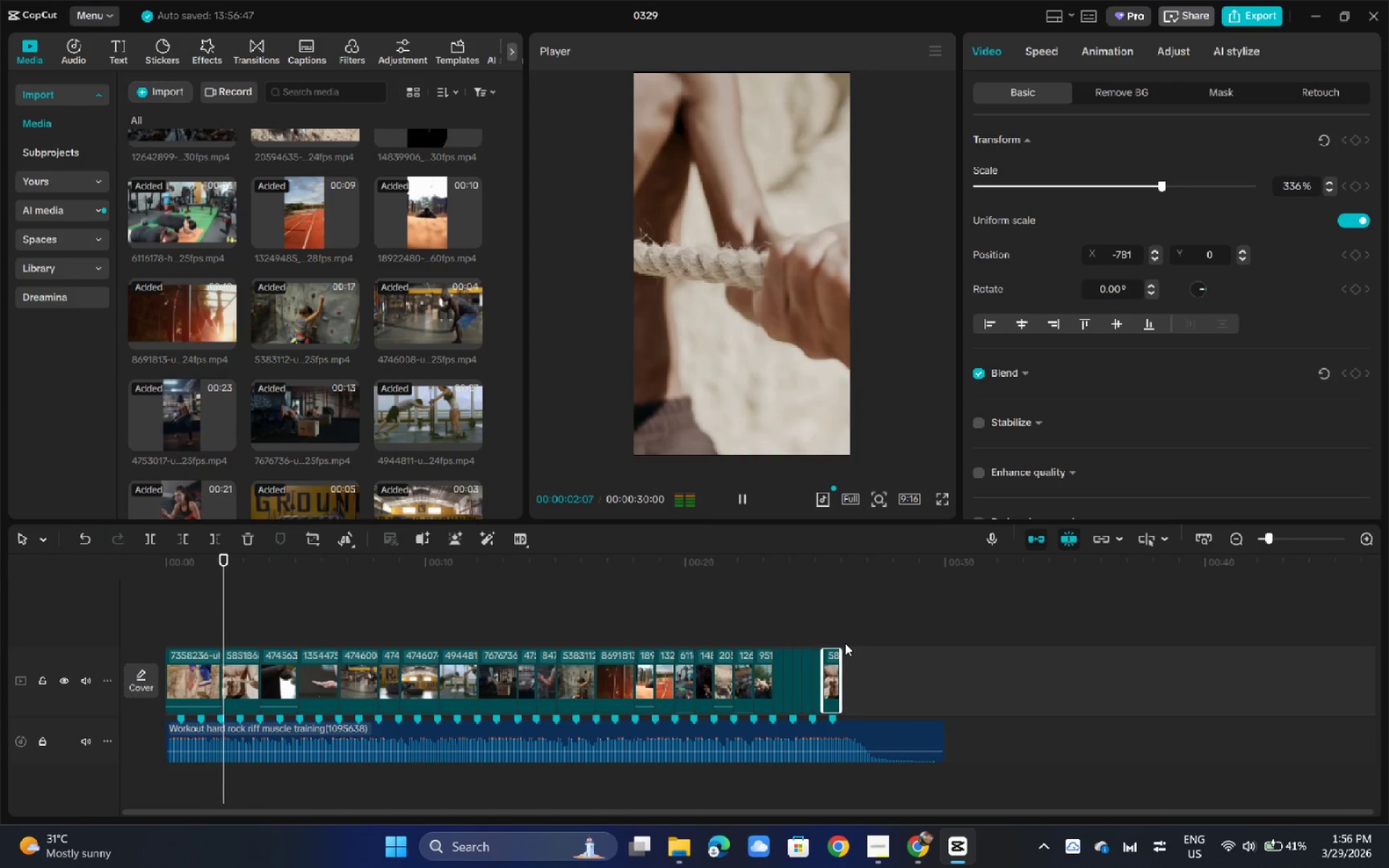 
left_click_drag(start_coordinate=[838, 666], to_coordinate=[858, 667])
 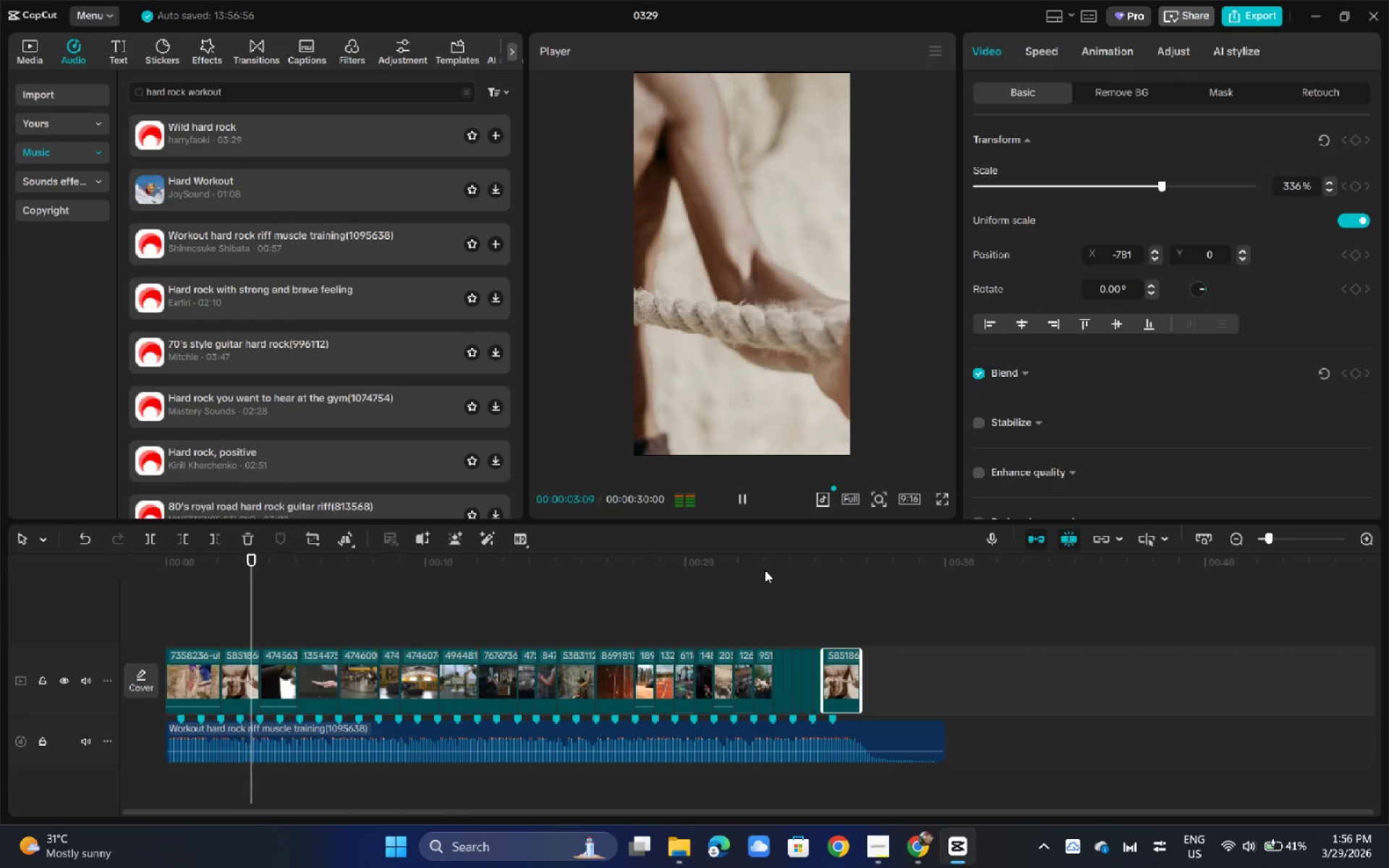 
key(Space)
 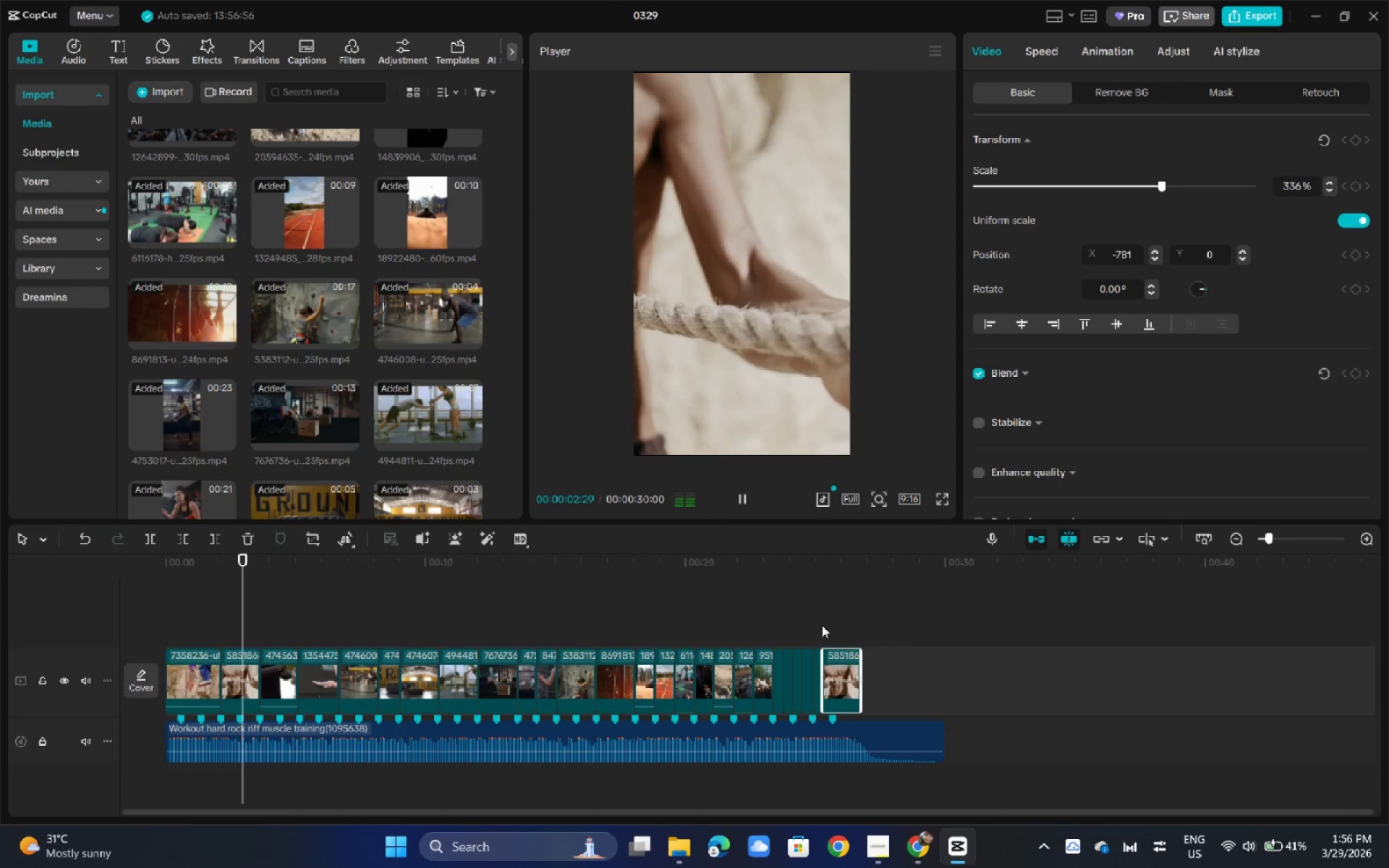 
key(Tab)
 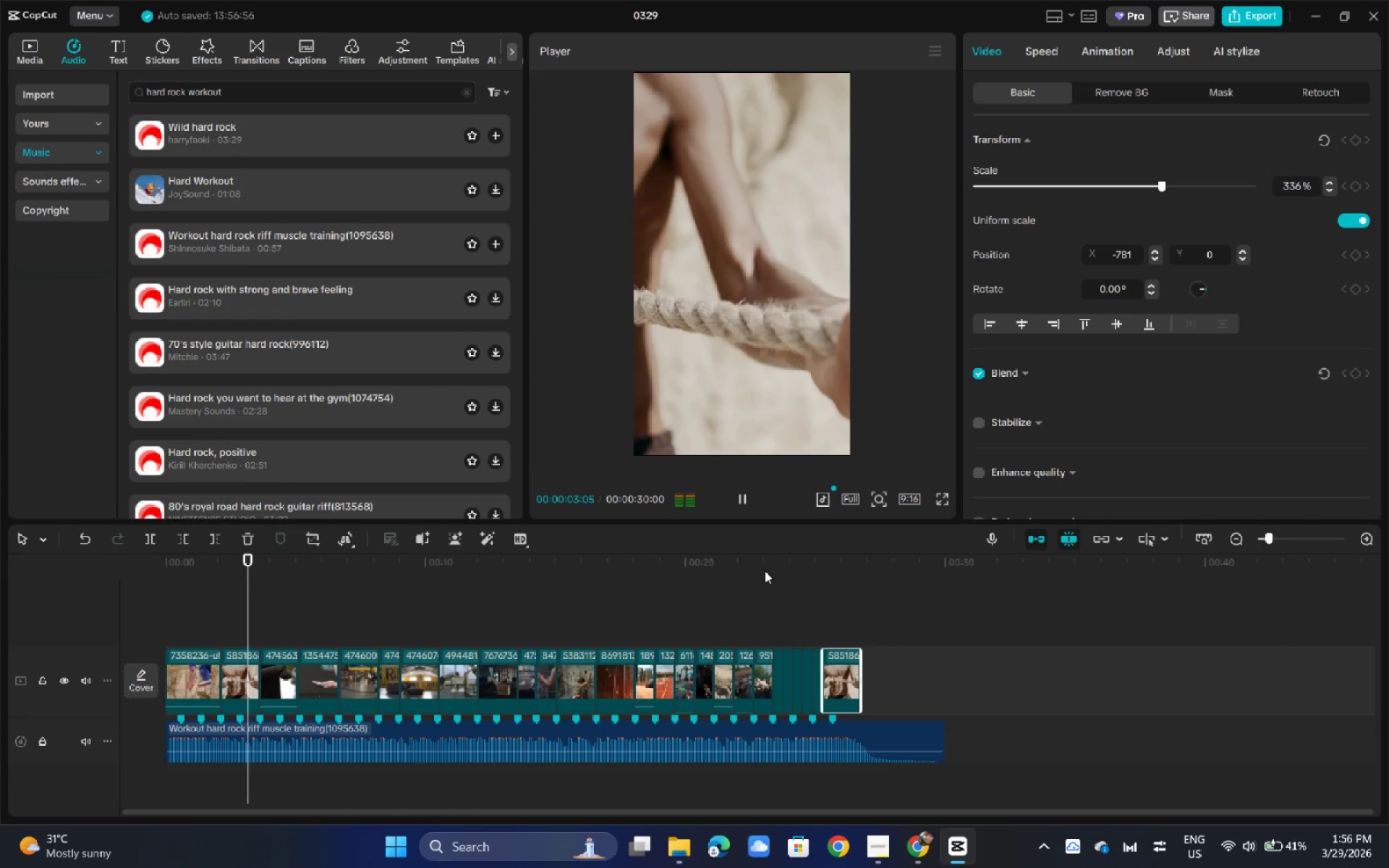 
left_click([765, 570])
 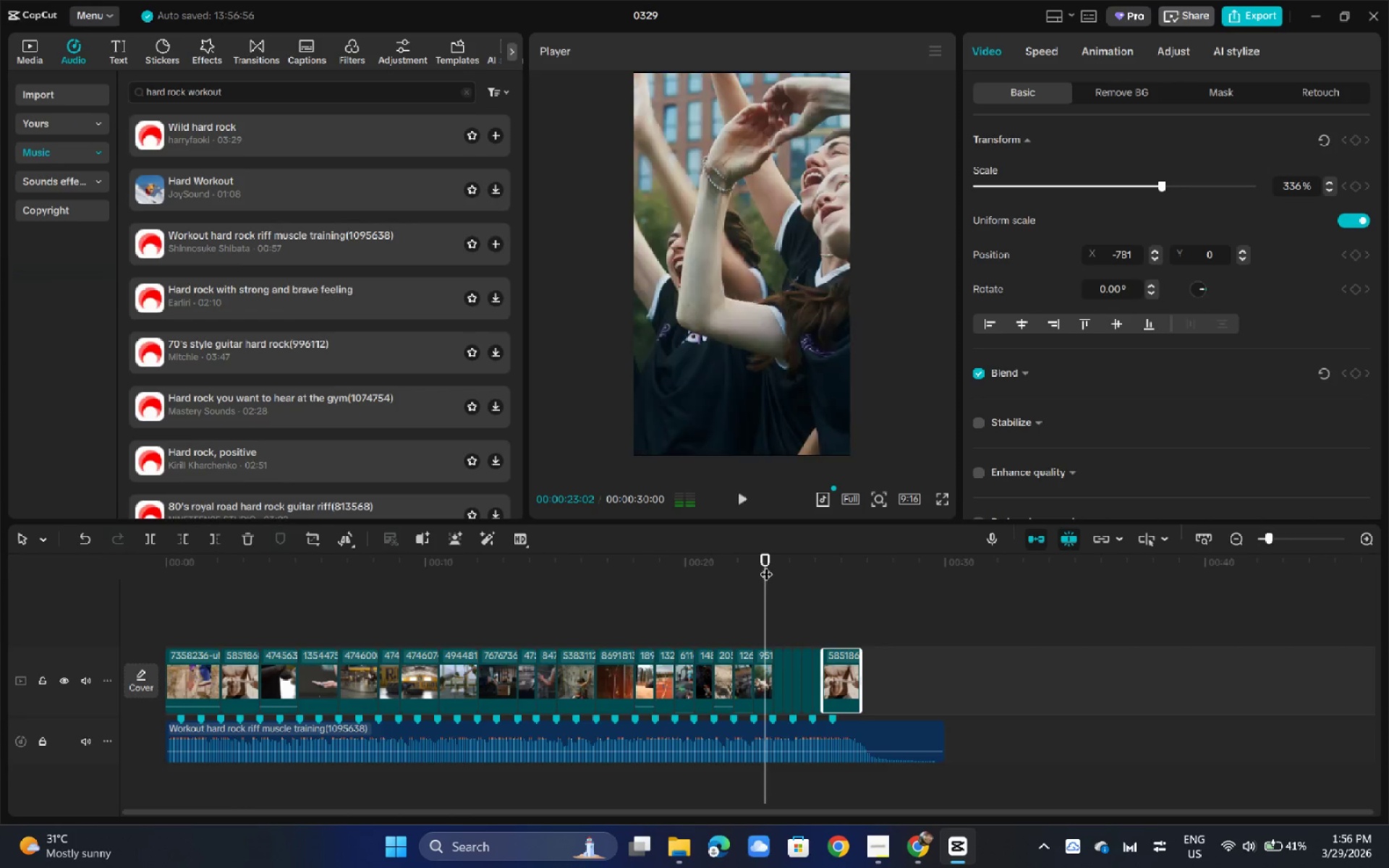 
key(Space)
 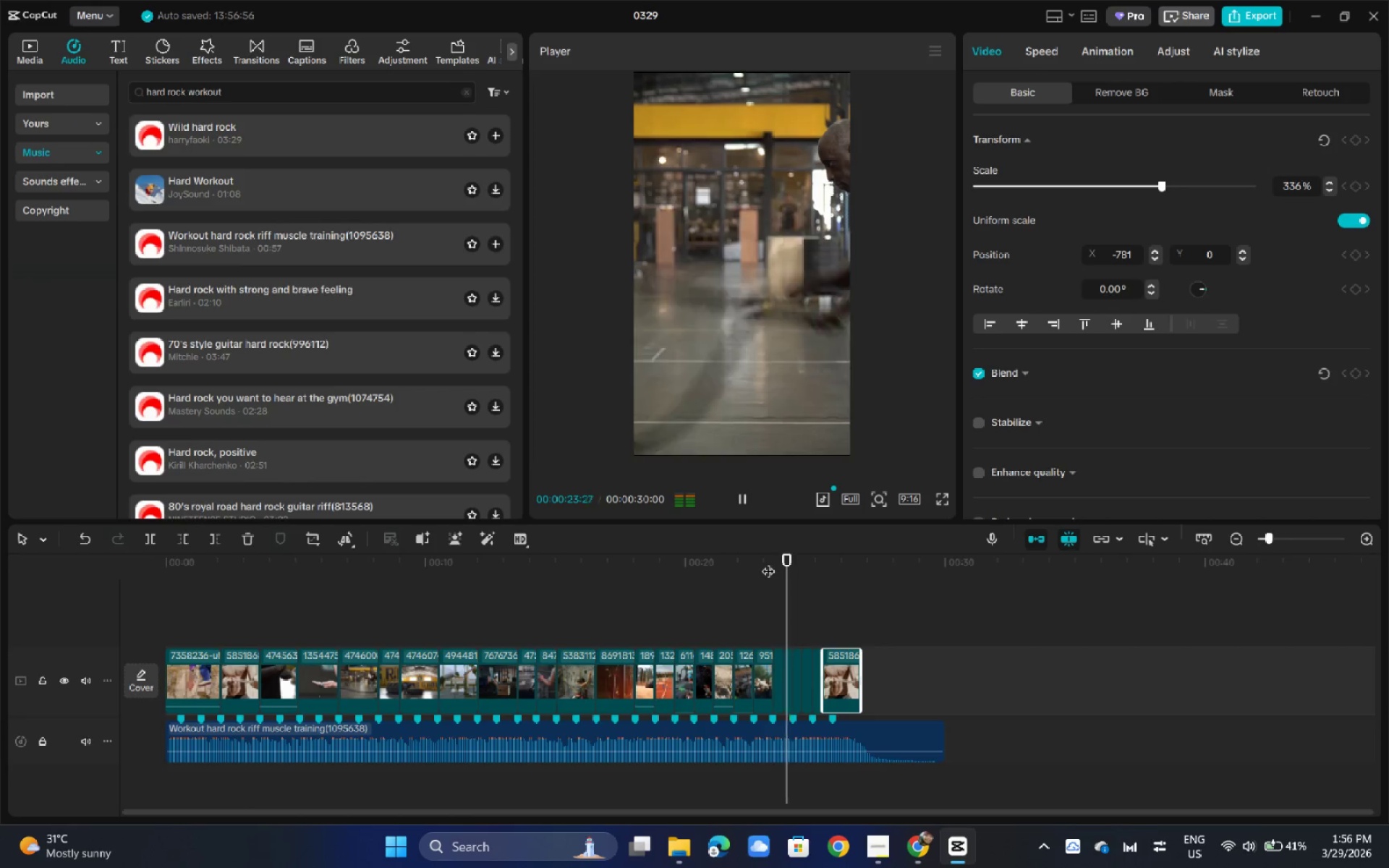 
key(Space)
 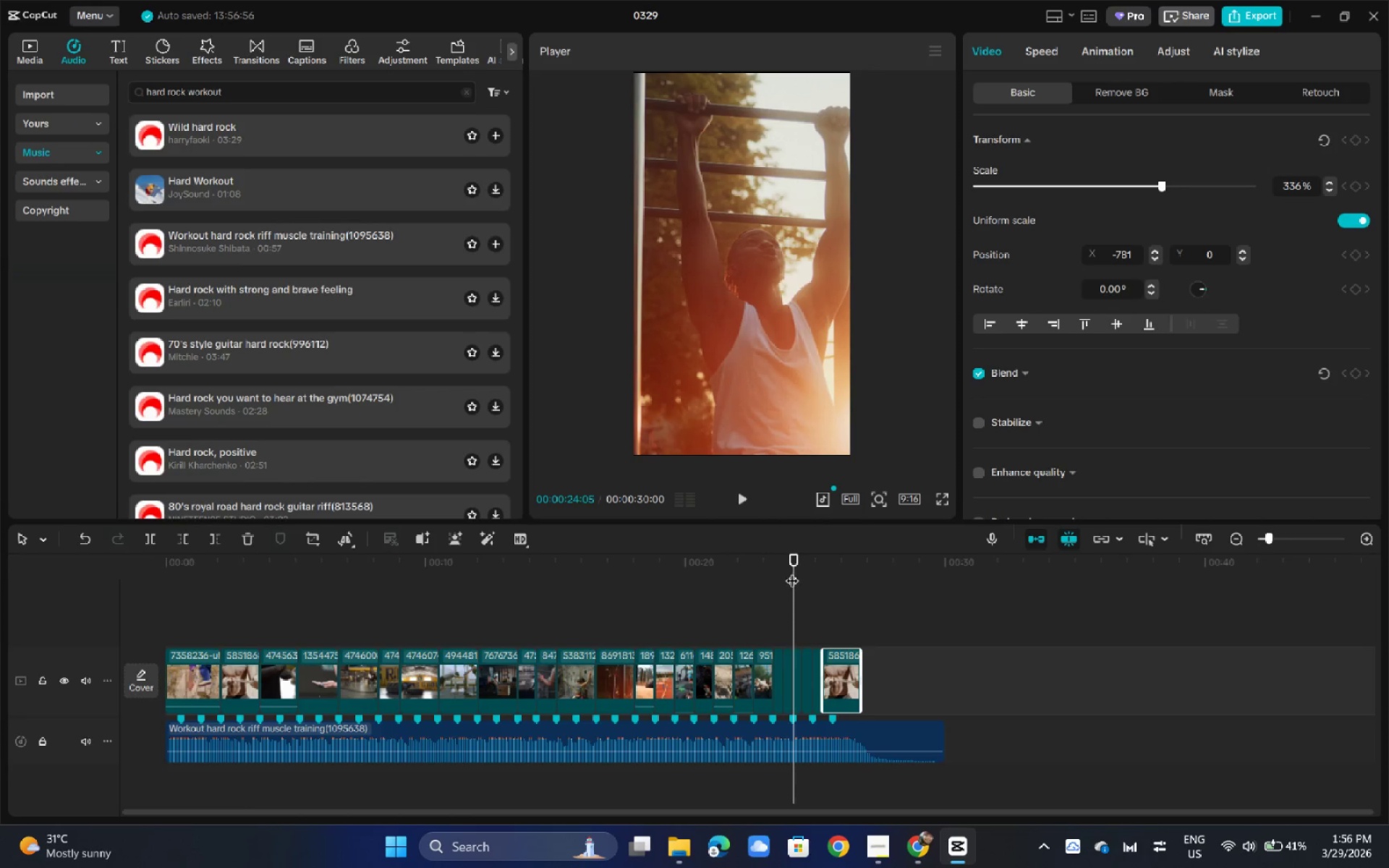 
left_click_drag(start_coordinate=[788, 570], to_coordinate=[782, 574])
 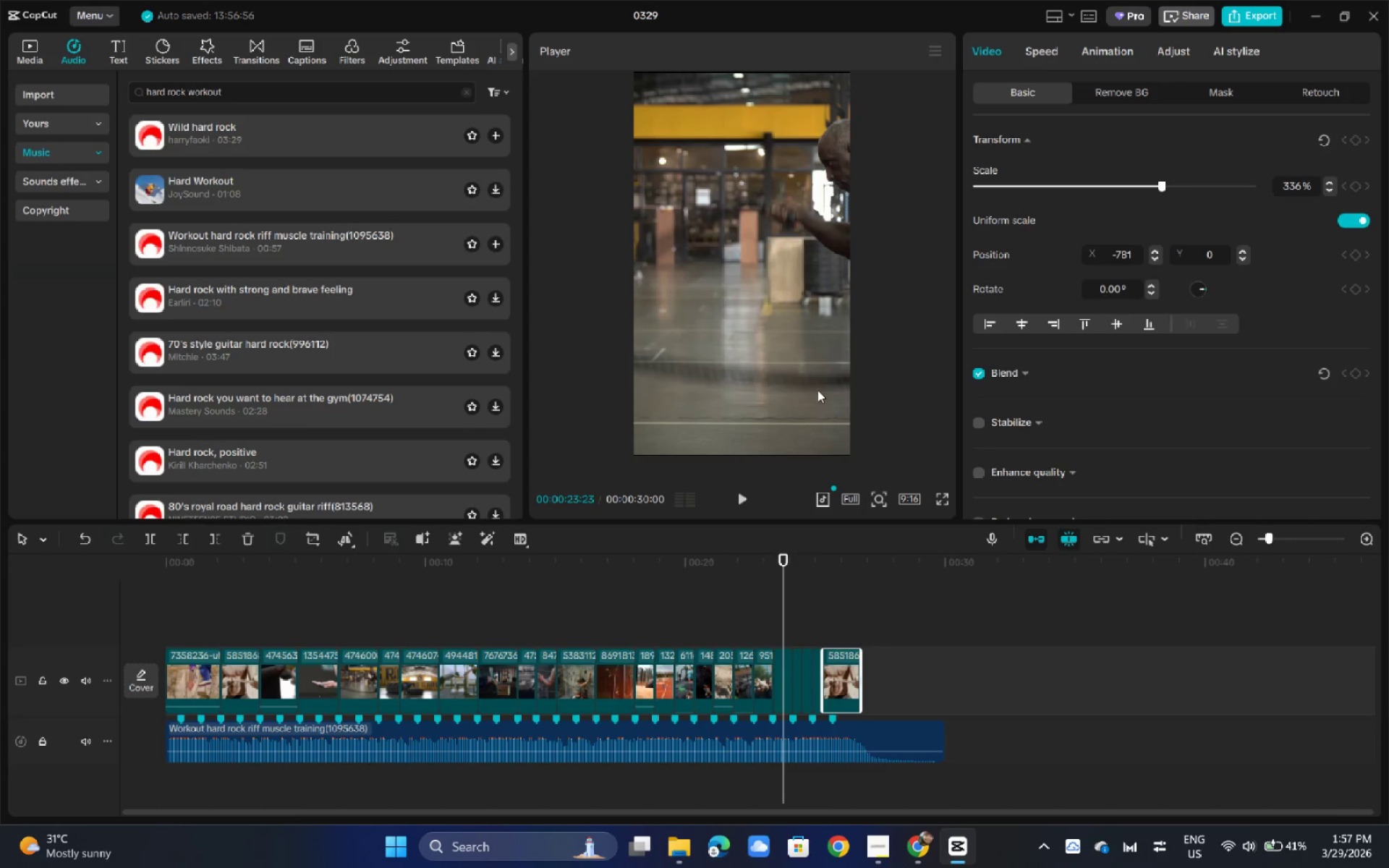 
left_click_drag(start_coordinate=[772, 566], to_coordinate=[757, 565])
 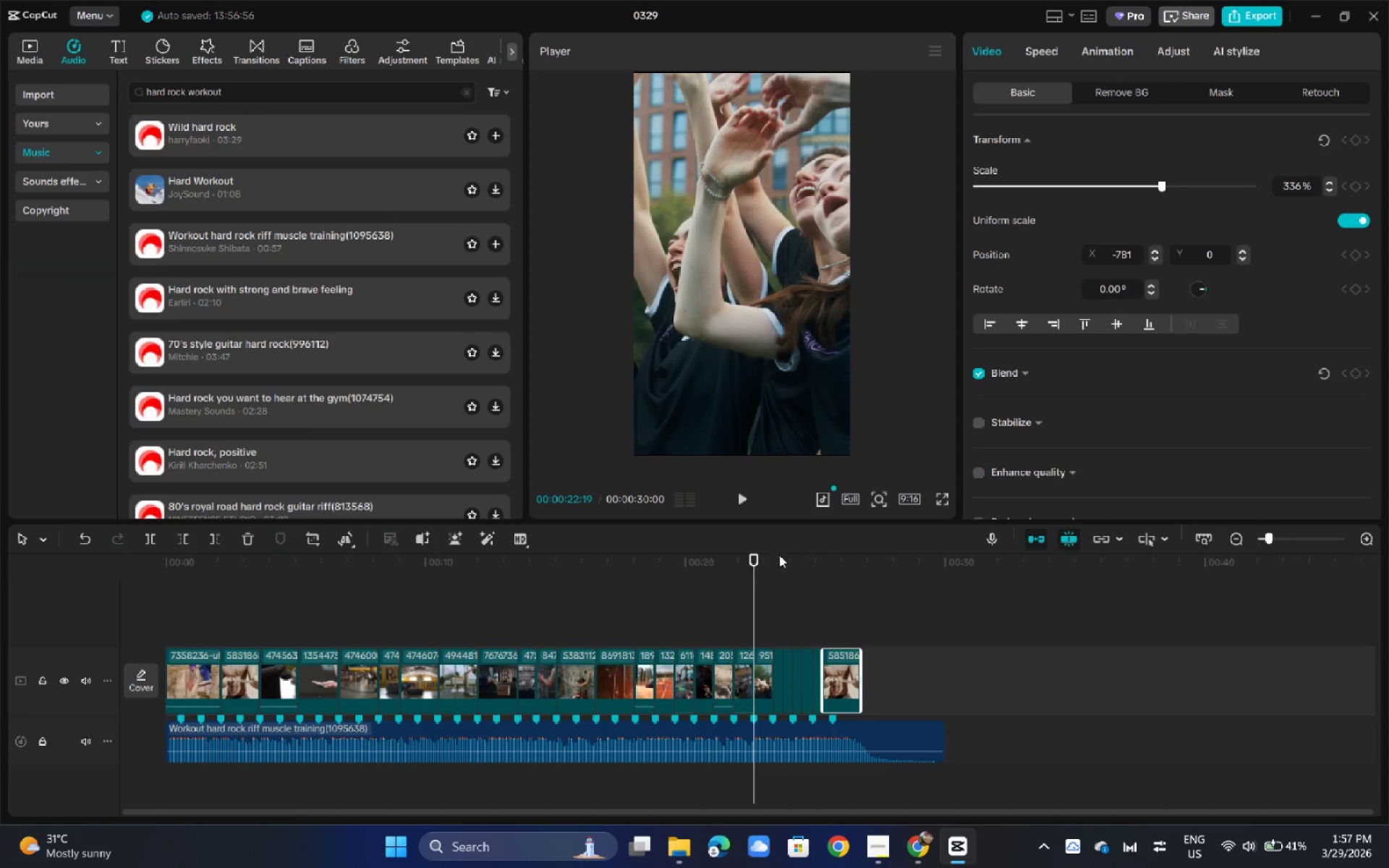 
key(Space)
 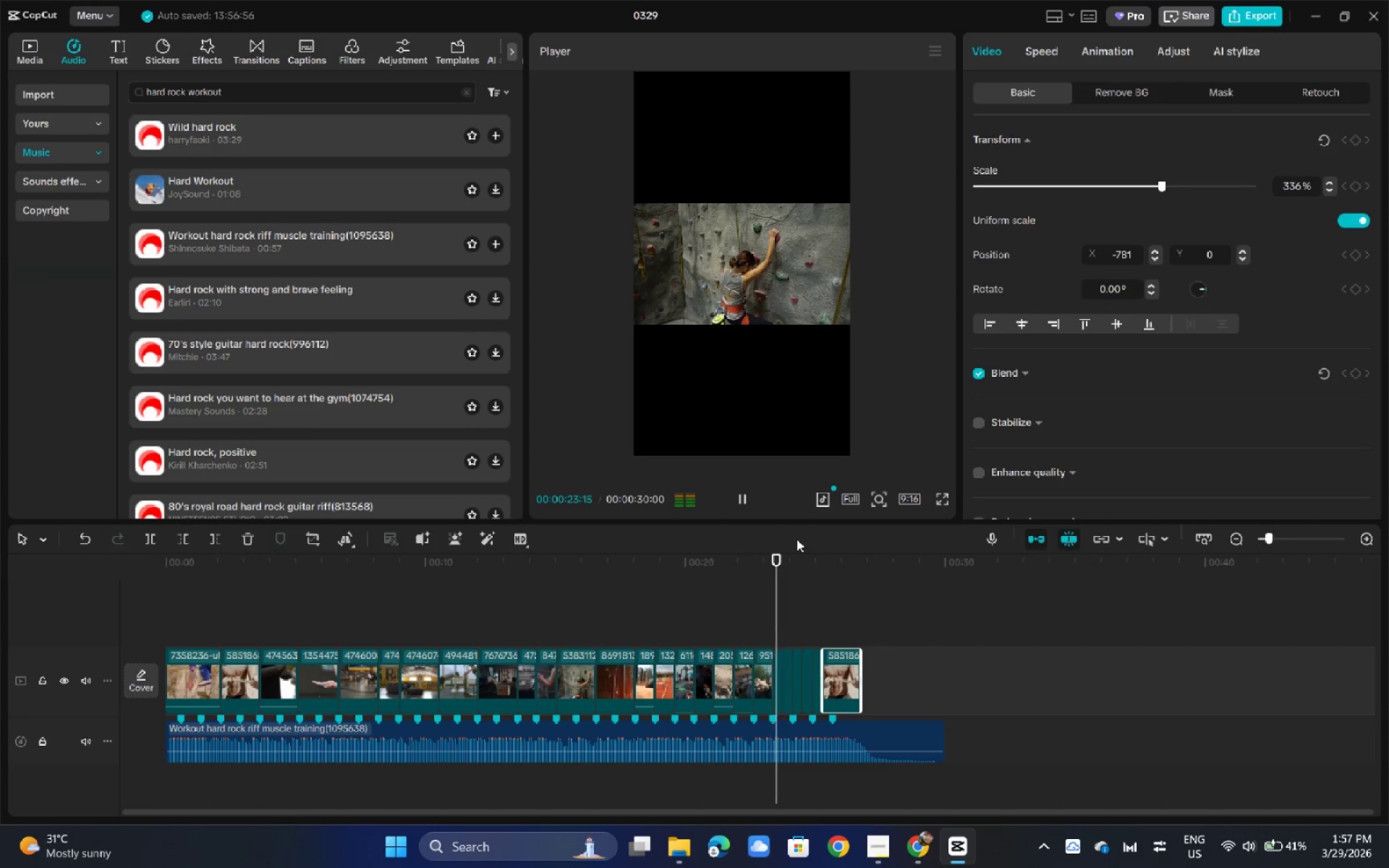 
key(Space)
 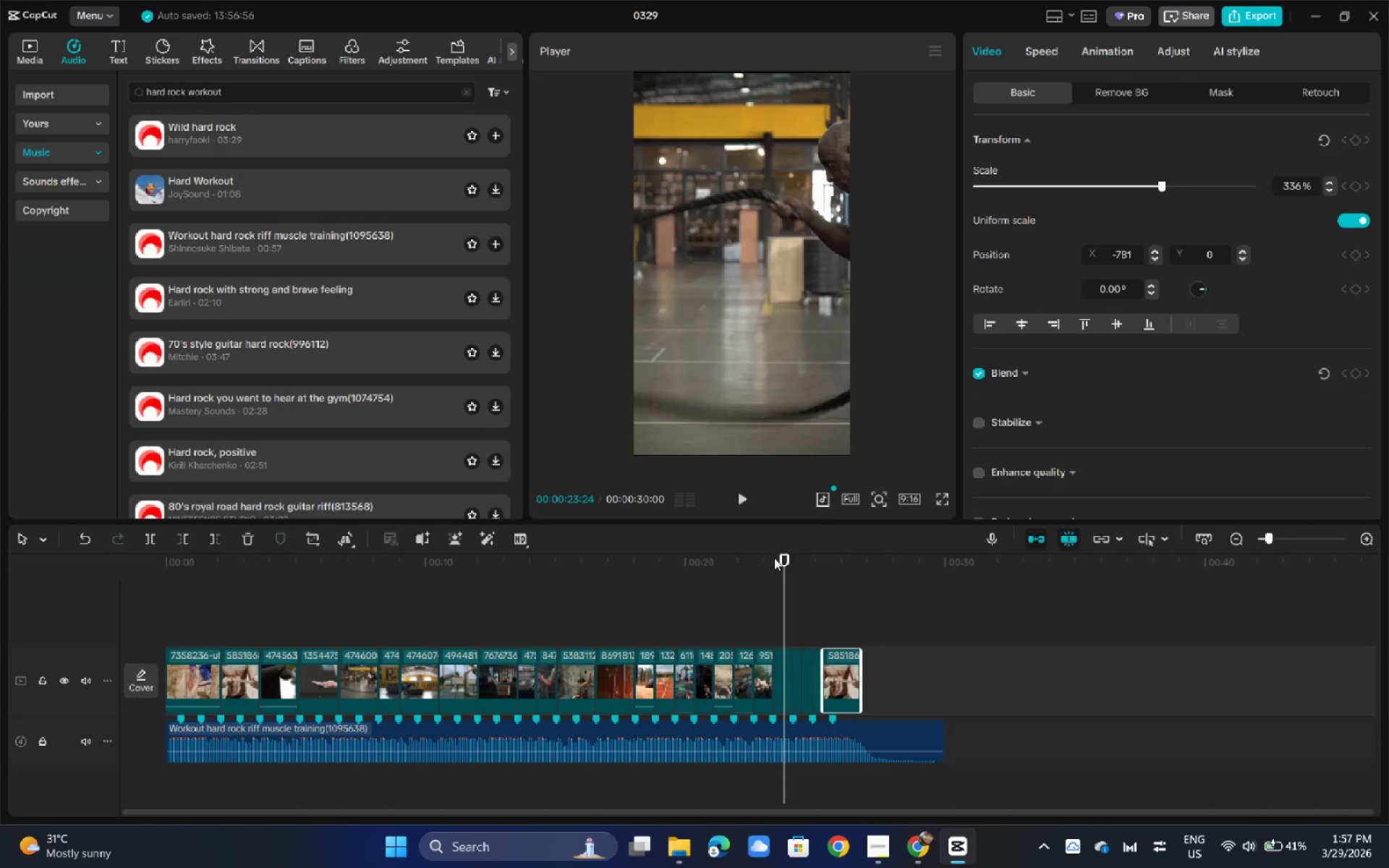 
left_click([763, 561])
 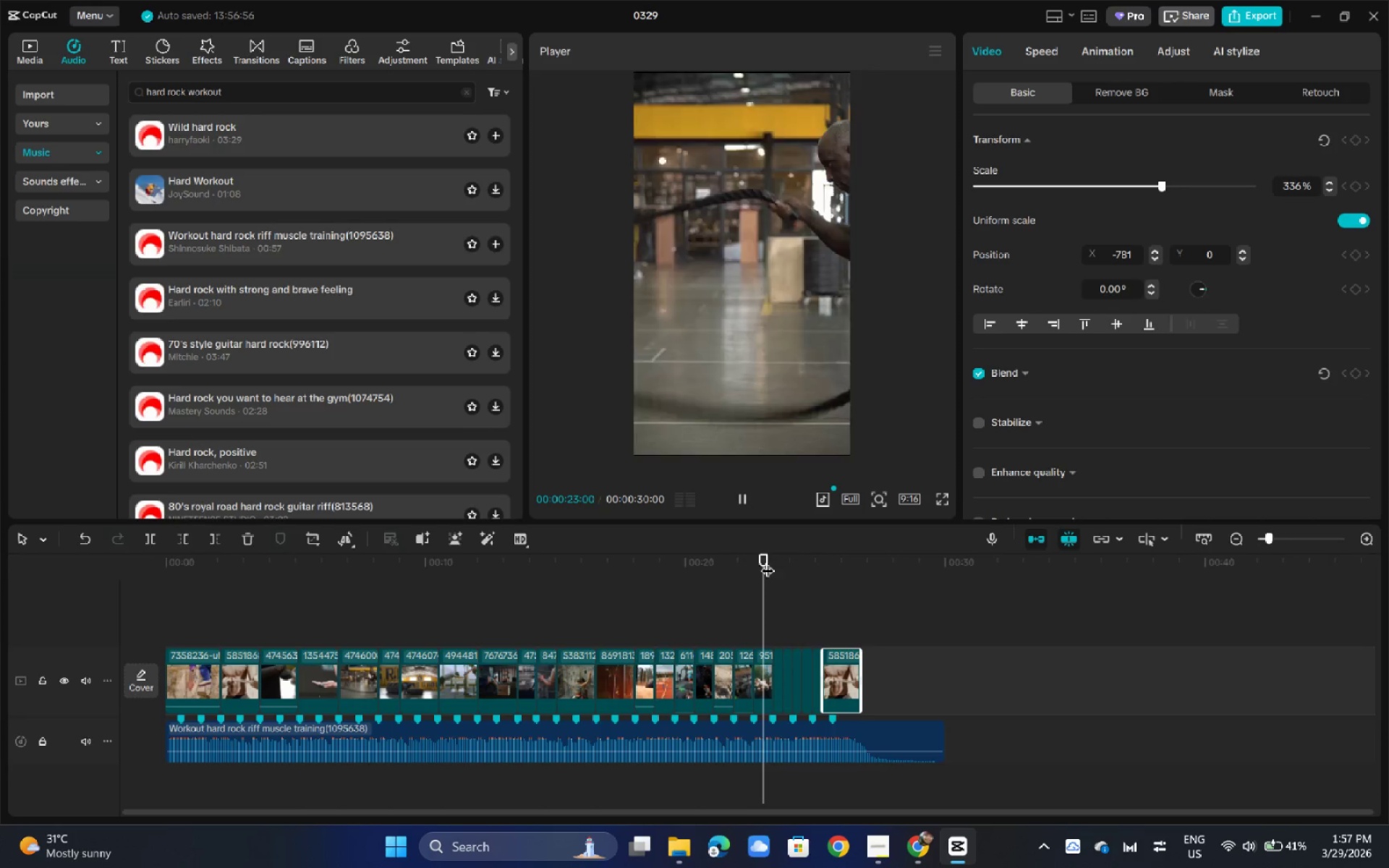 
key(Space)
 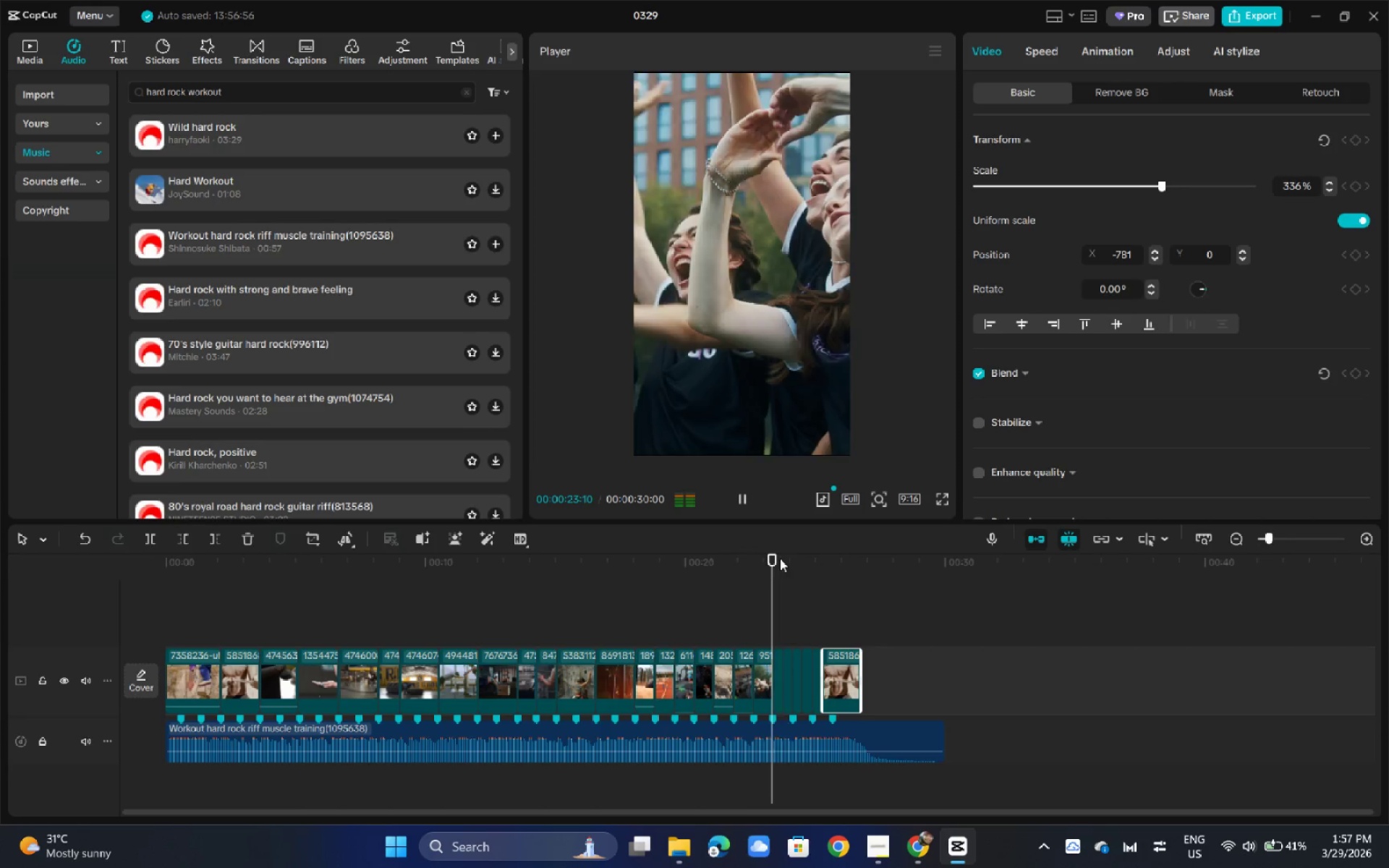 
key(Space)
 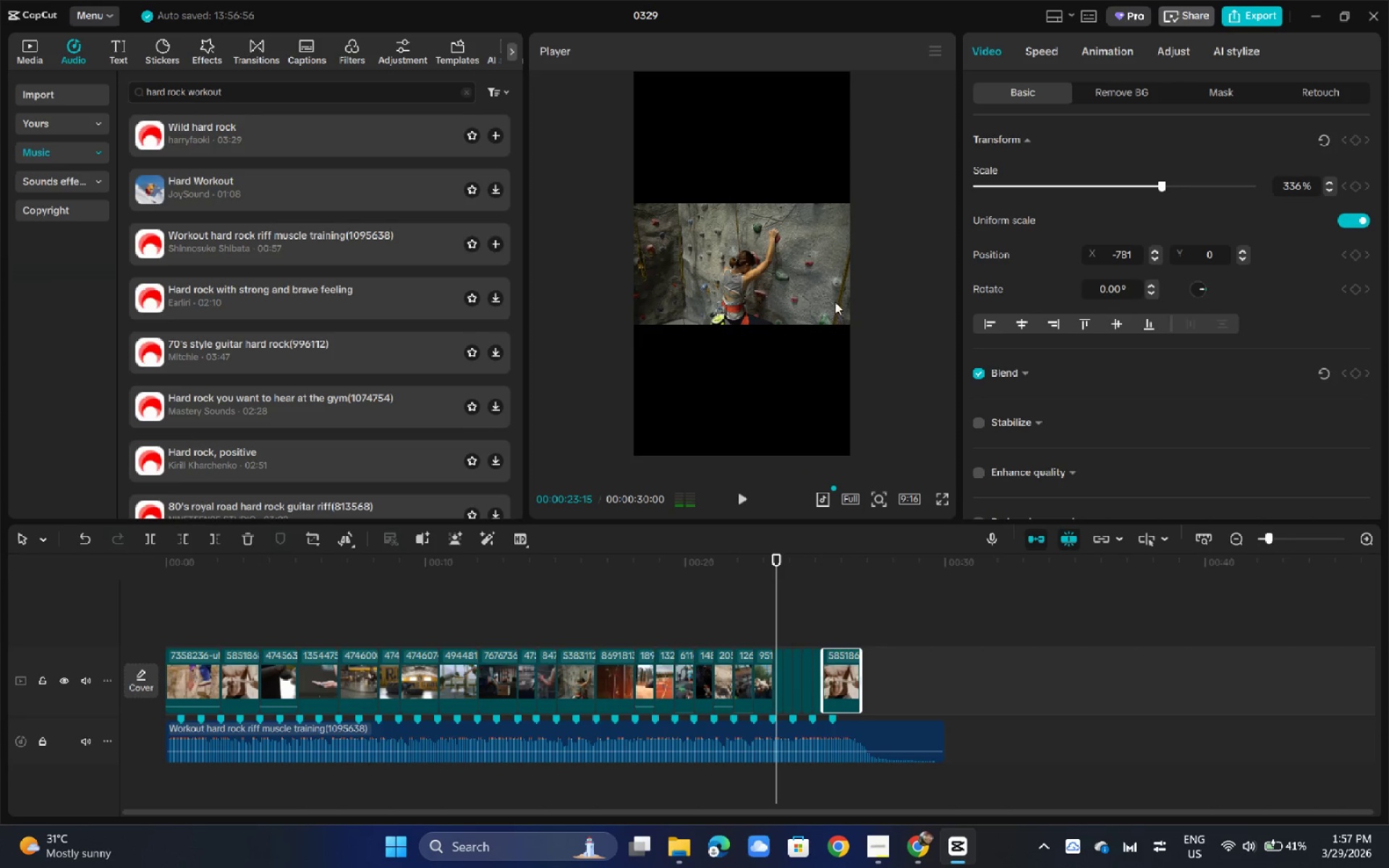 
left_click([830, 299])
 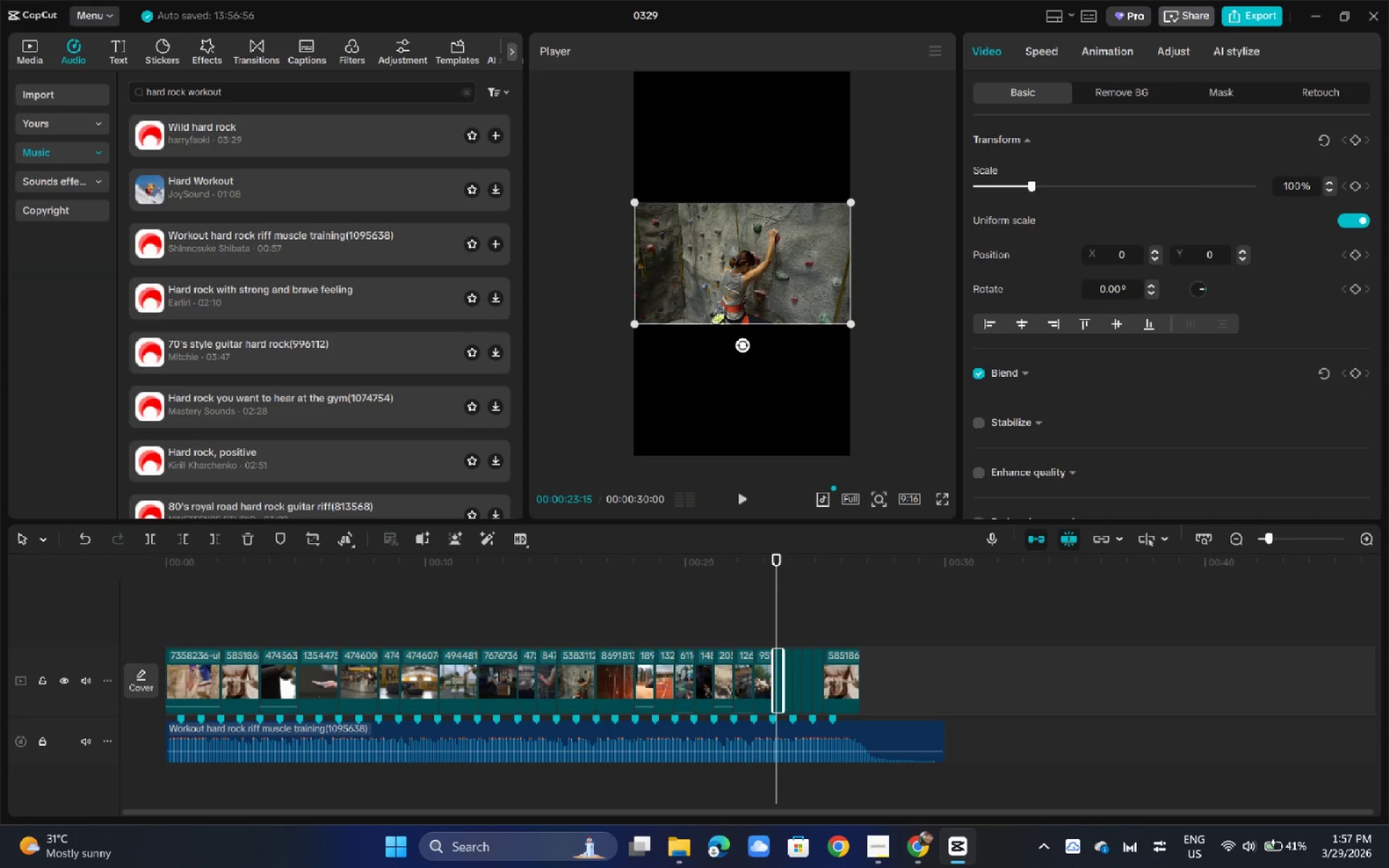 
left_click_drag(start_coordinate=[848, 326], to_coordinate=[1158, 570])
 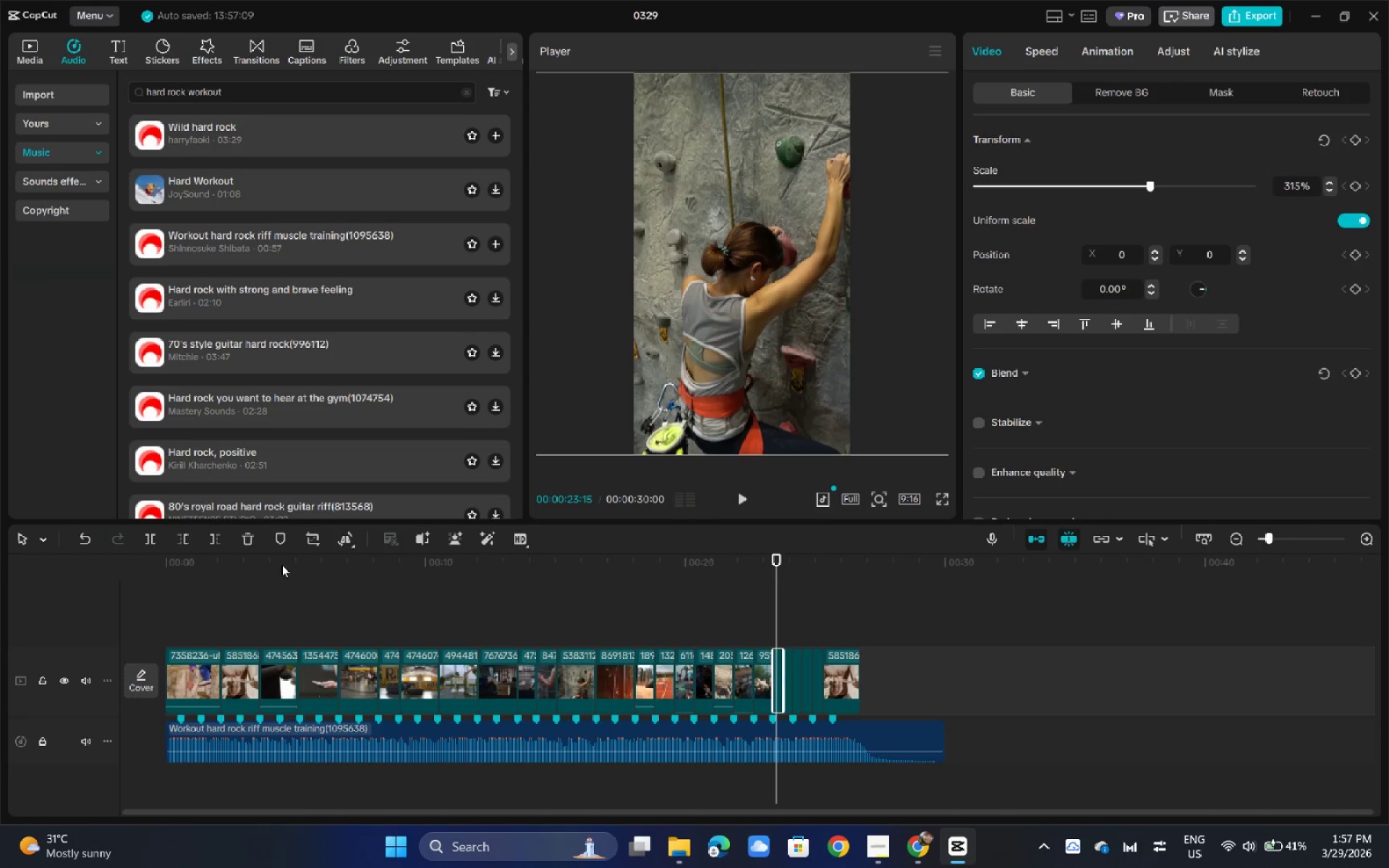 
left_click_drag(start_coordinate=[271, 561], to_coordinate=[76, 555])
 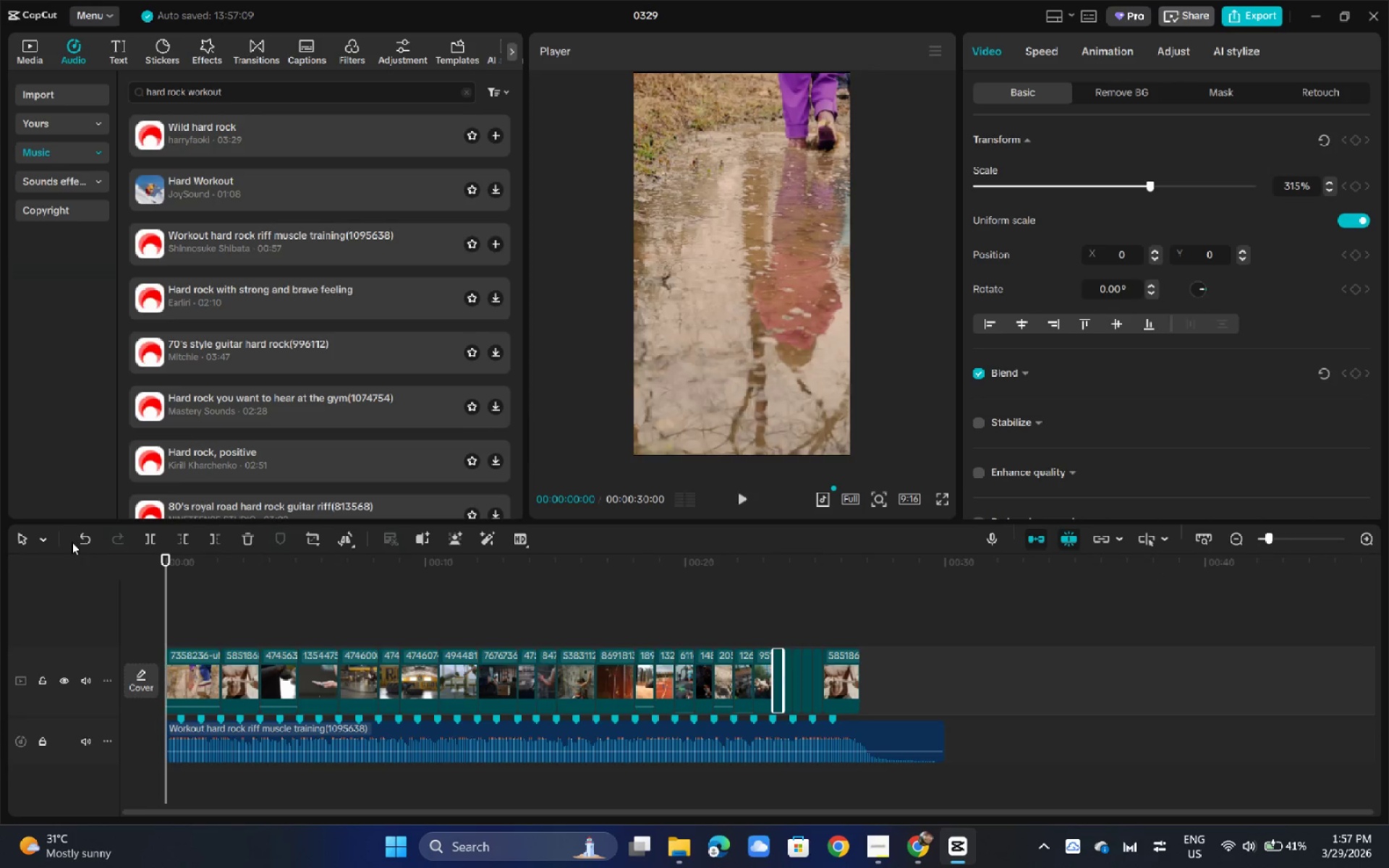 
key(Space)
 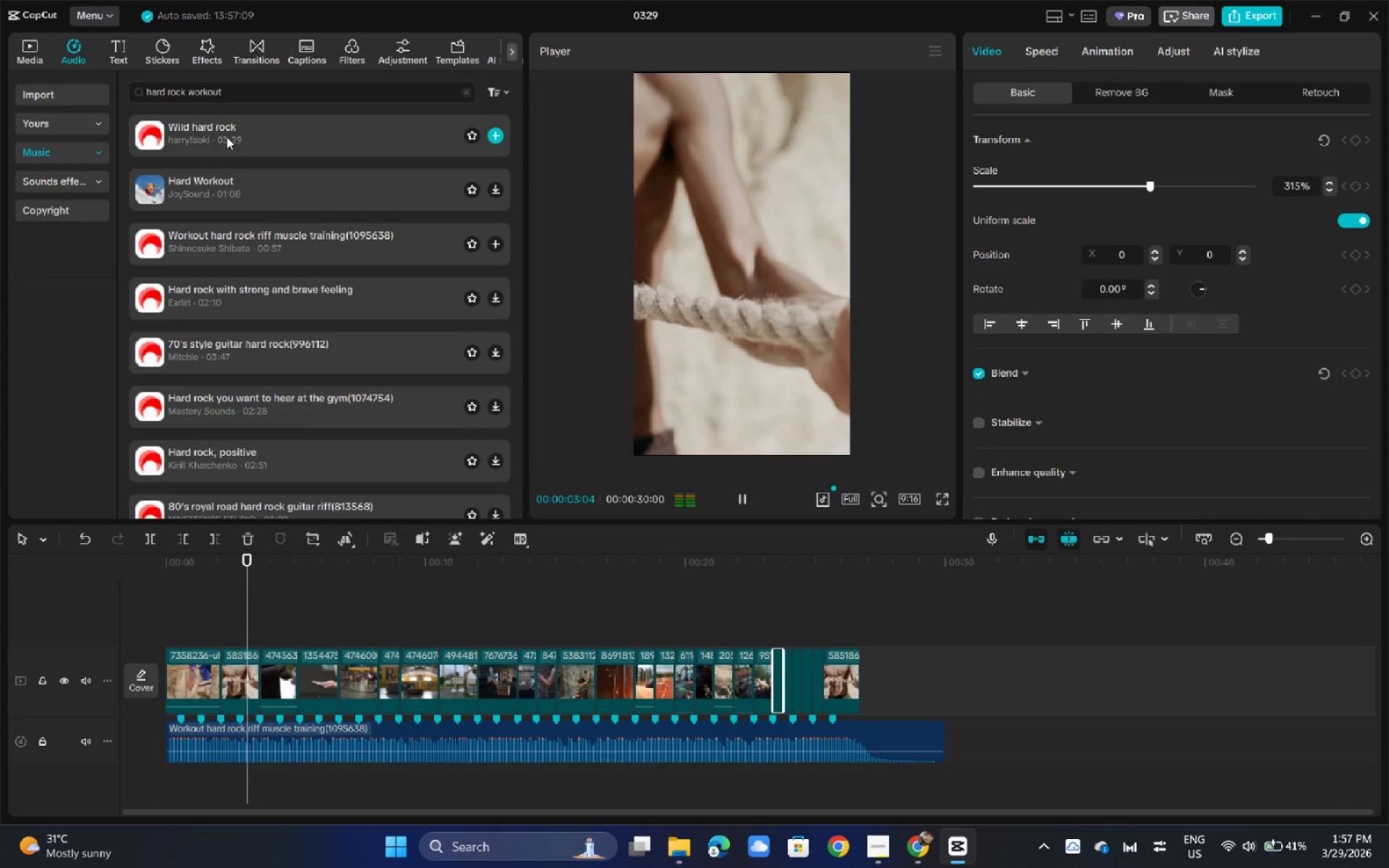 
wait(8.19)
 